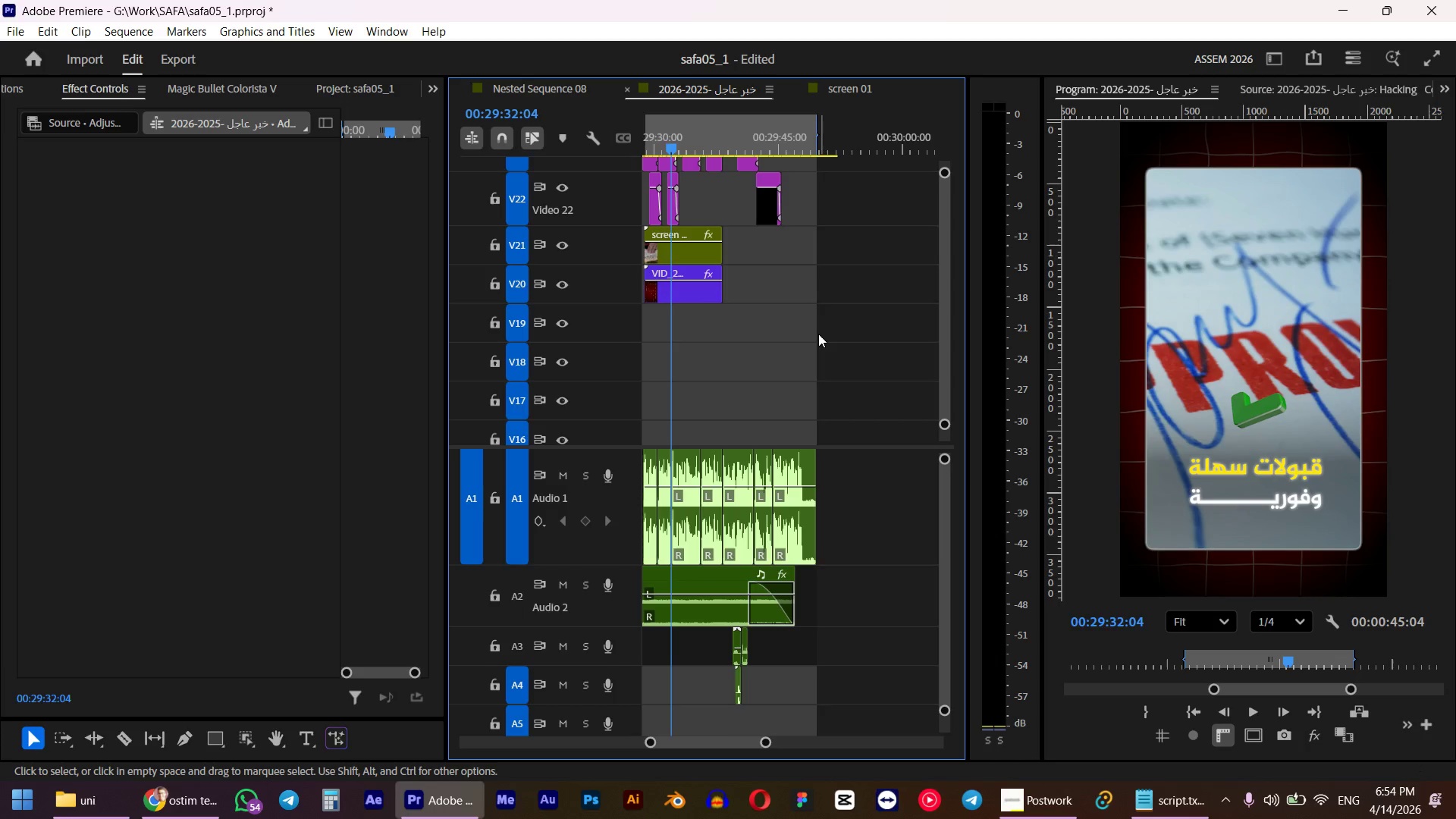 
left_click([769, 142])
 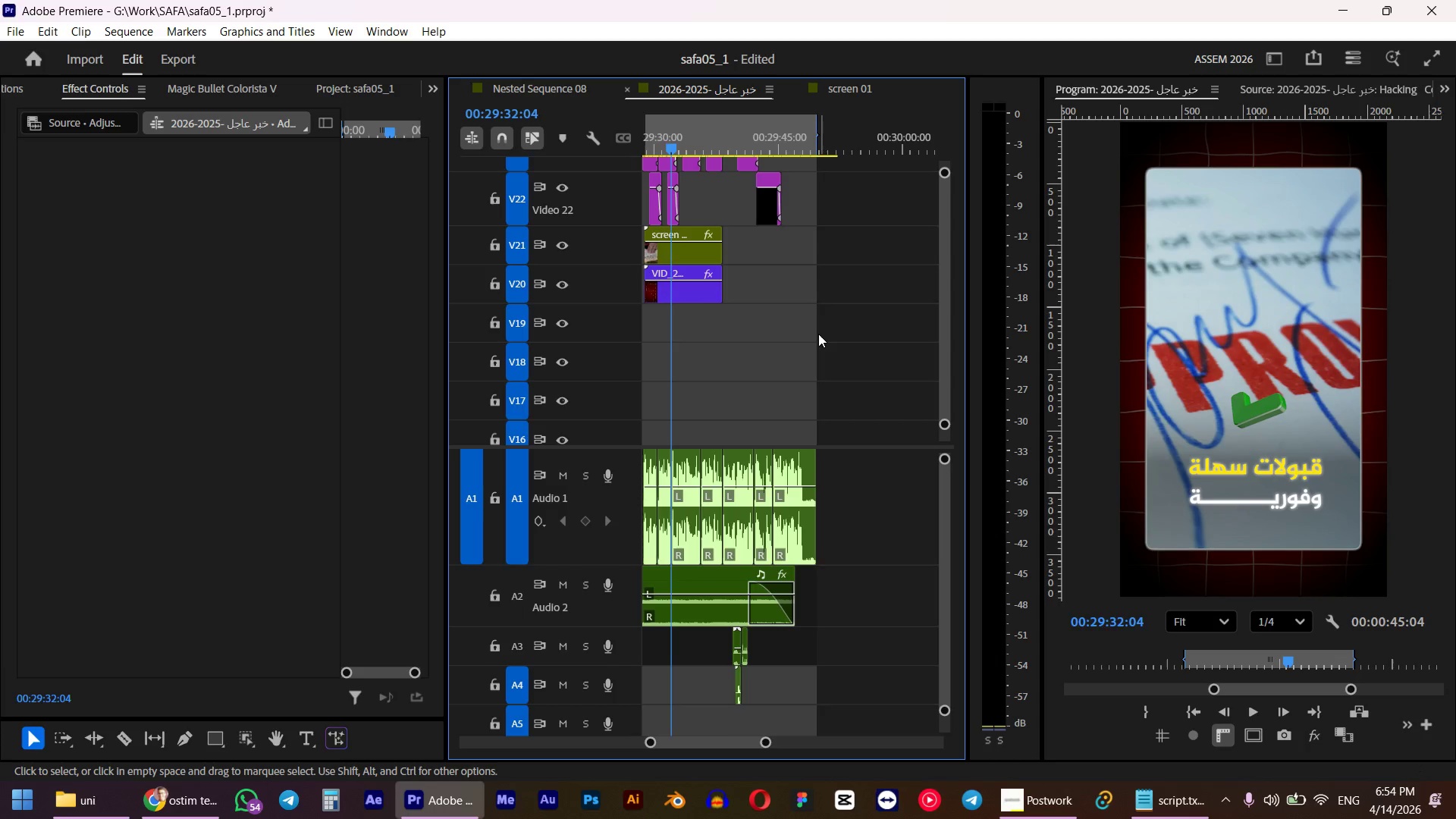 
key(Control+S)
 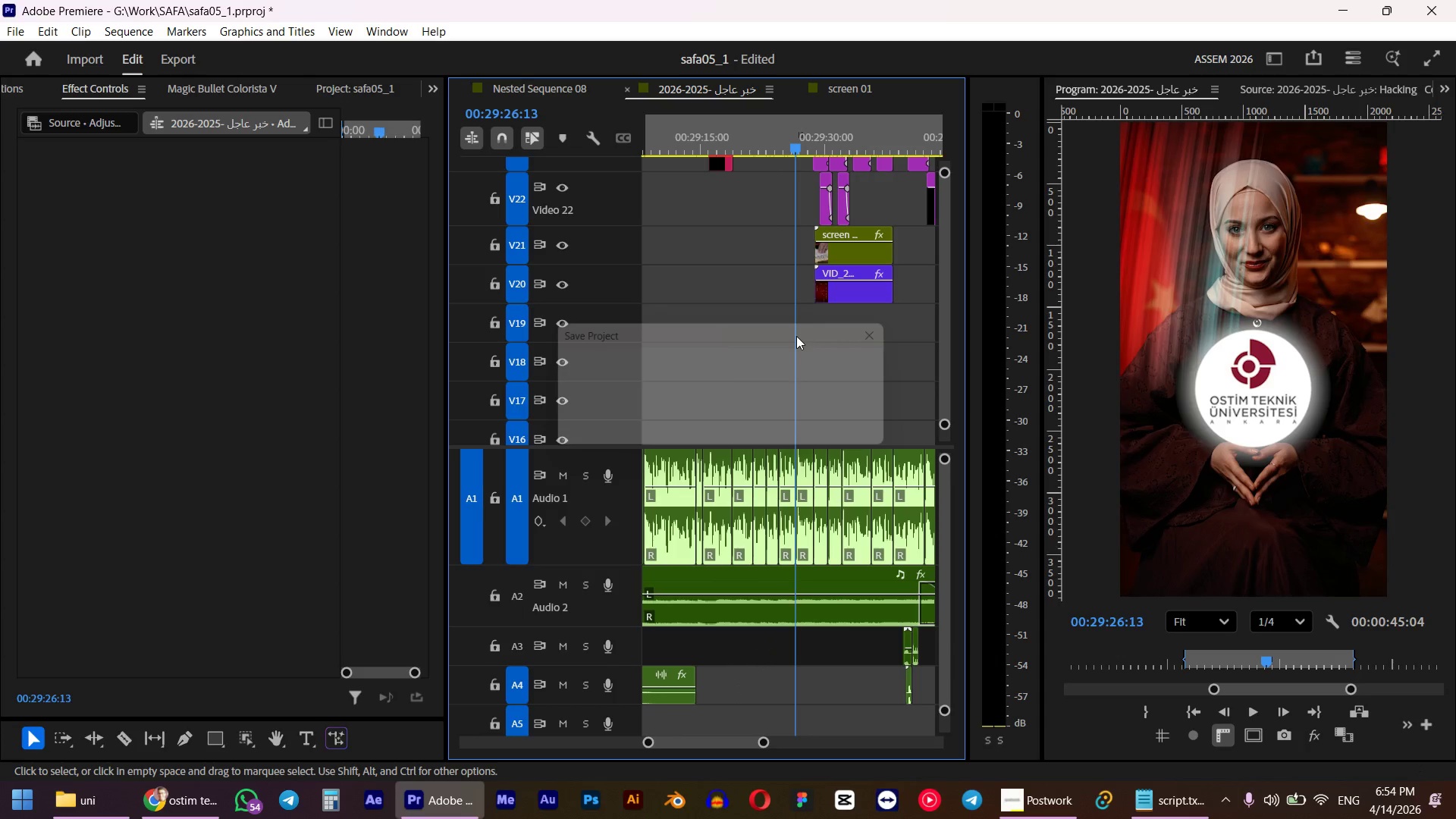 
scroll: coordinate [808, 339], scroll_direction: up, amount: 1.0
 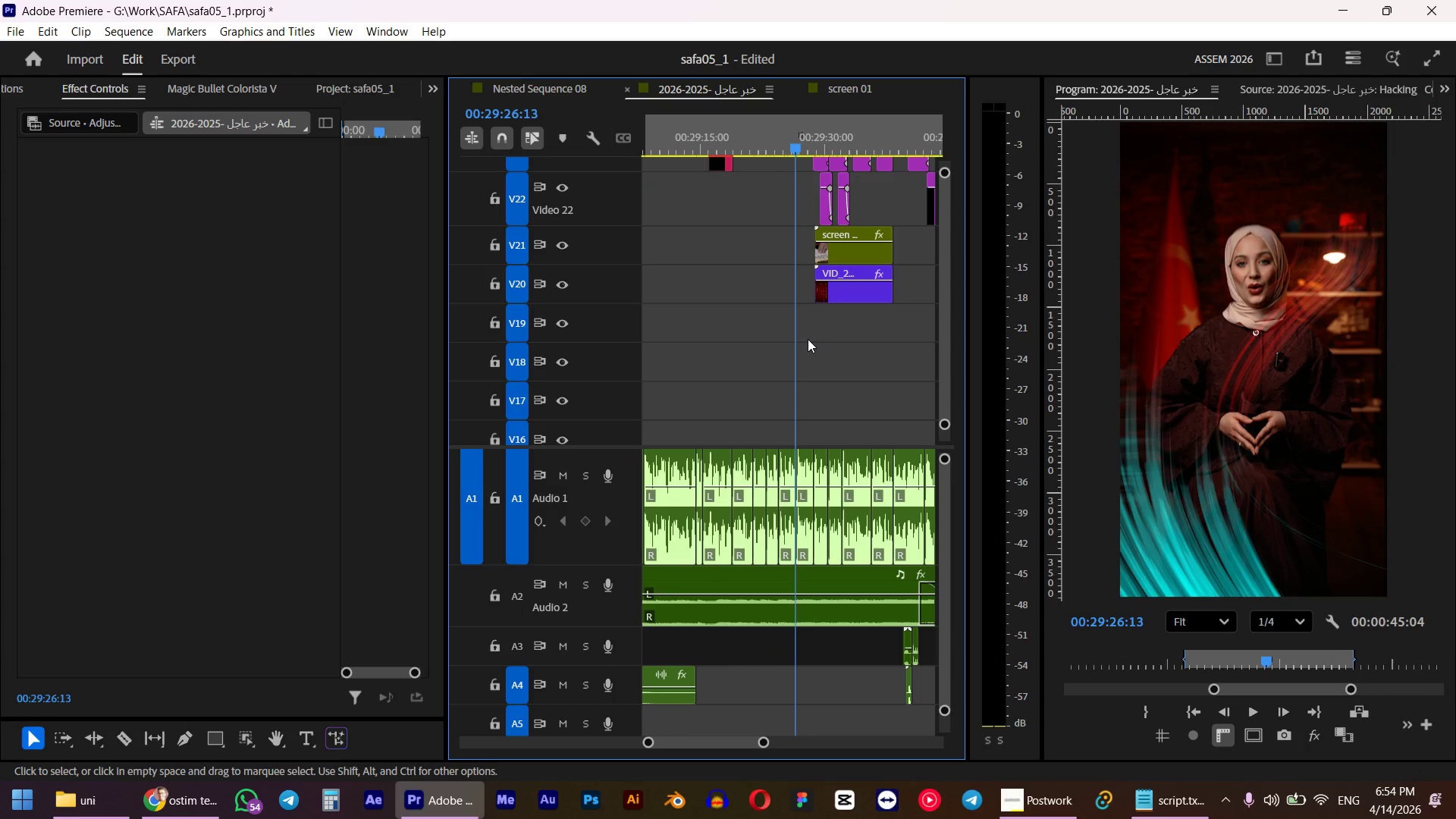 
key(Control+M)
 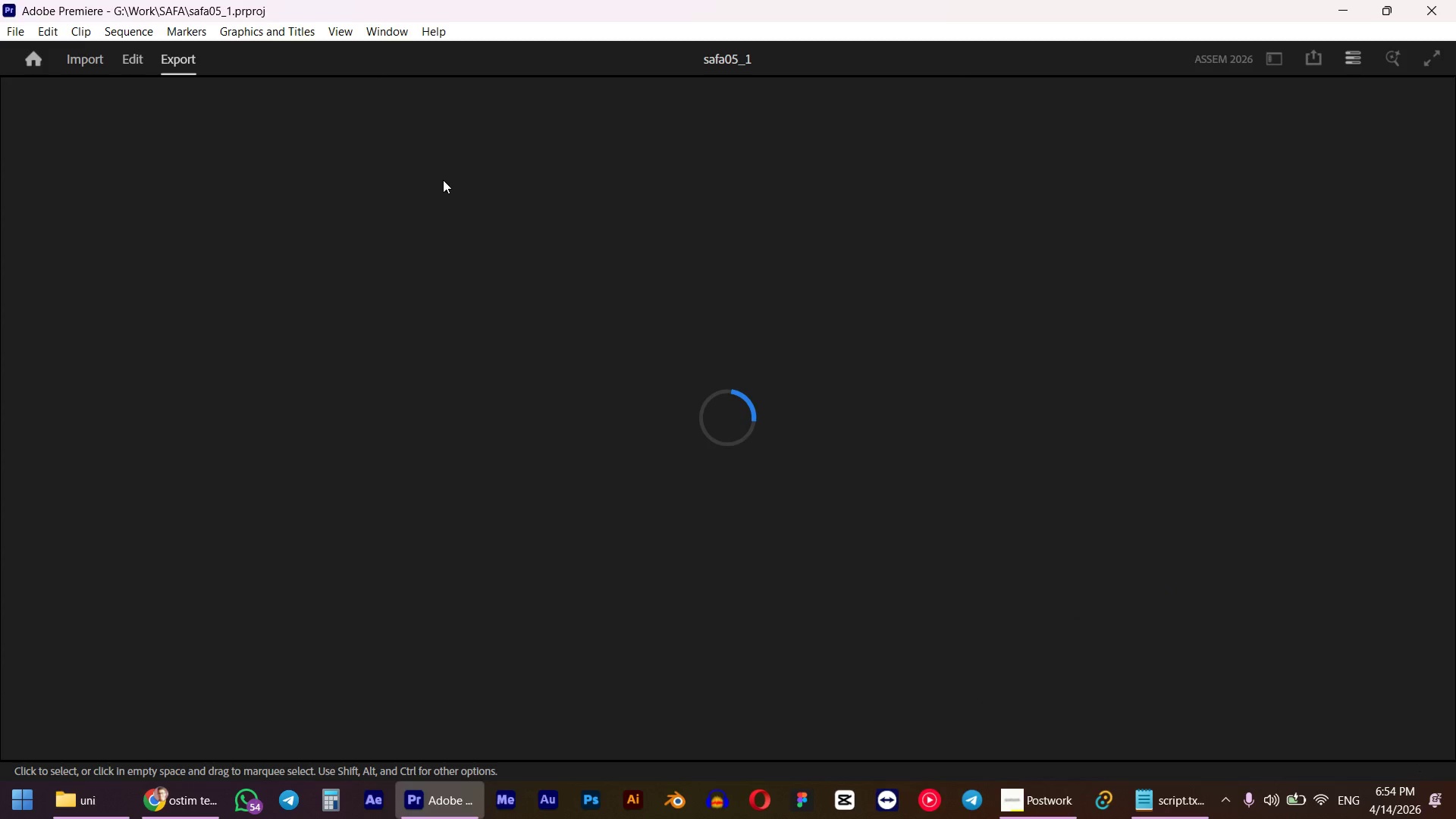 
wait(7.39)
 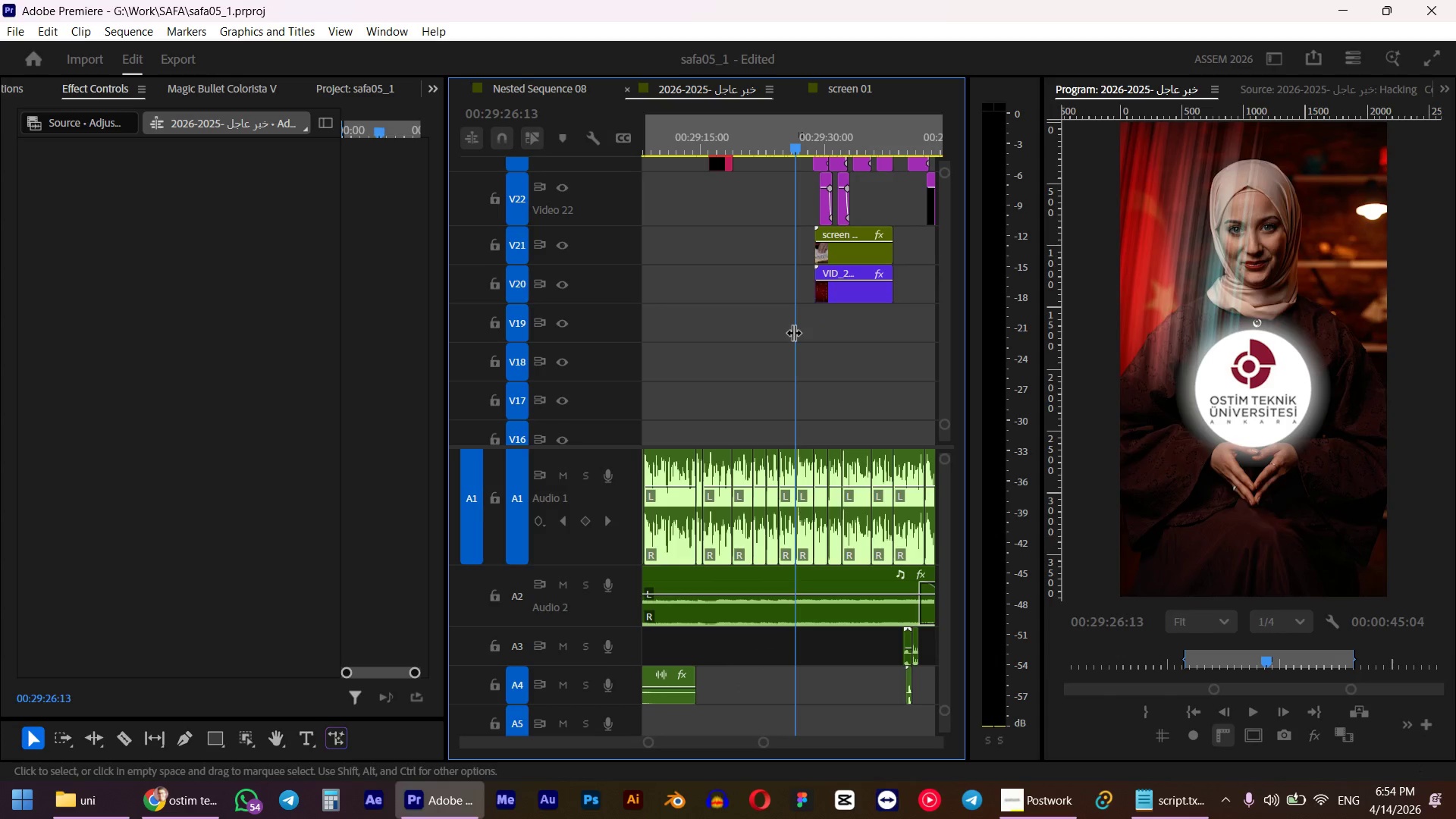 
left_click([949, 438])
 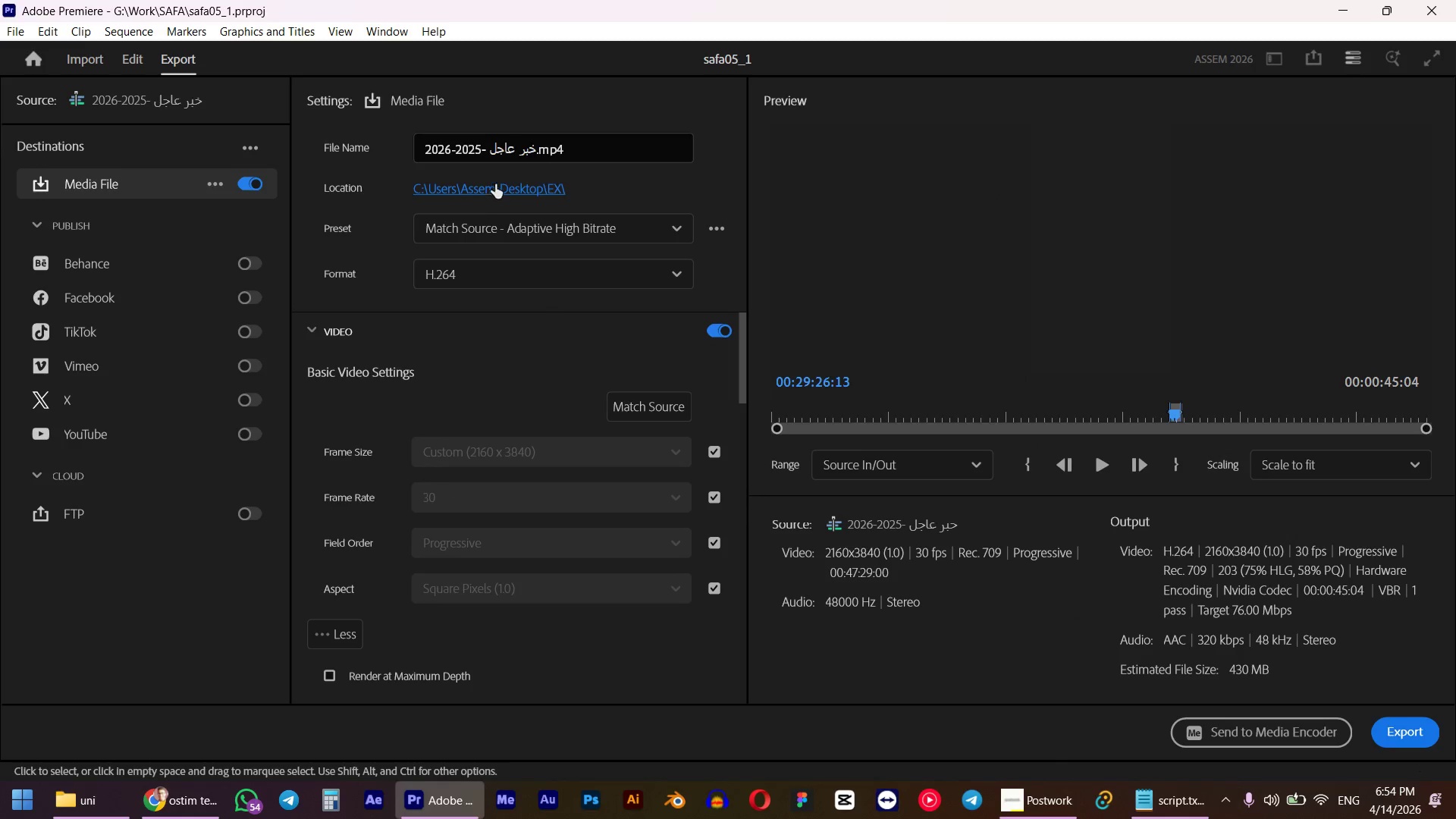 
left_click([495, 184])
 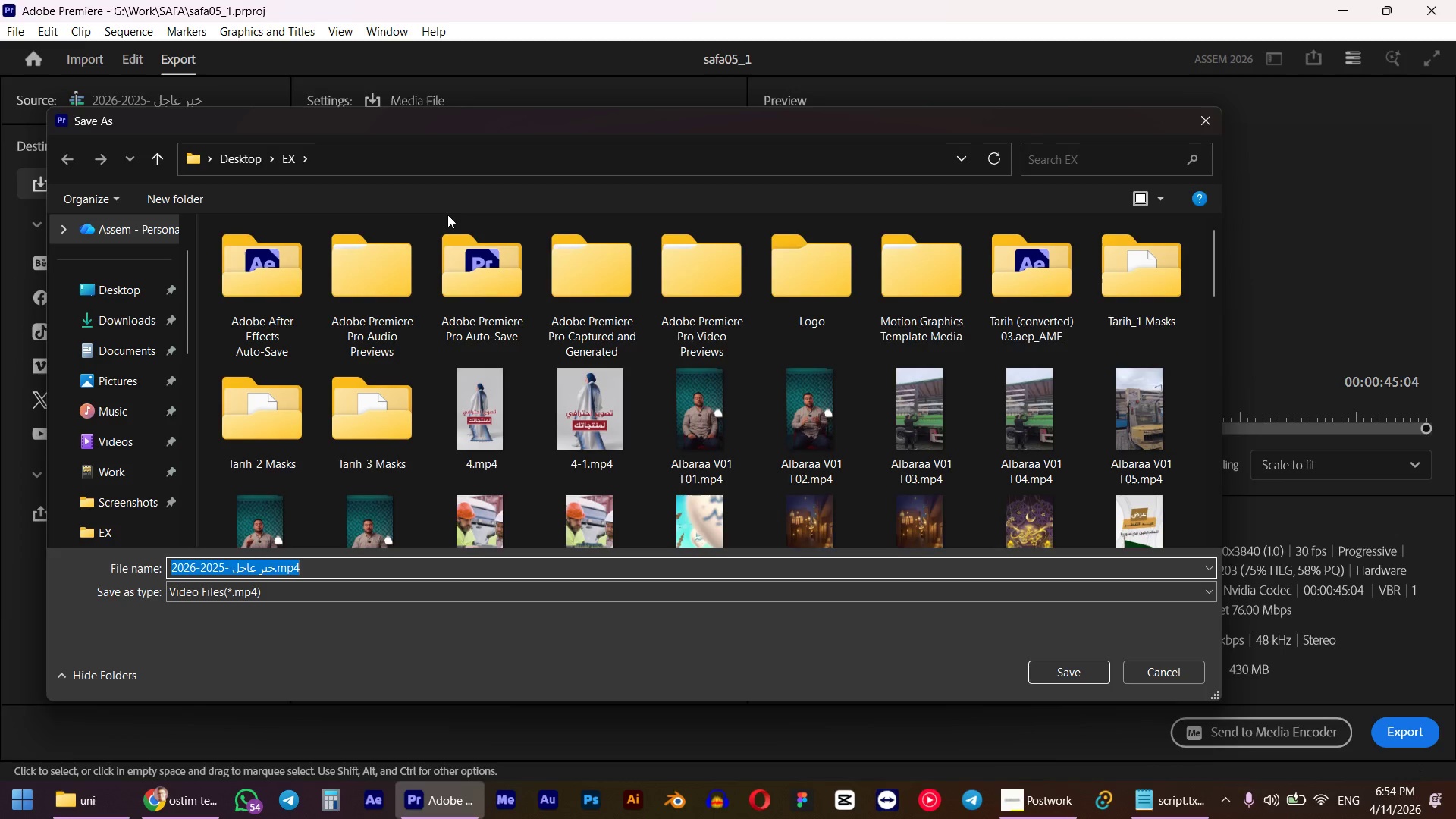 
scroll: coordinate [426, 324], scroll_direction: down, amount: 3.0
 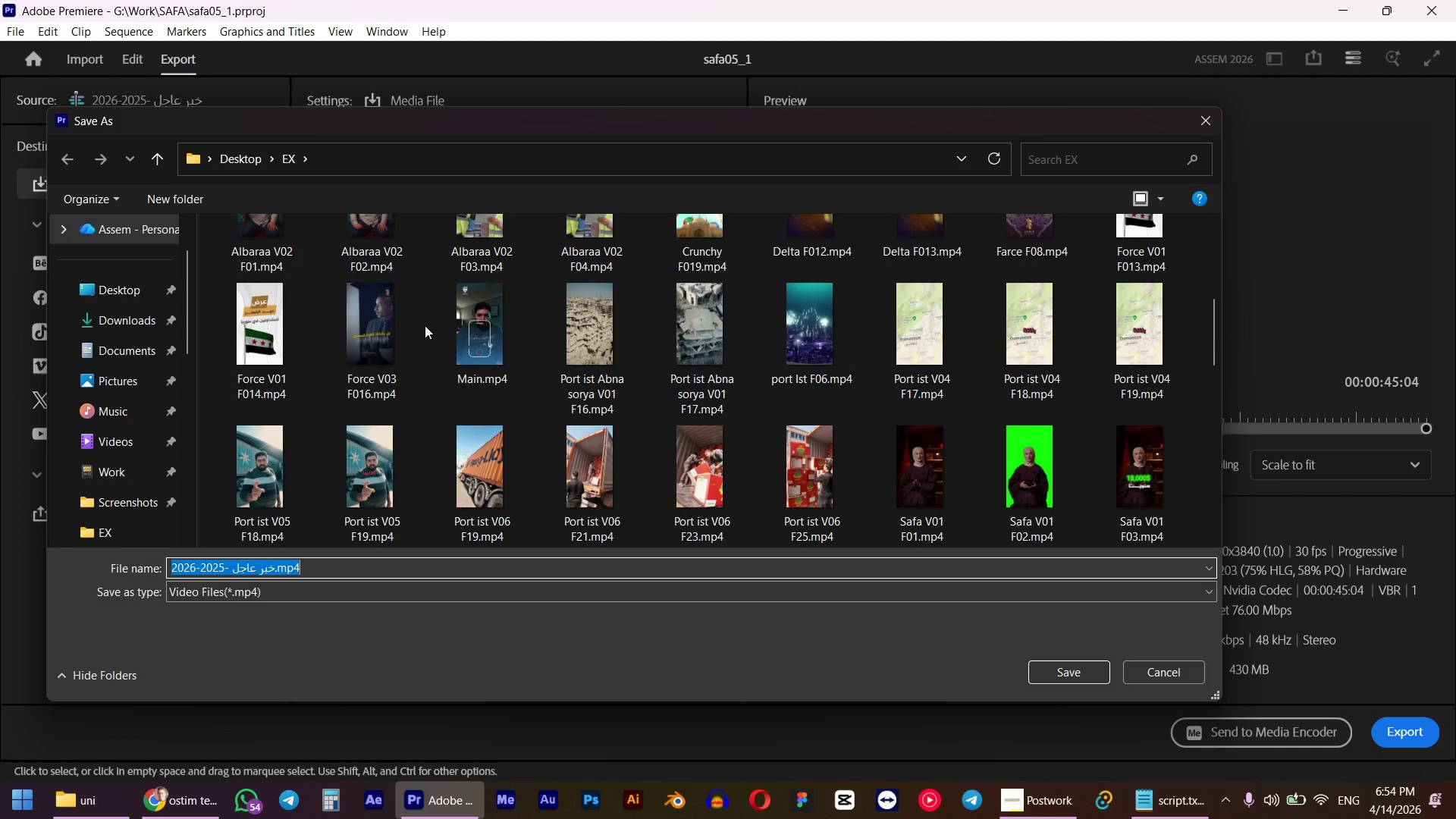 
scroll: coordinate [424, 325], scroll_direction: up, amount: 5.0
 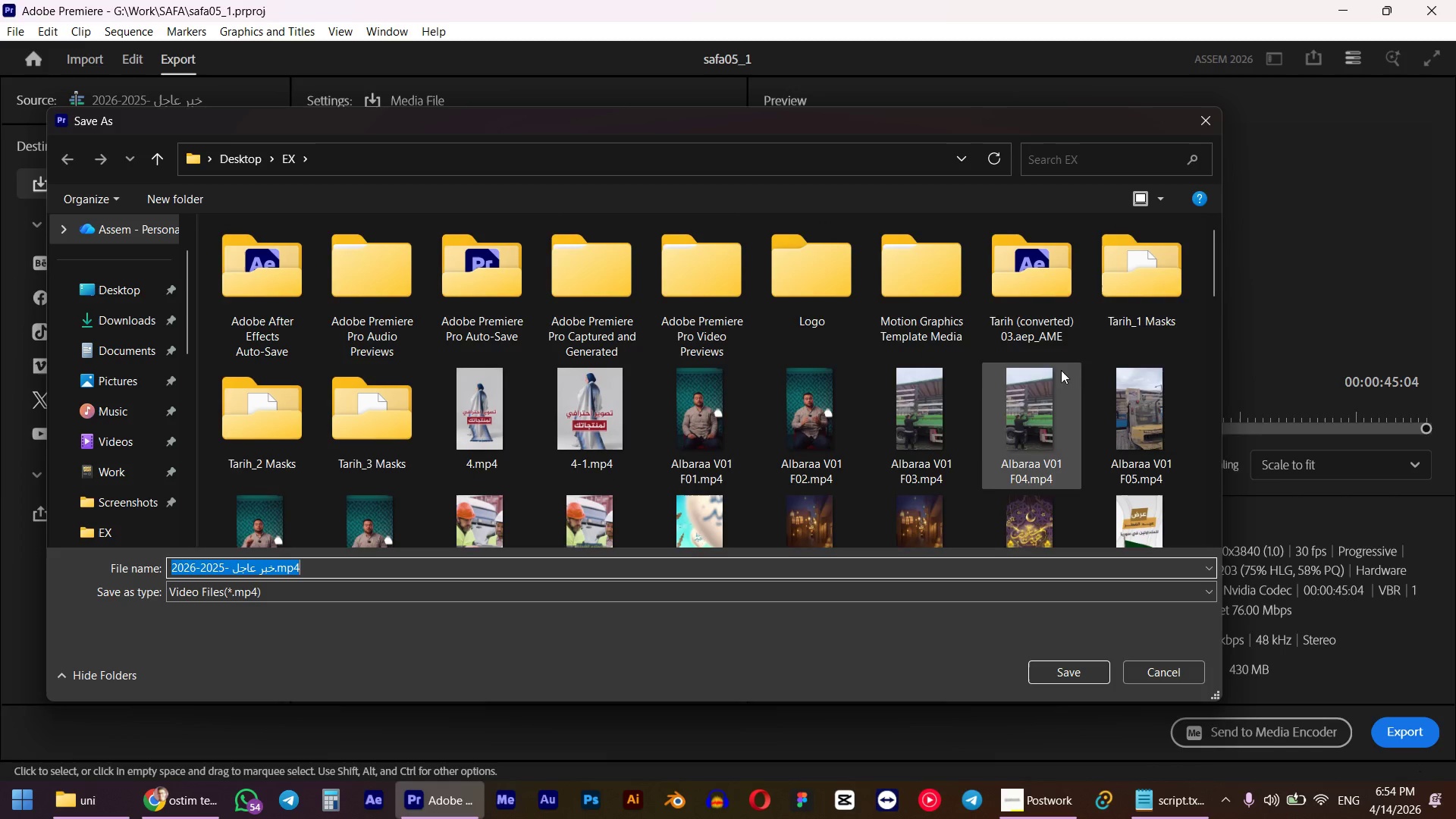 
scroll: coordinate [1065, 322], scroll_direction: down, amount: 5.0
 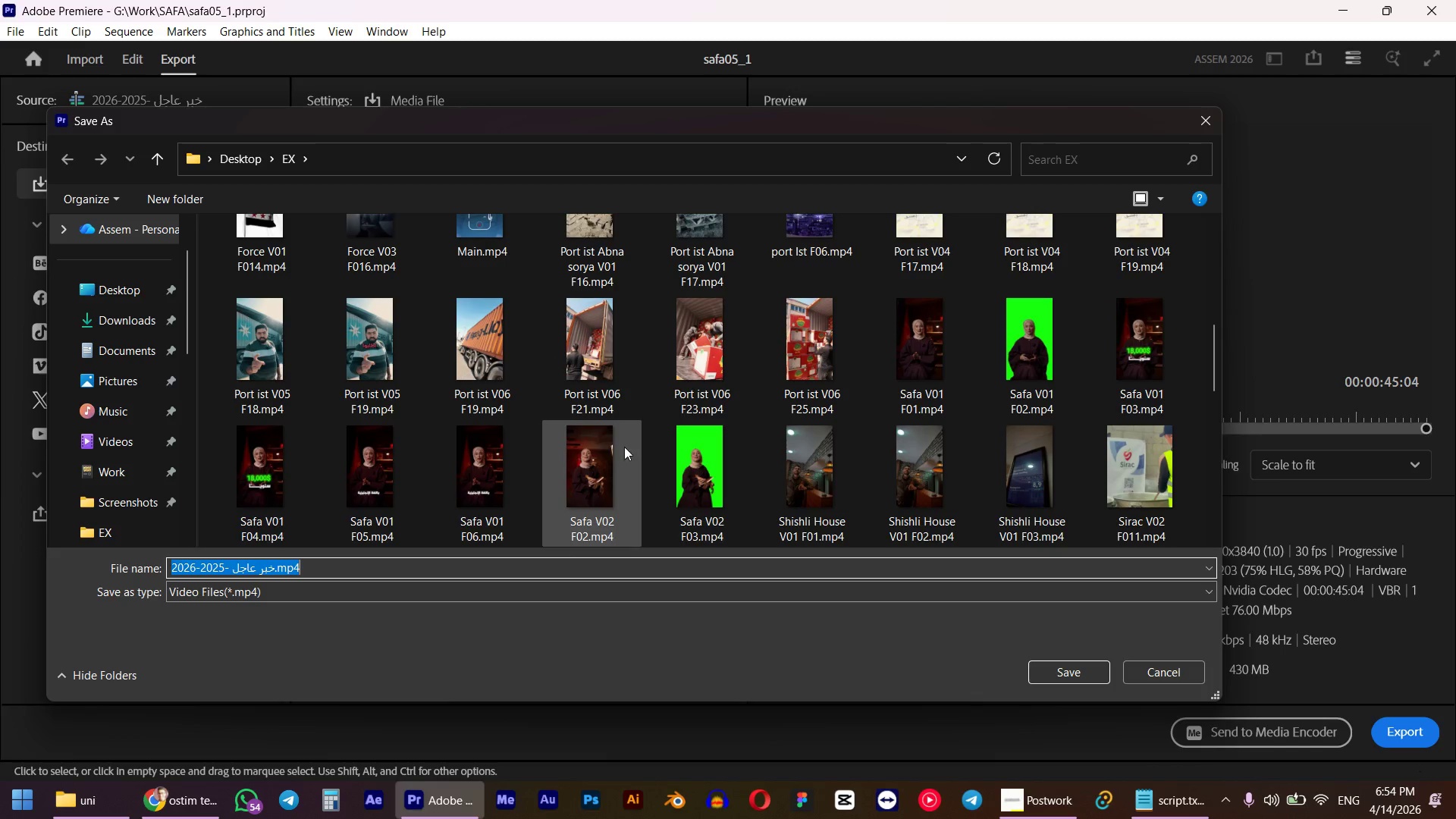 
left_click([701, 441])
 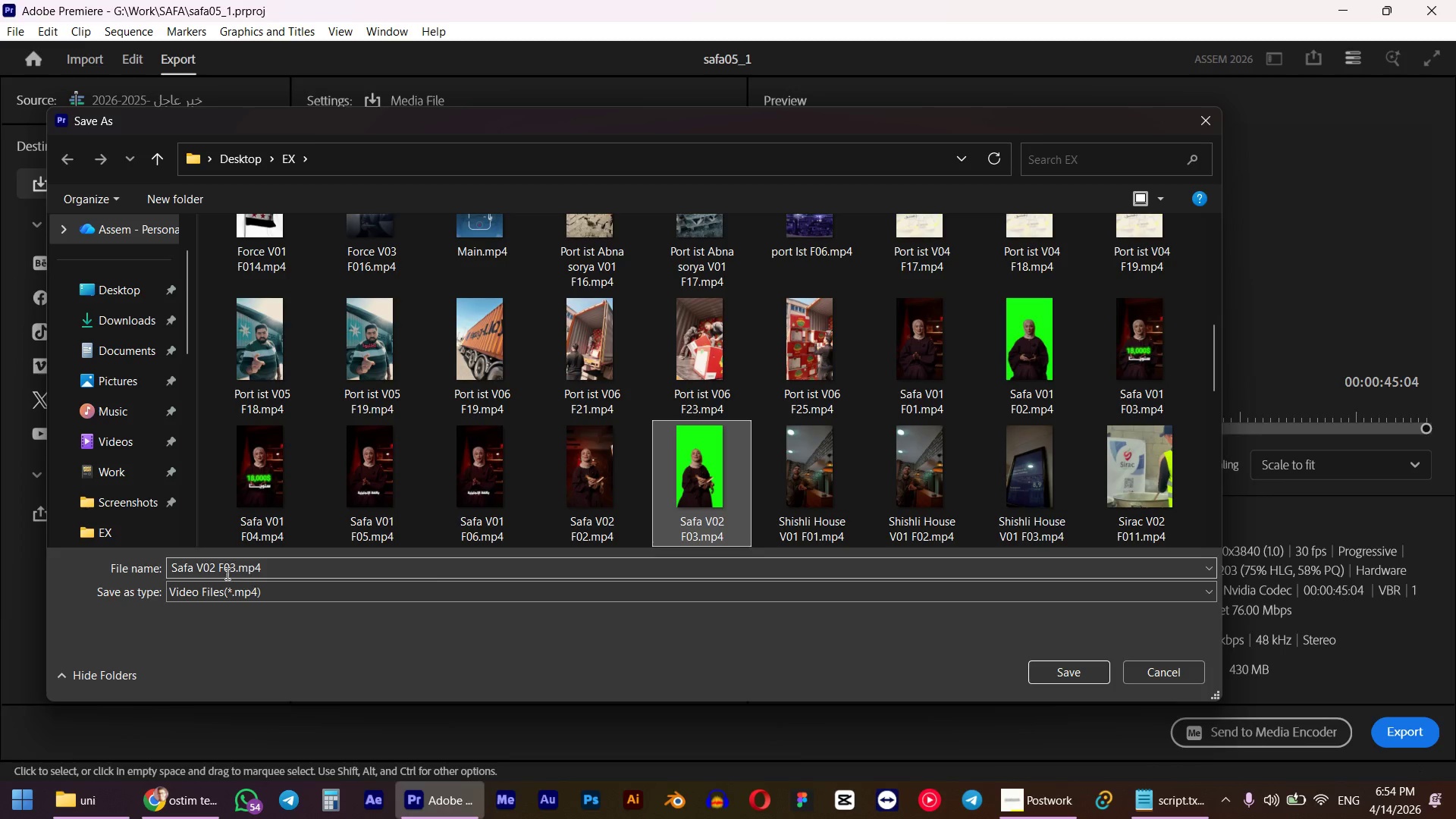 
left_click([222, 566])
 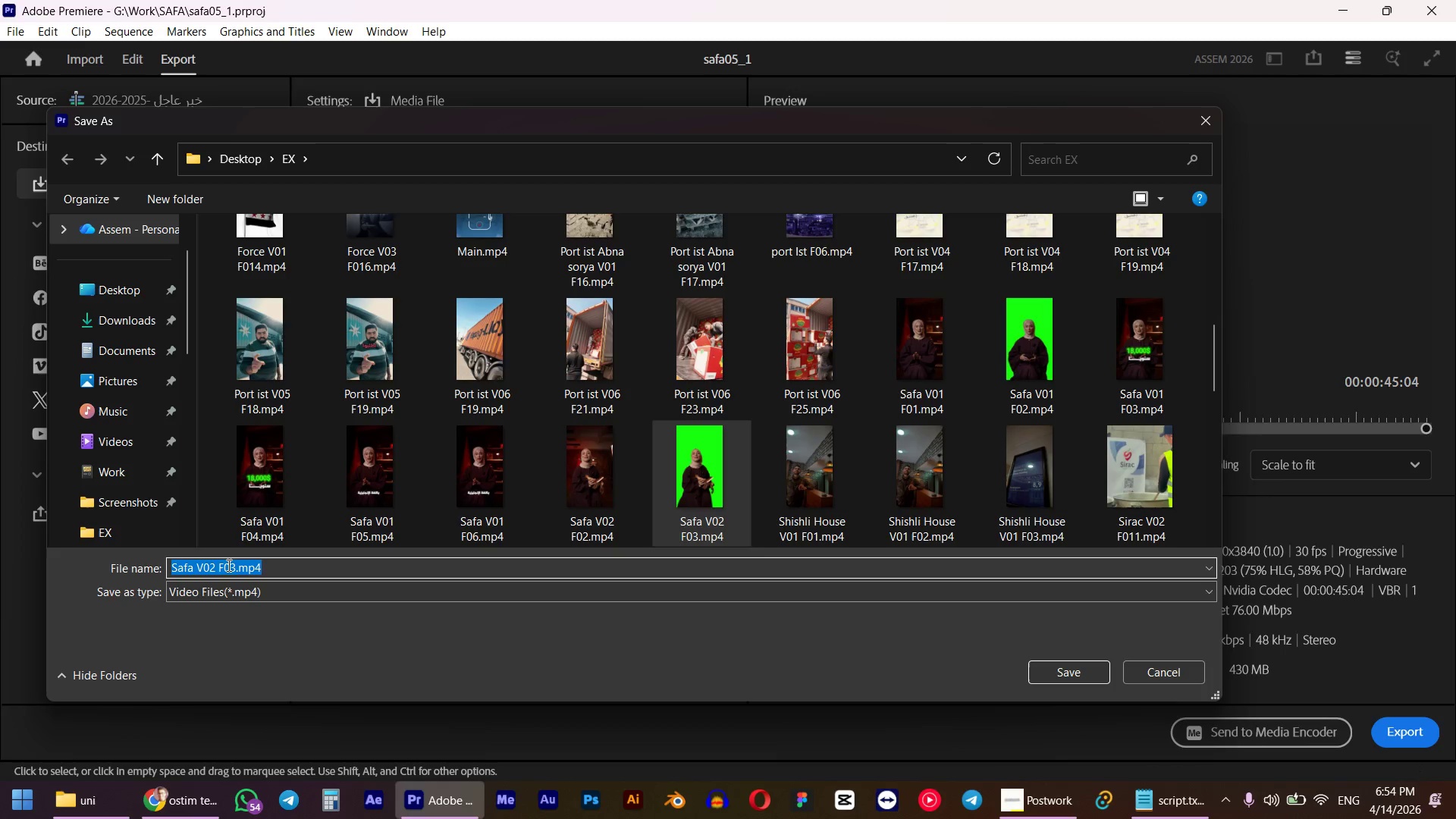 
left_click_drag(start_coordinate=[231, 565], to_coordinate=[441, 541])
 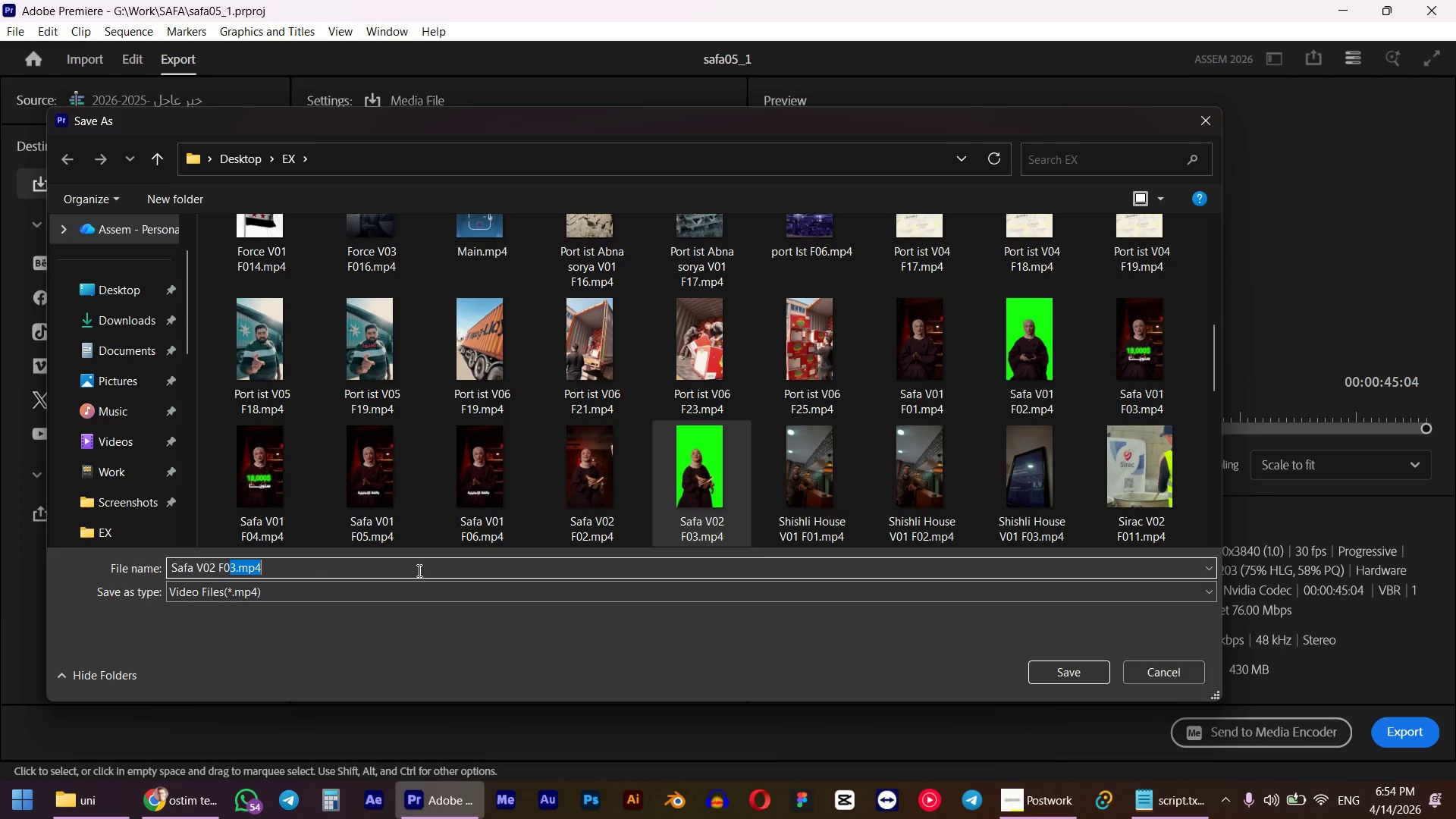 
key(Numpad4)
 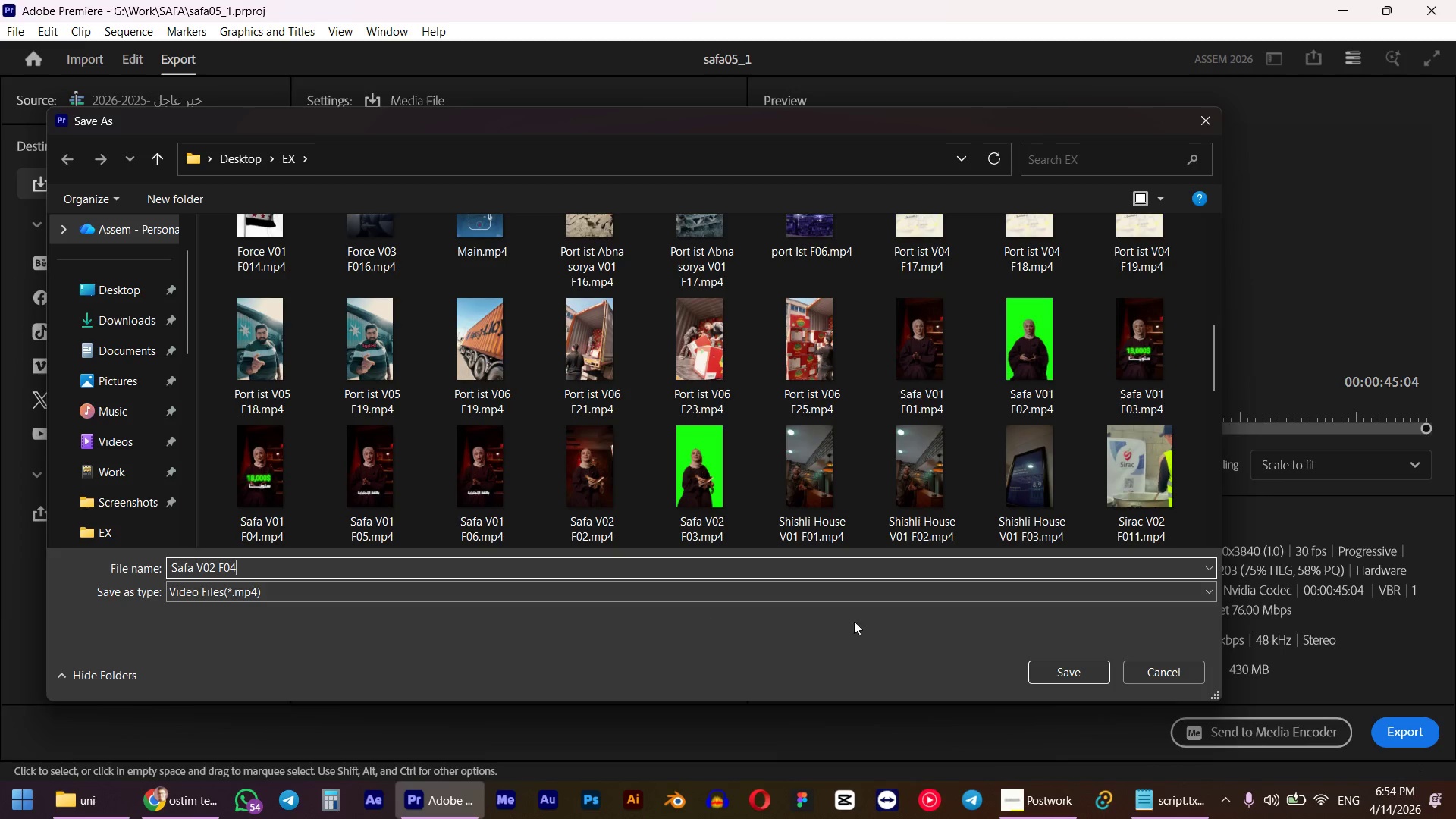 
key(NumpadEnter)
 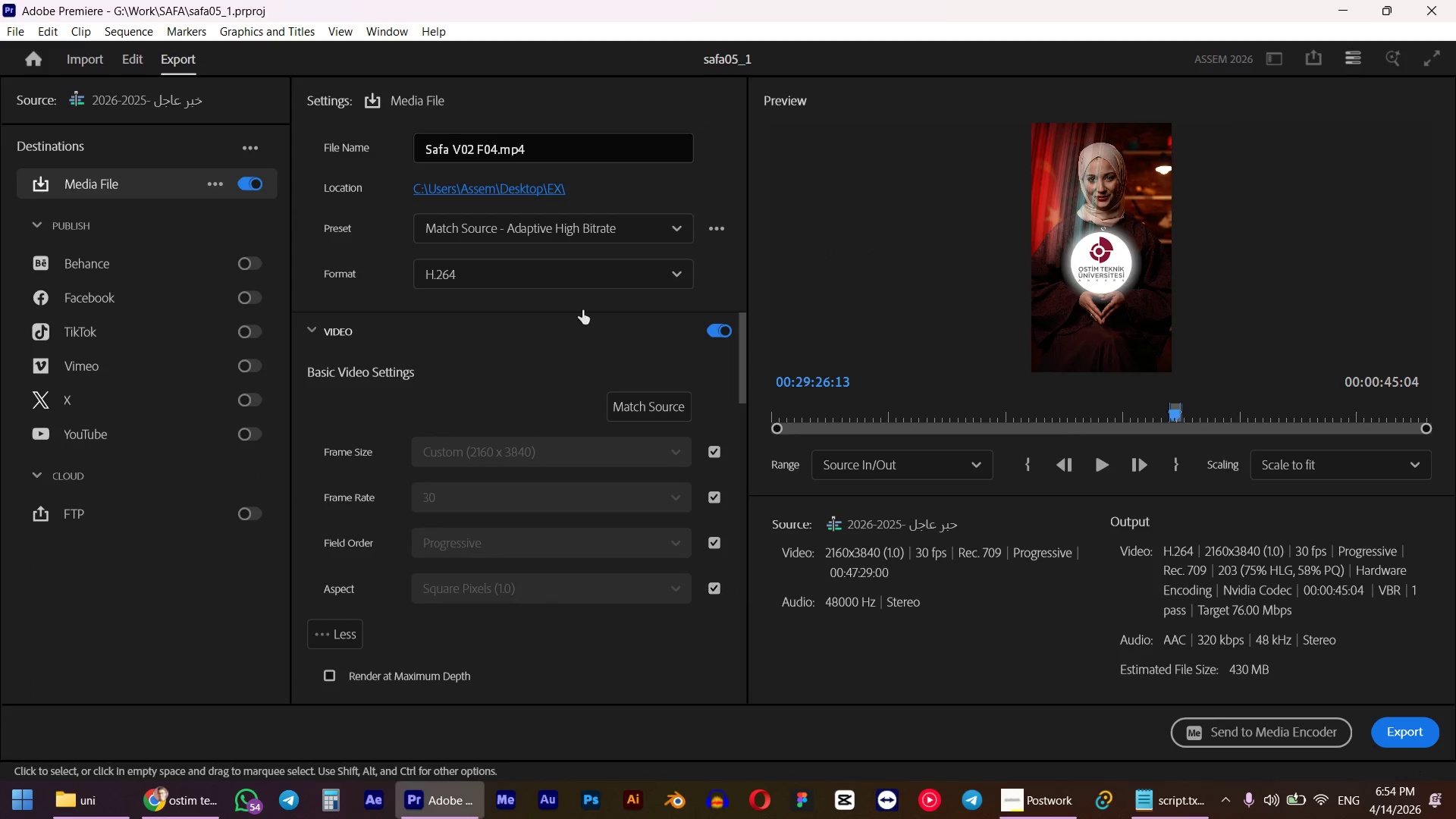 
left_click([574, 227])
 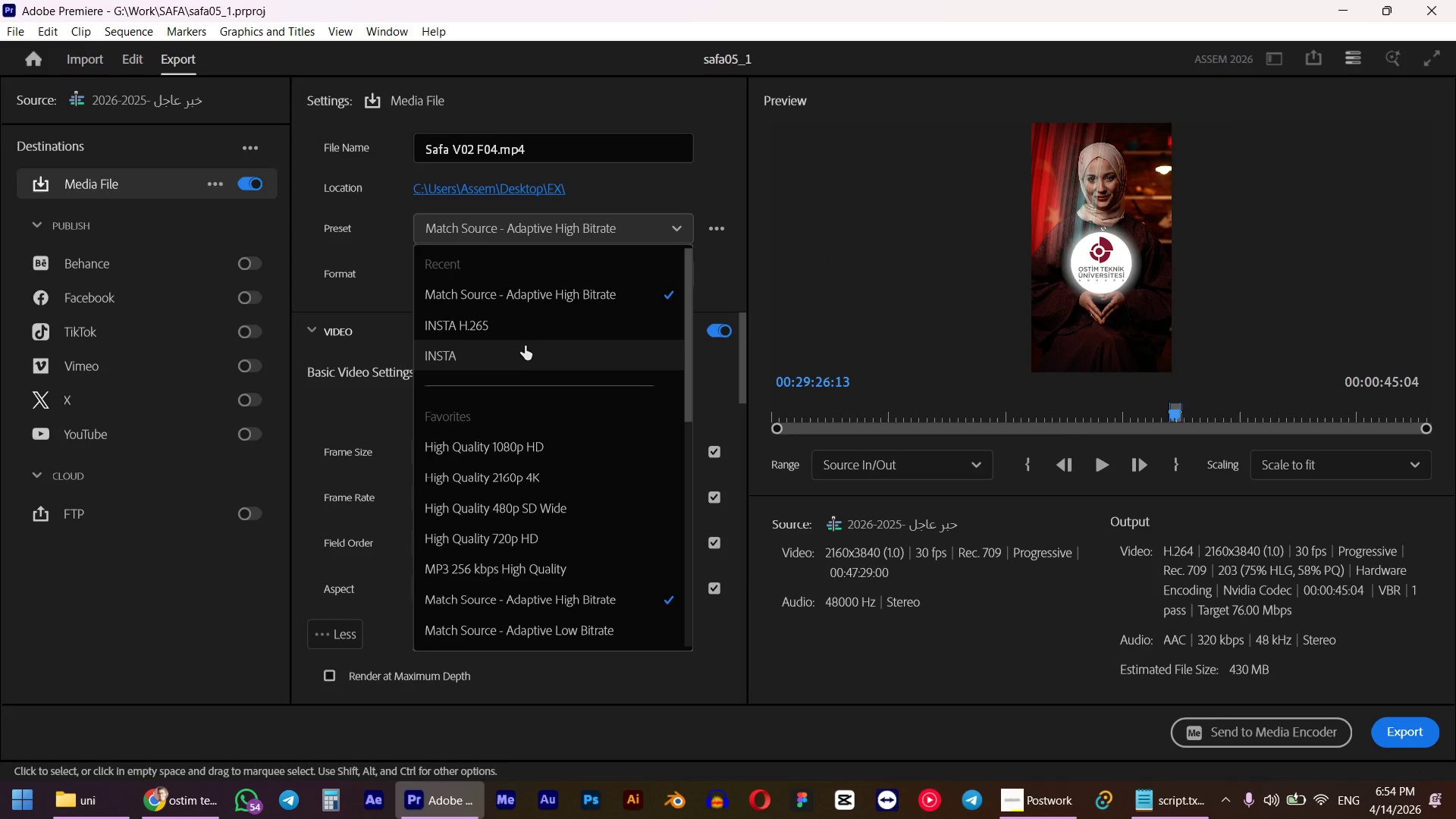 
left_click([514, 354])
 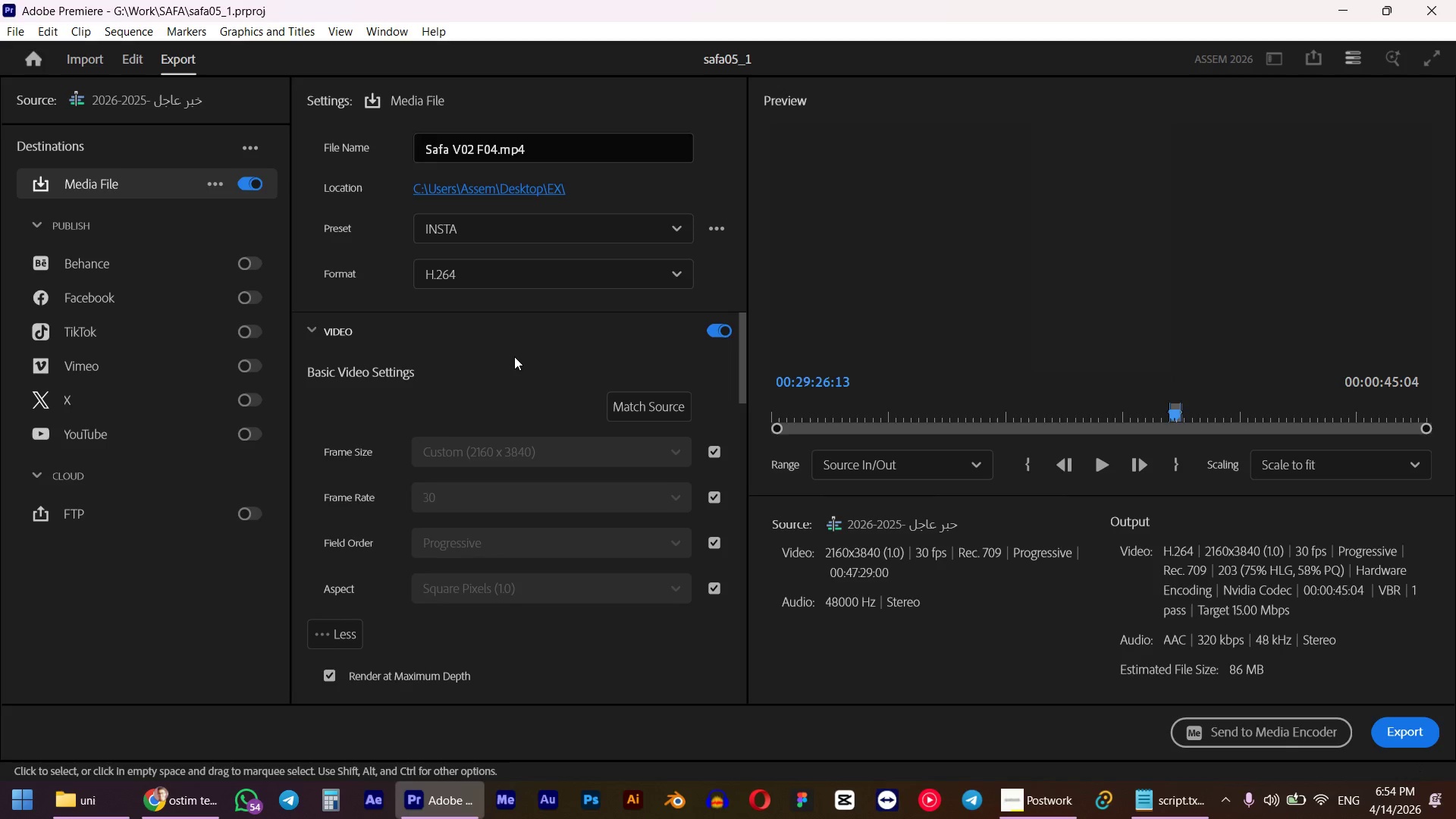 
scroll: coordinate [514, 356], scroll_direction: down, amount: 1.0
 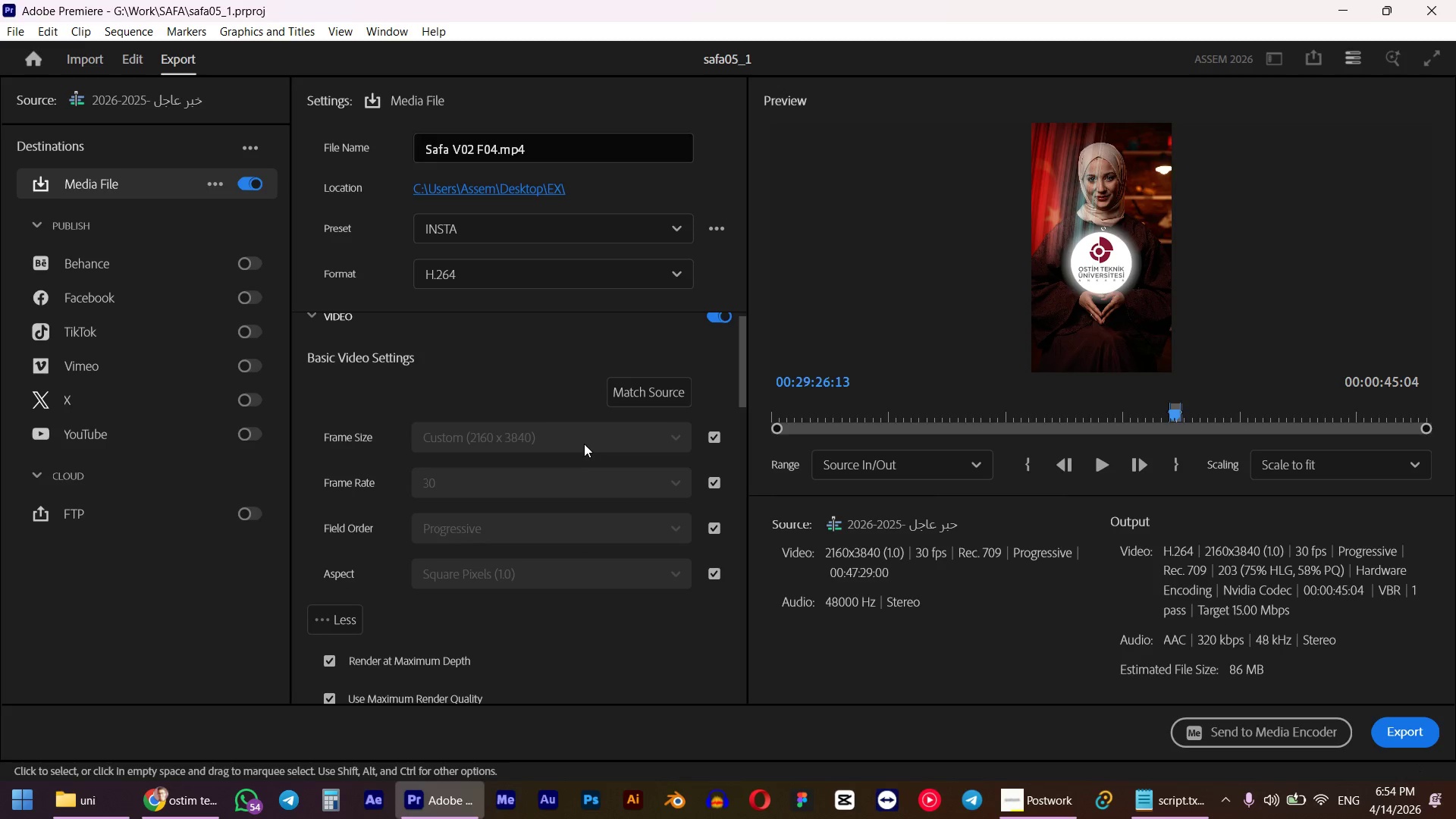 
wait(5.91)
 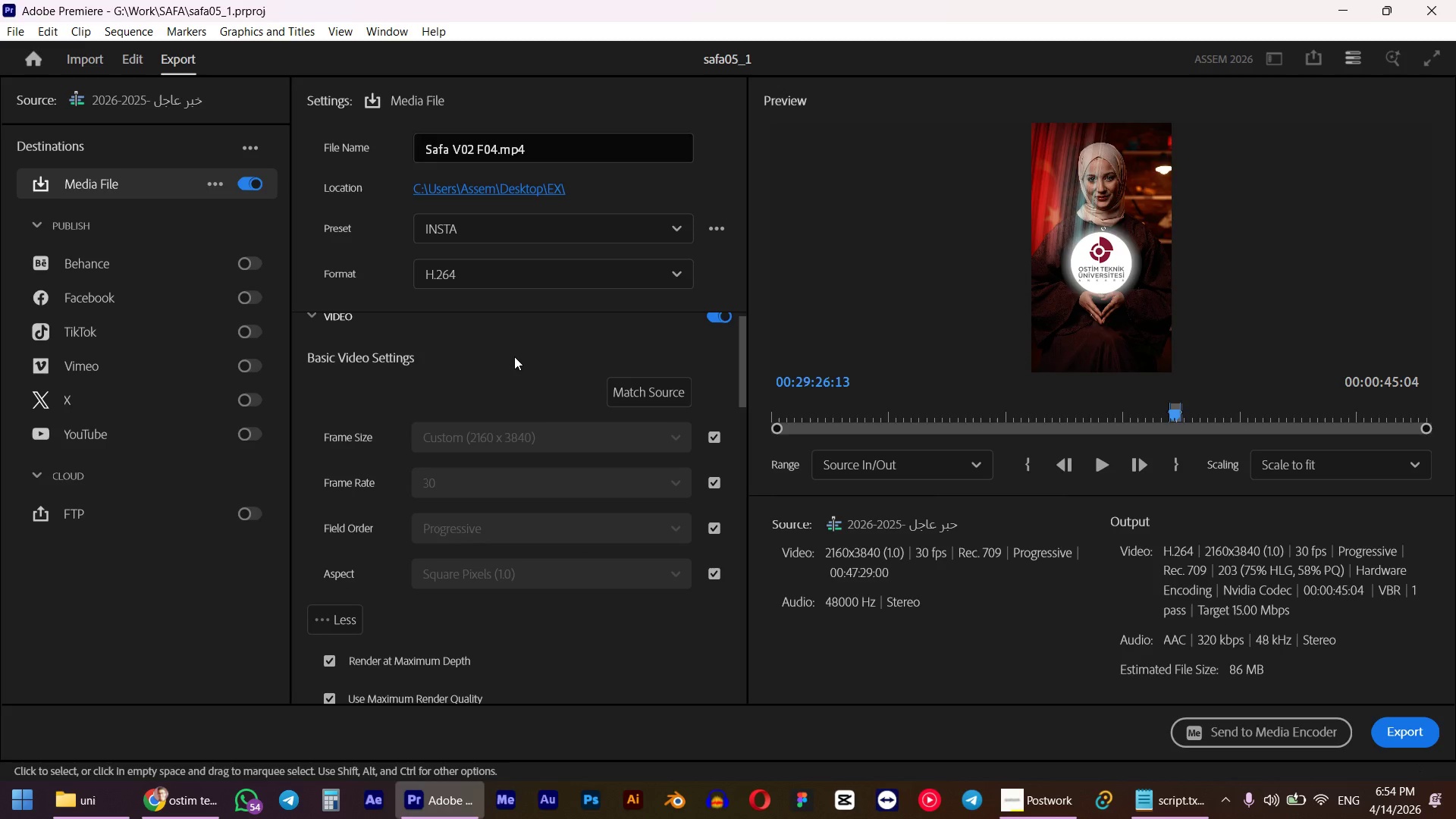 
scroll: coordinate [384, 472], scroll_direction: down, amount: 4.0
 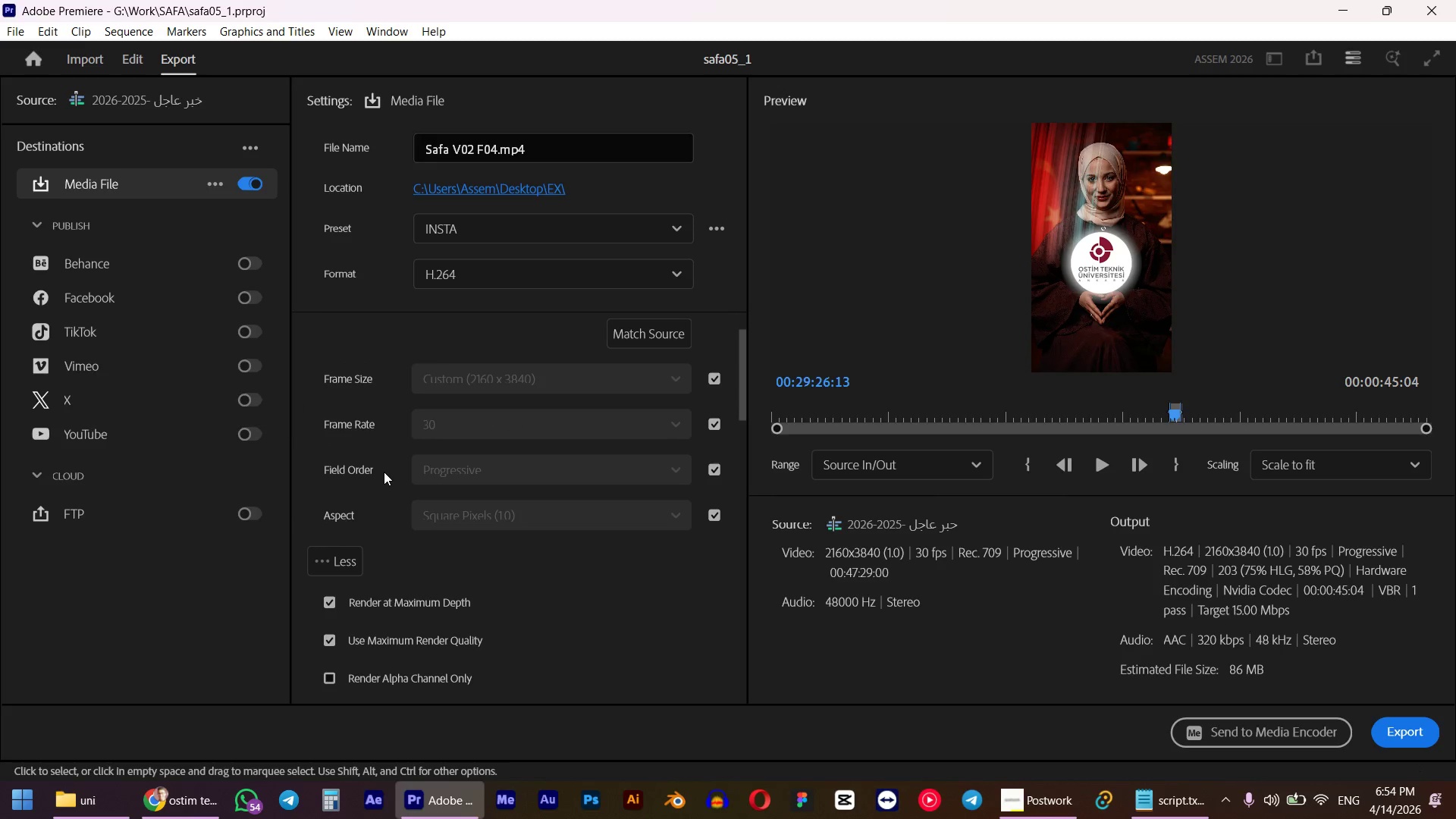 
scroll: coordinate [388, 472], scroll_direction: up, amount: 8.0
 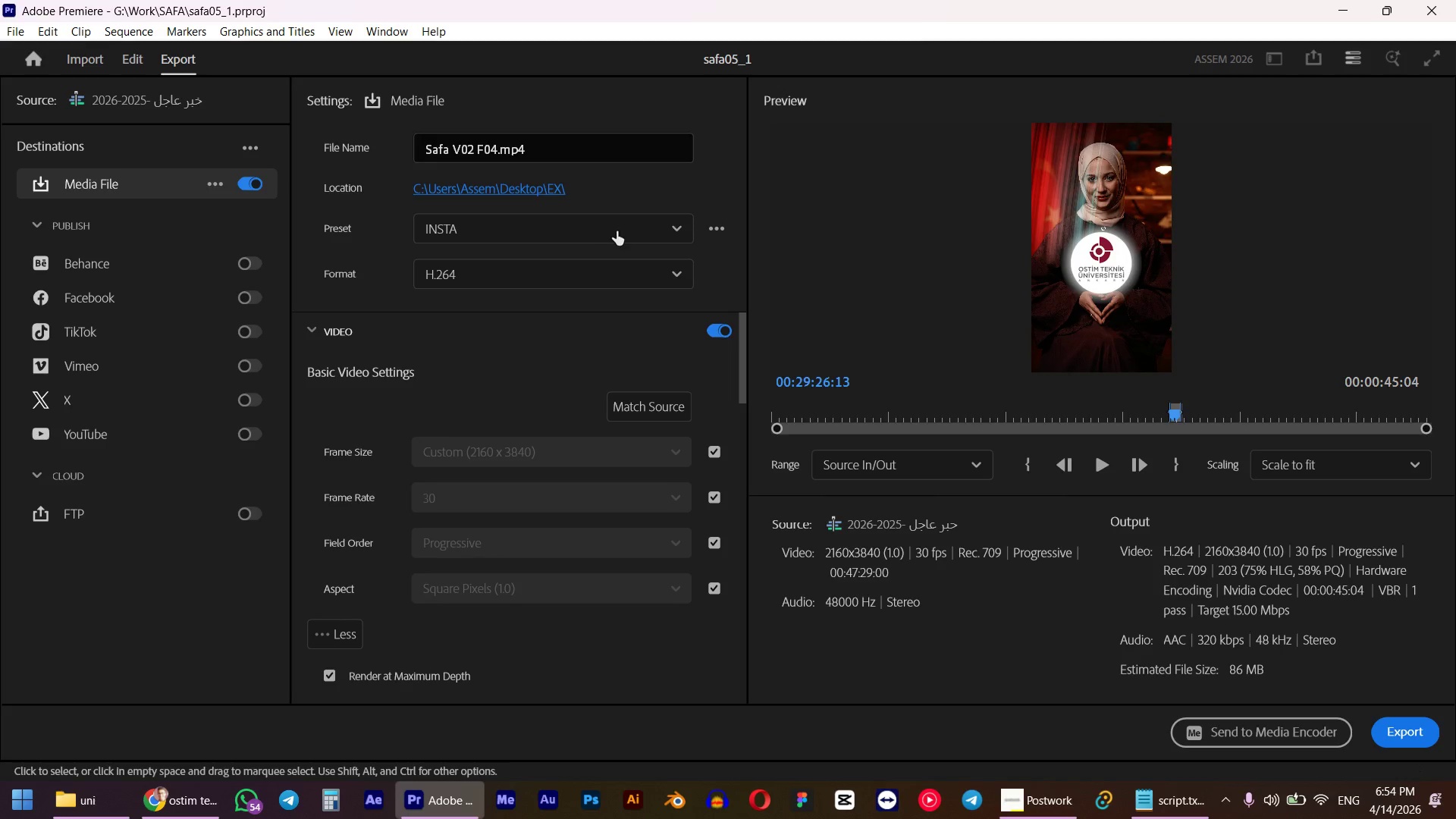 
left_click([618, 233])
 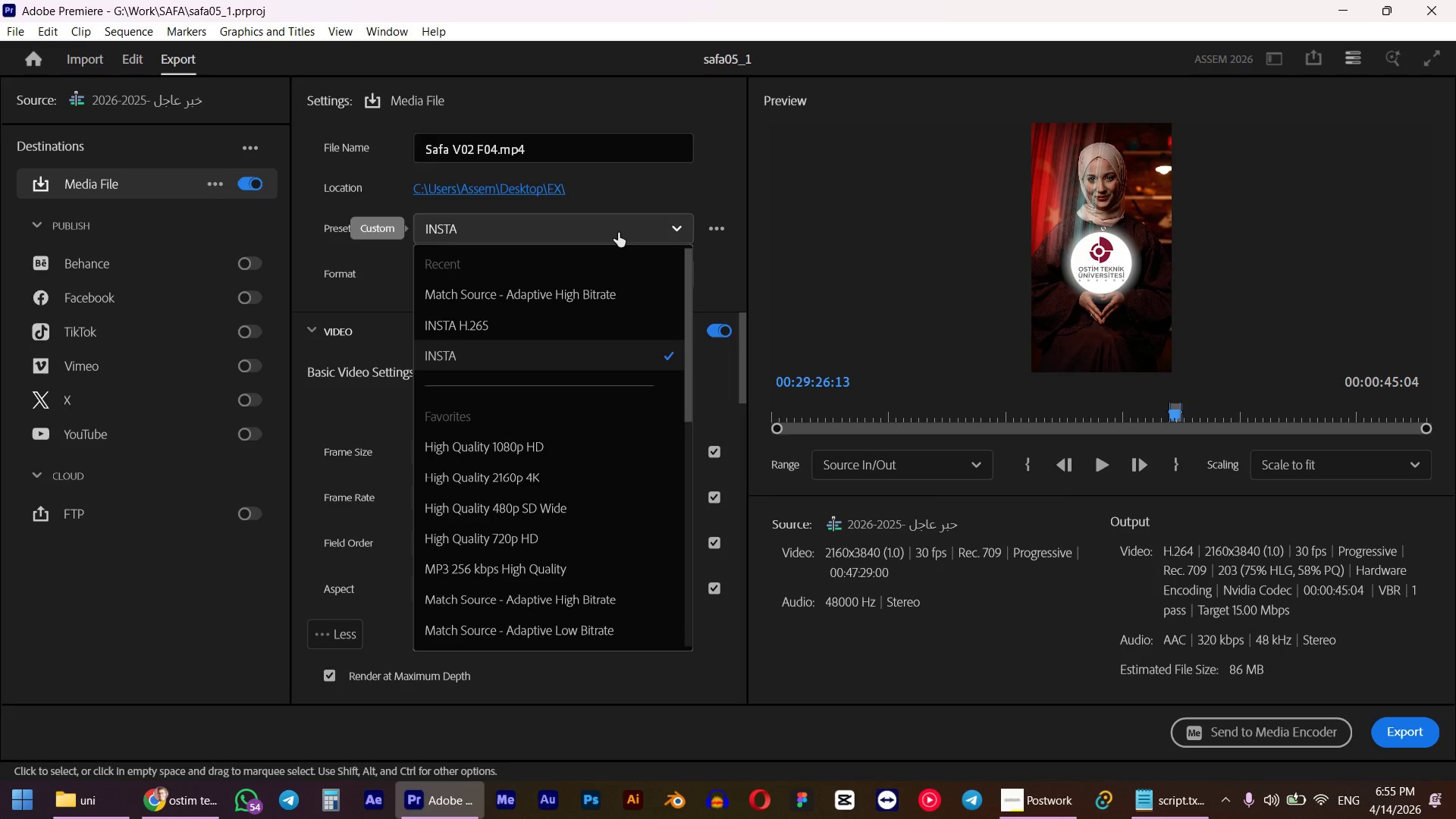 
left_click([618, 233])
 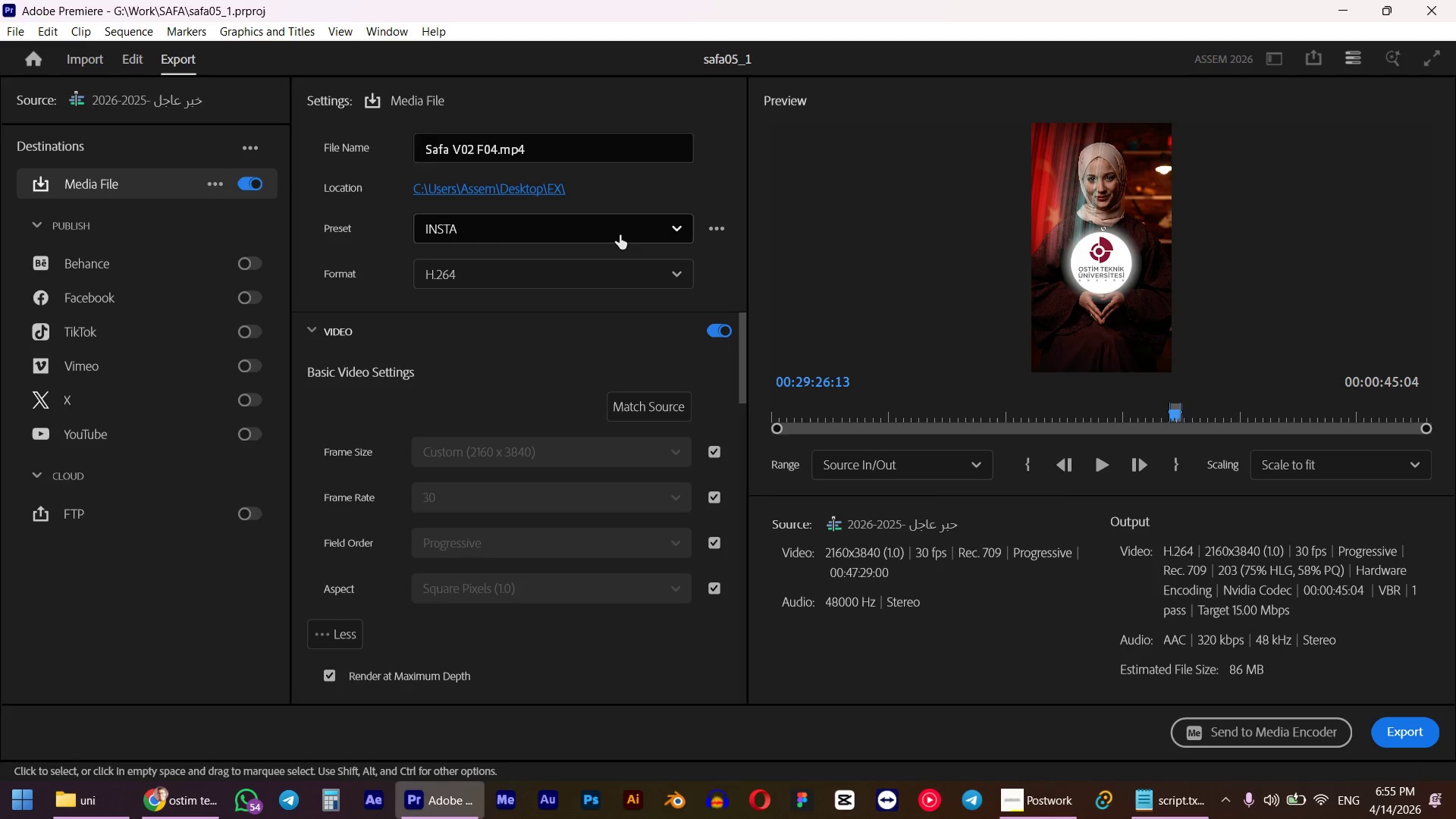 
left_click([620, 235])
 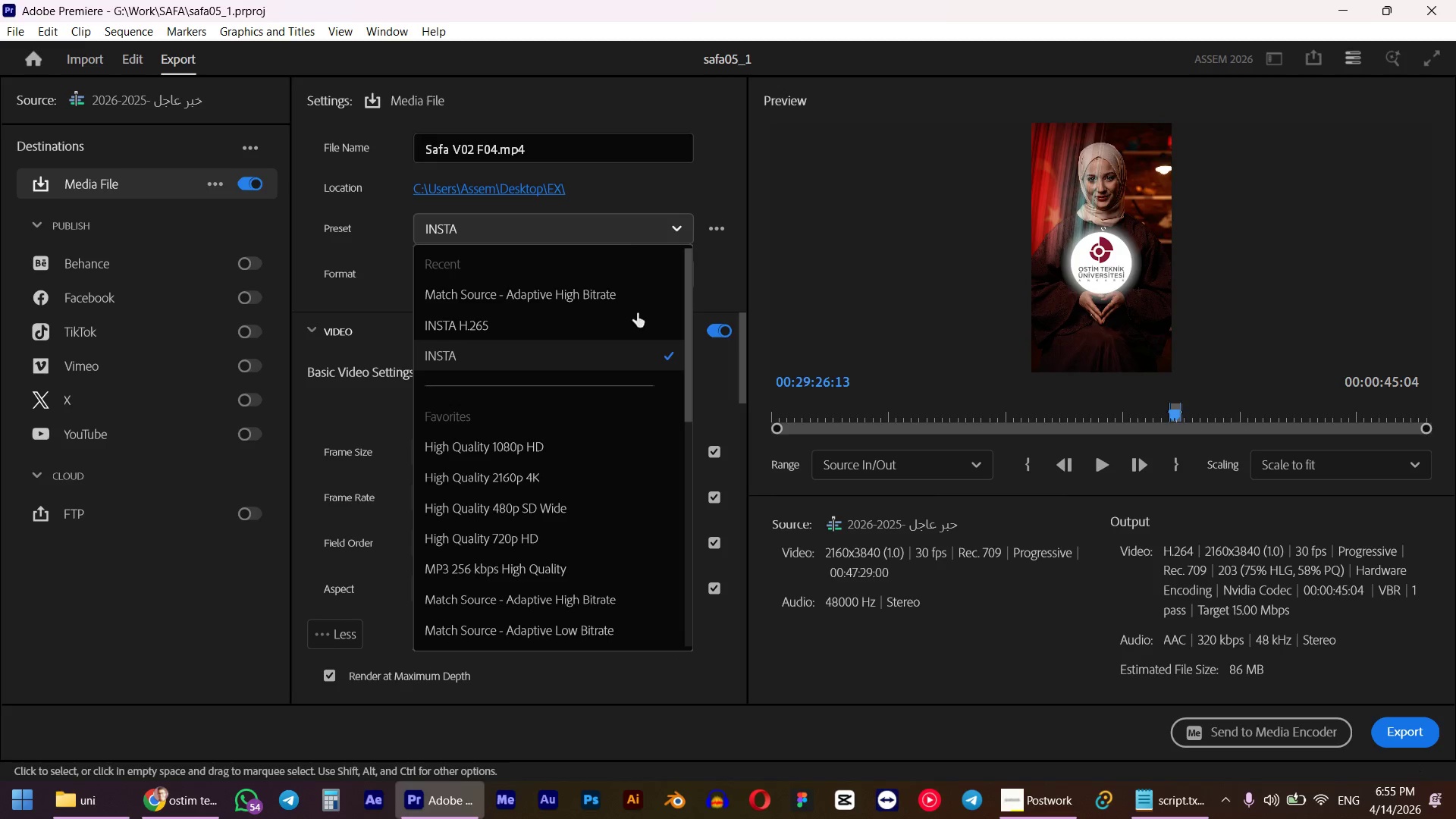 
scroll: coordinate [620, 390], scroll_direction: down, amount: 31.0
 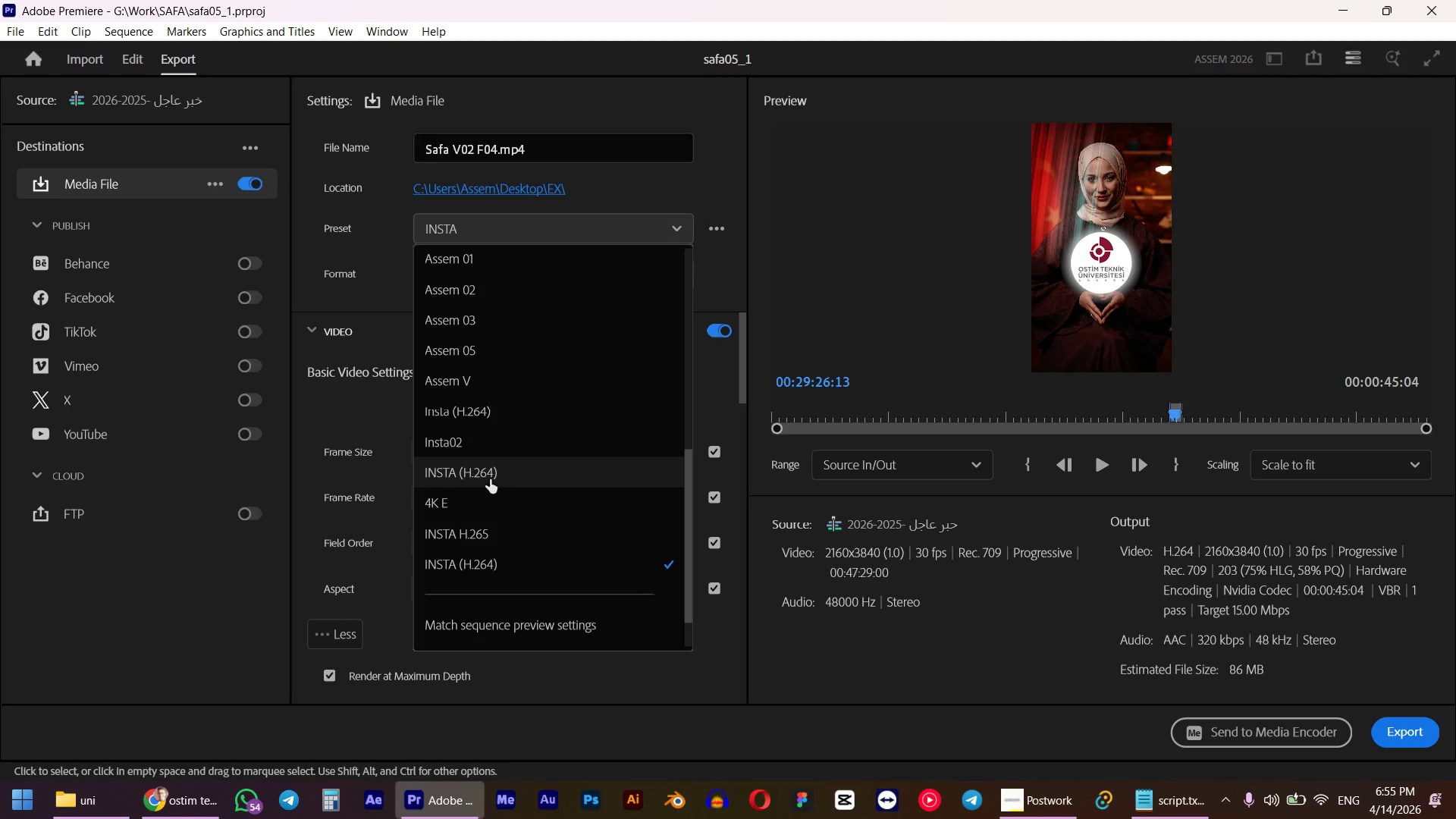 
left_click([490, 475])
 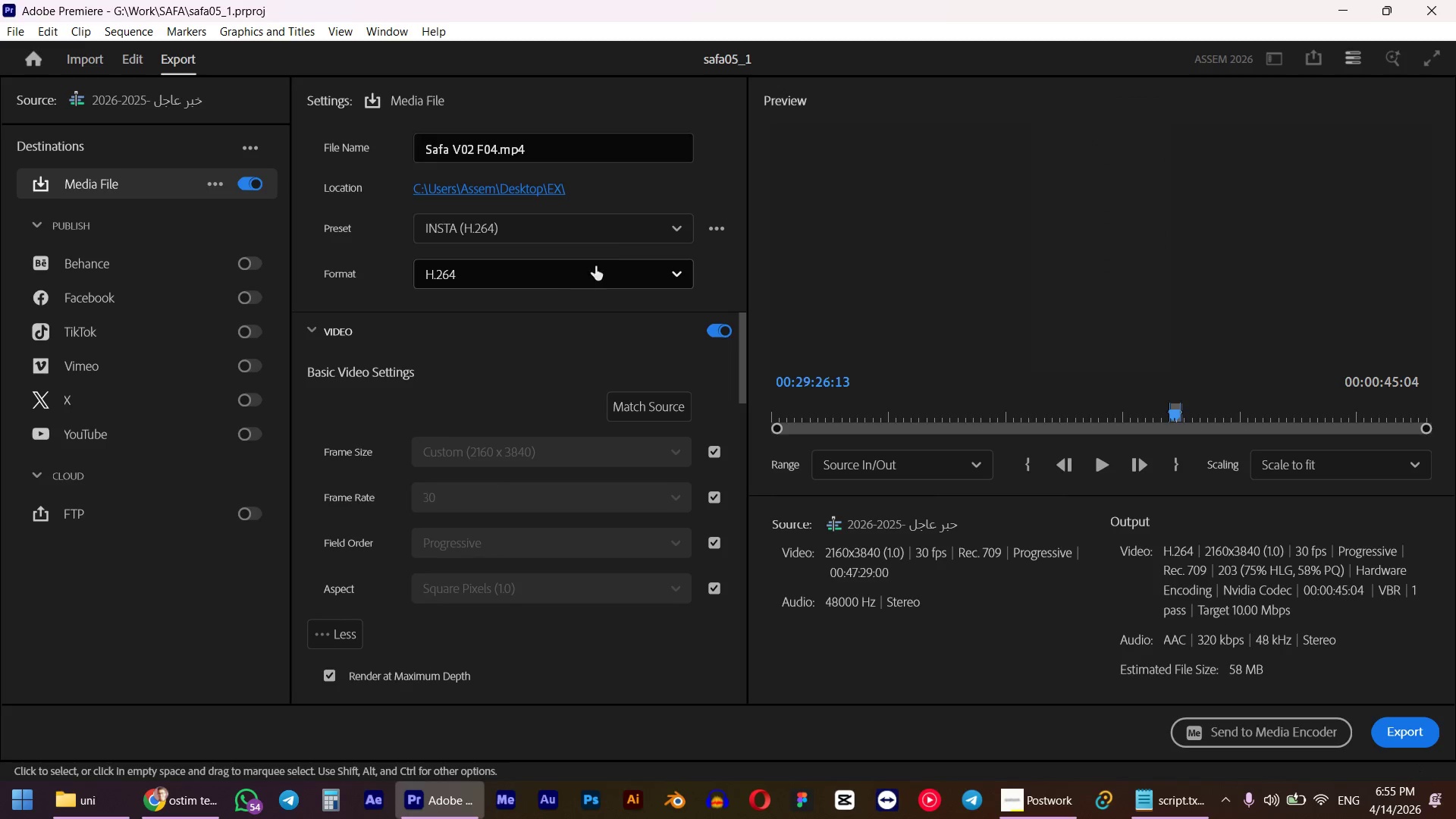 
left_click([624, 228])
 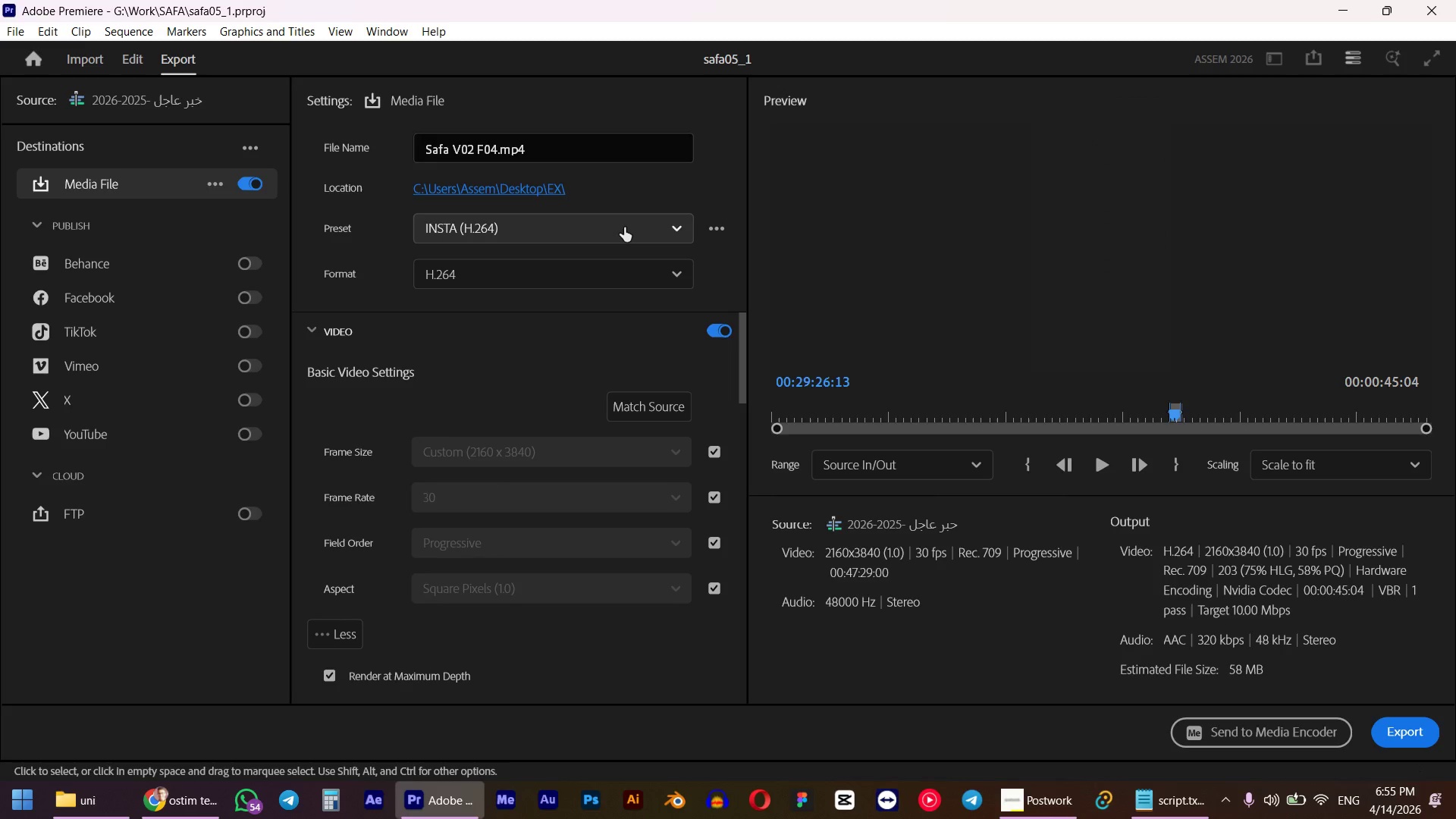 
mouse_move([631, 350])
 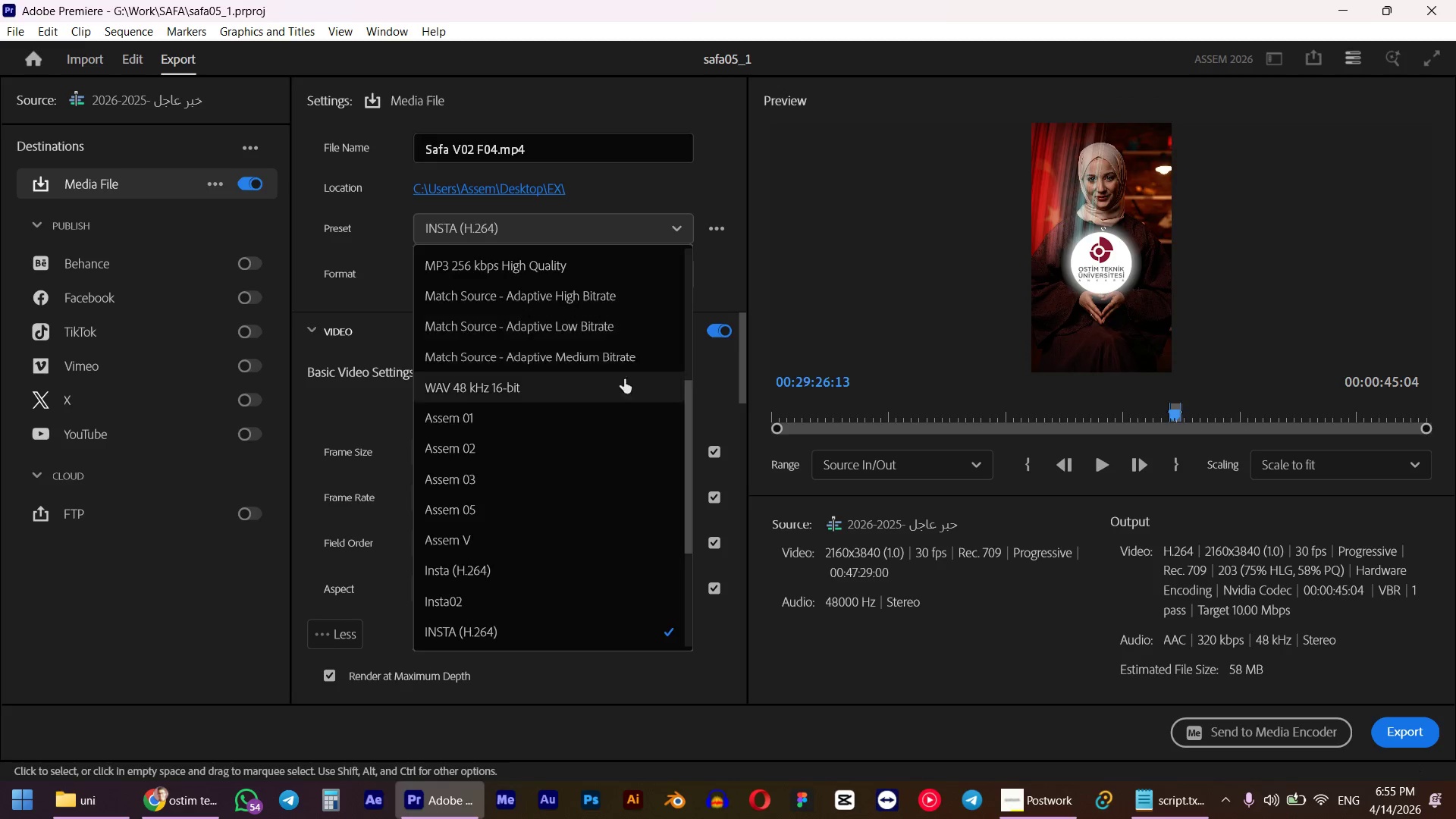 
scroll: coordinate [625, 443], scroll_direction: down, amount: 17.0
 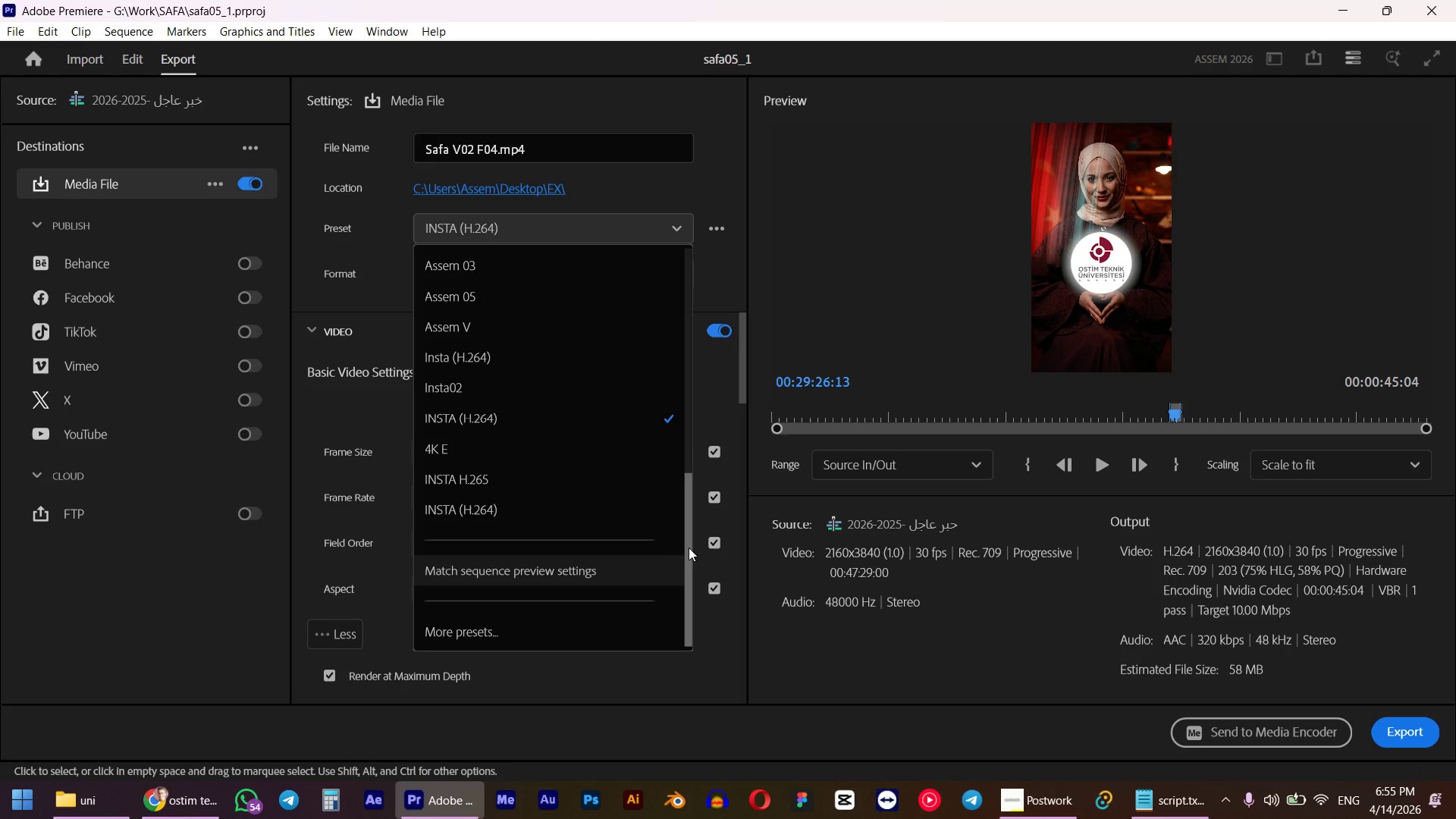 
left_click_drag(start_coordinate=[691, 547], to_coordinate=[686, 243])
 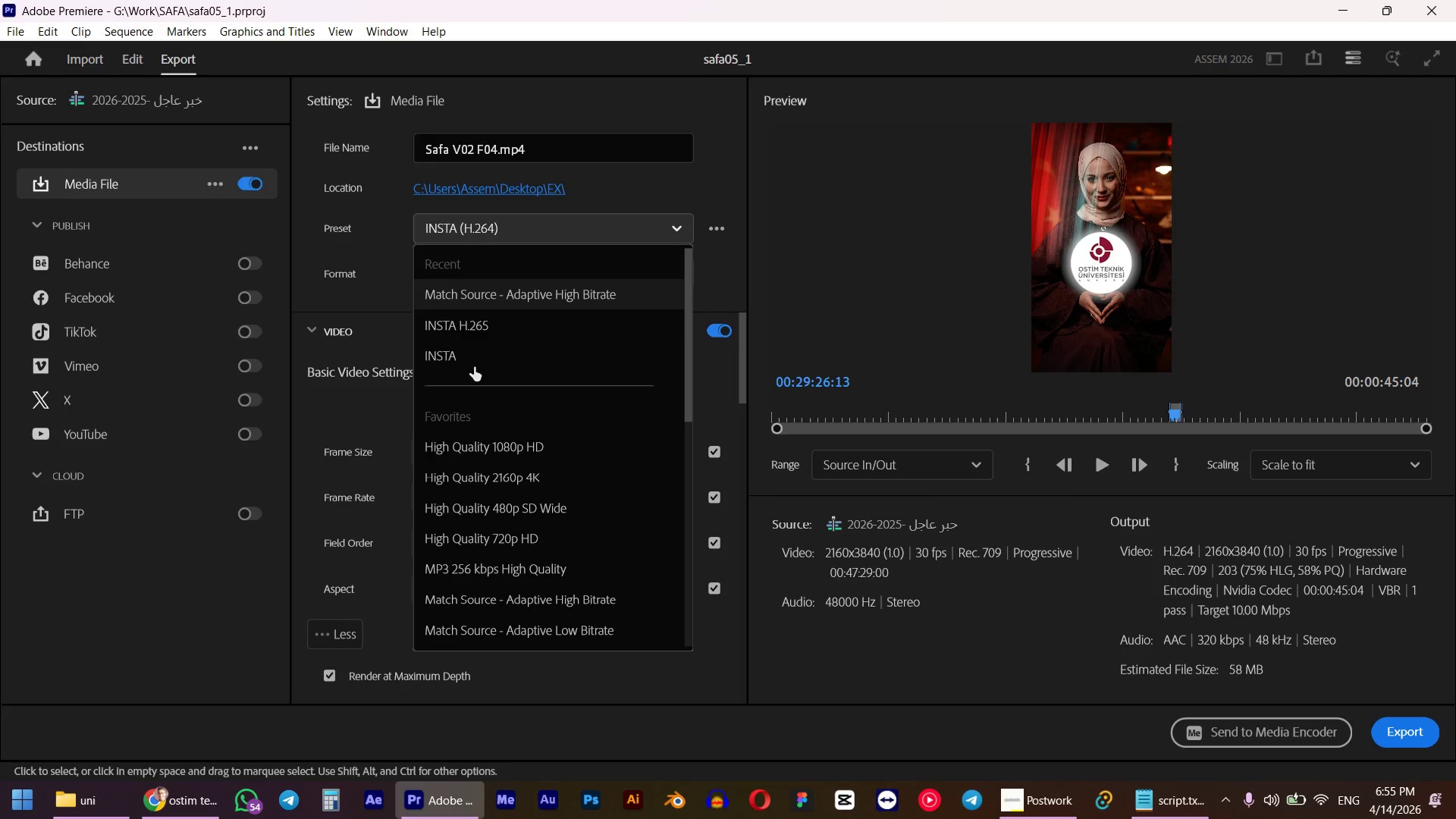 
left_click([473, 367])
 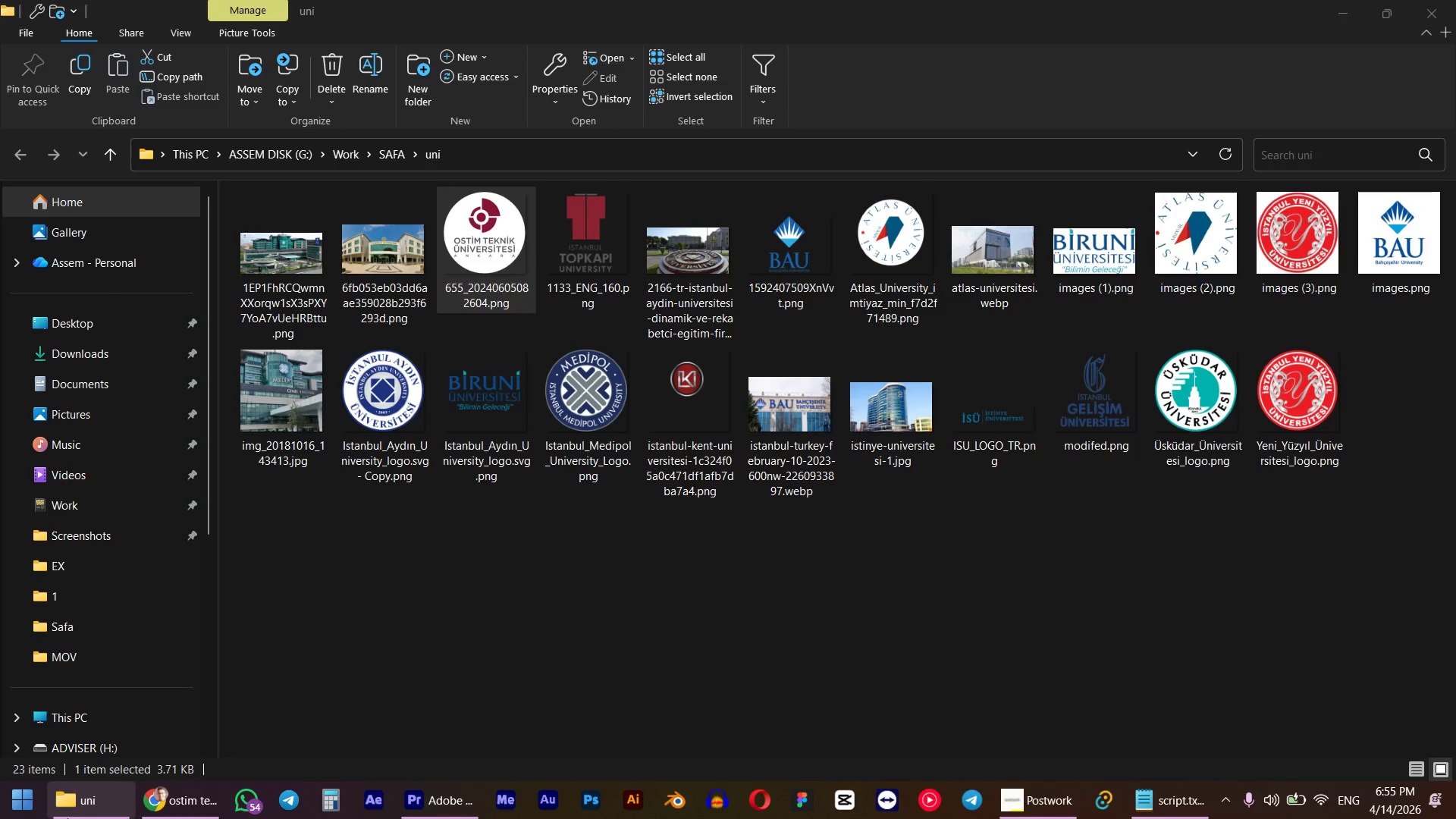 
left_click([67, 563])
 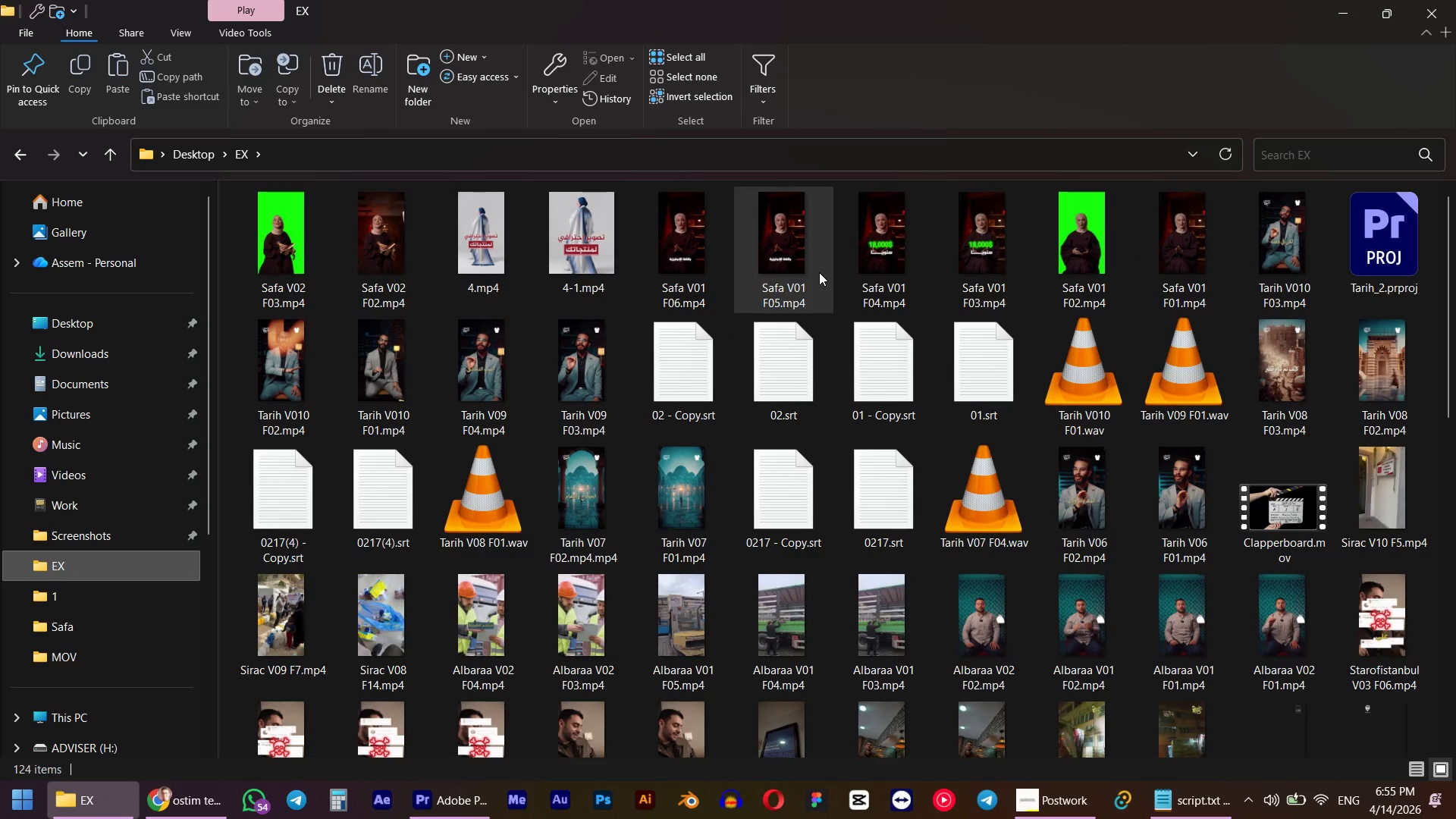 
left_click([704, 271])
 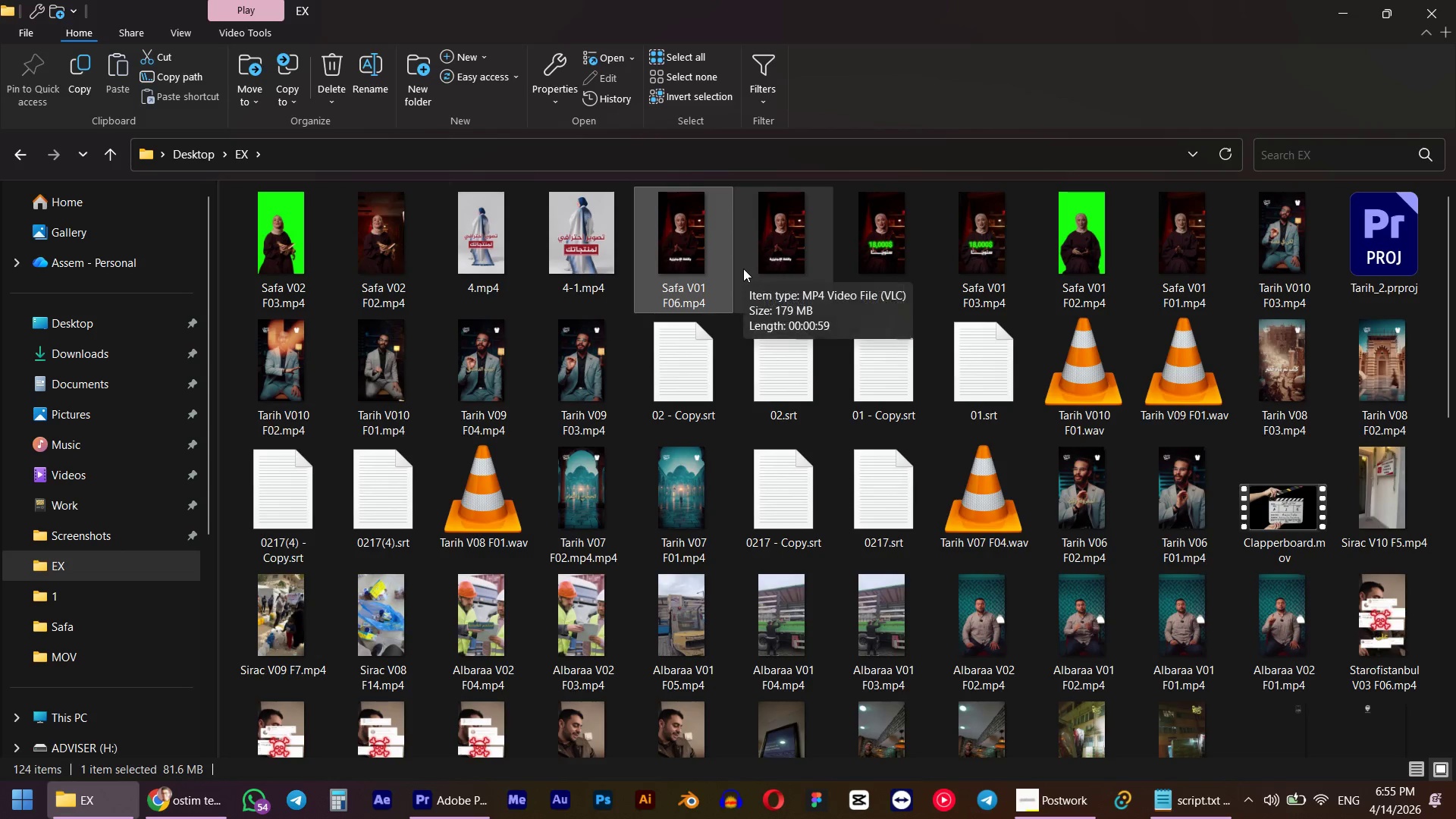 
left_click([743, 268])
 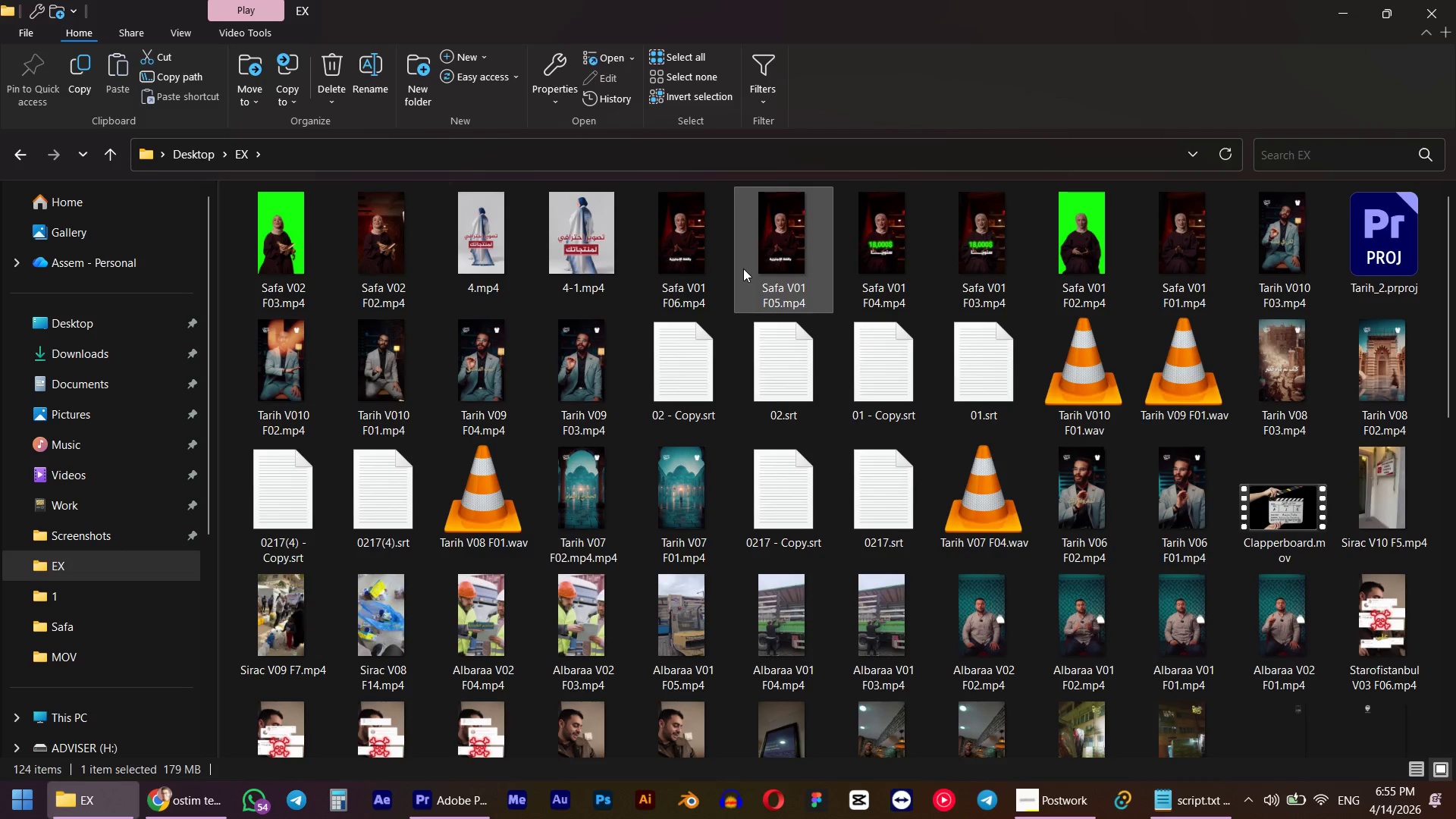 
key(Alt+AltRight)
 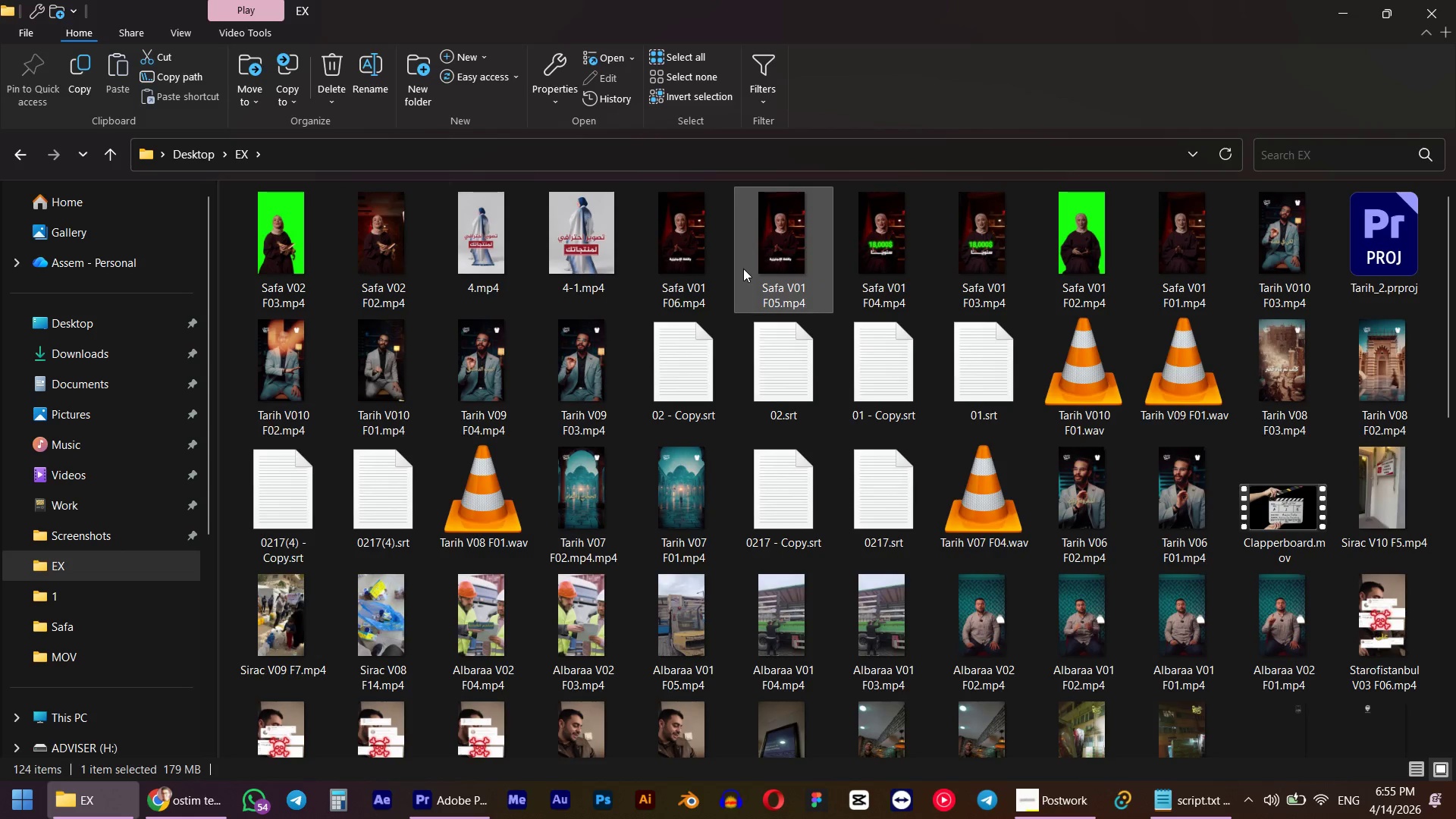 
key(Alt+Enter)
 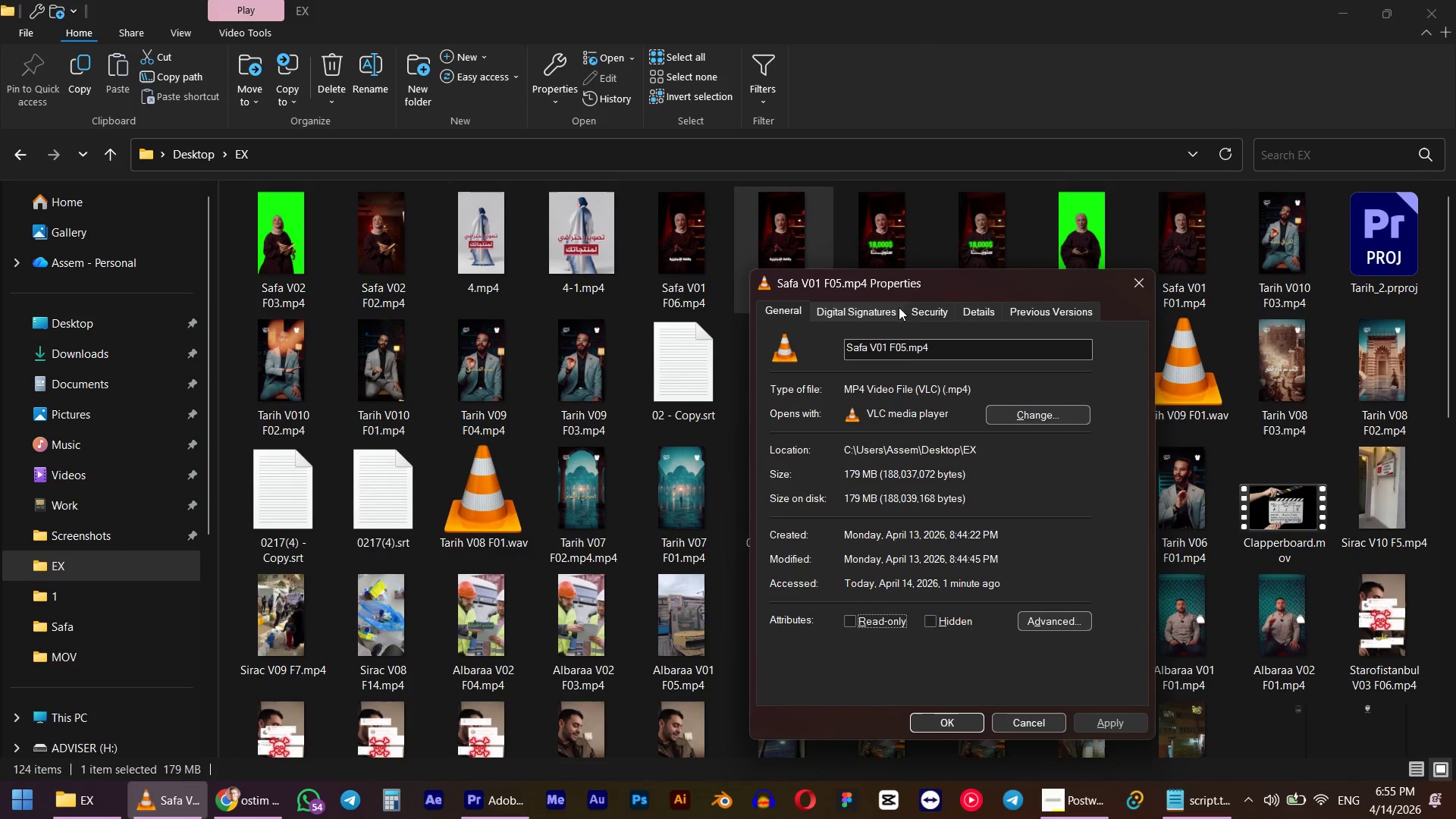 
left_click([968, 313])
 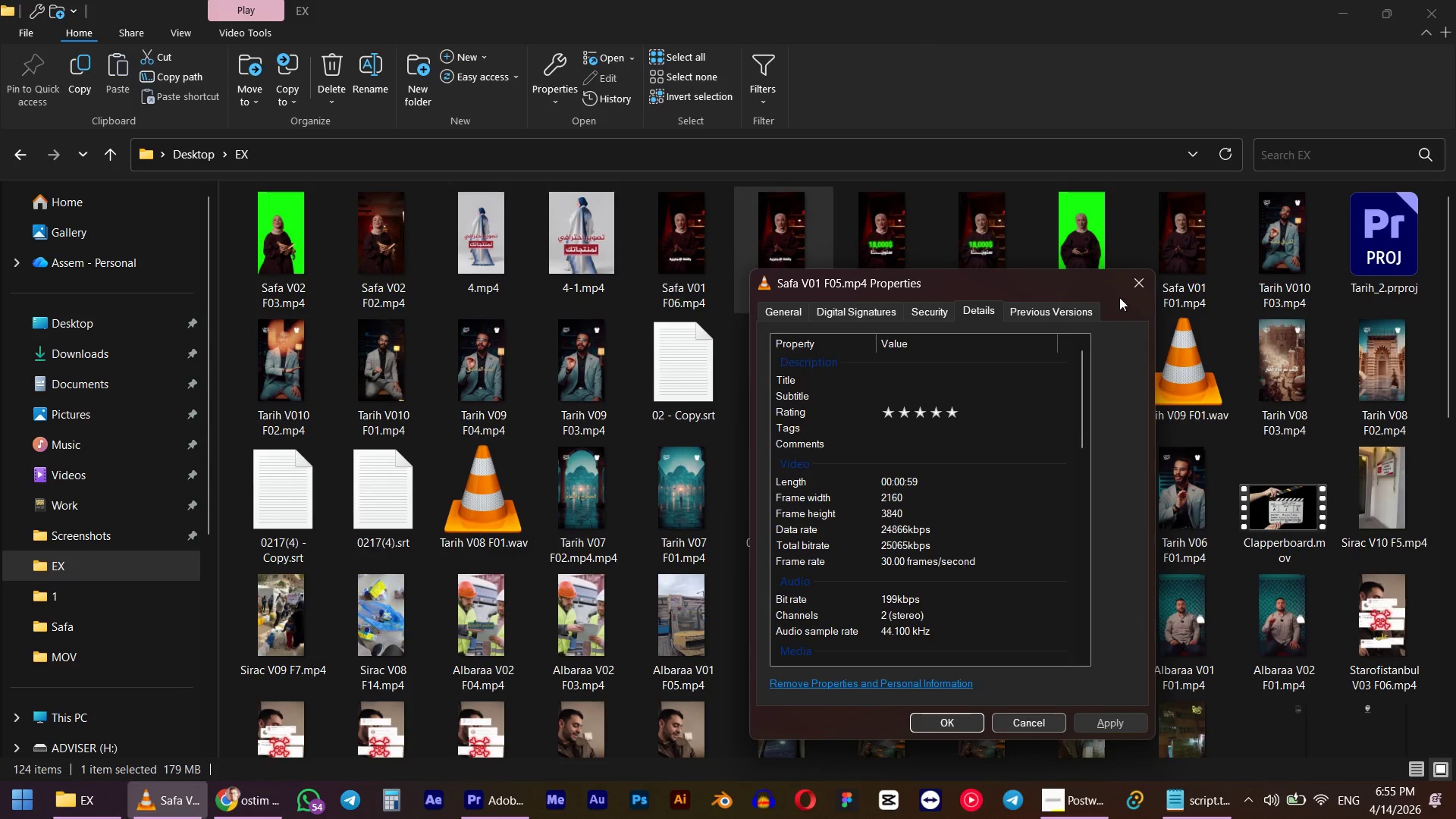 
left_click([1143, 275])
 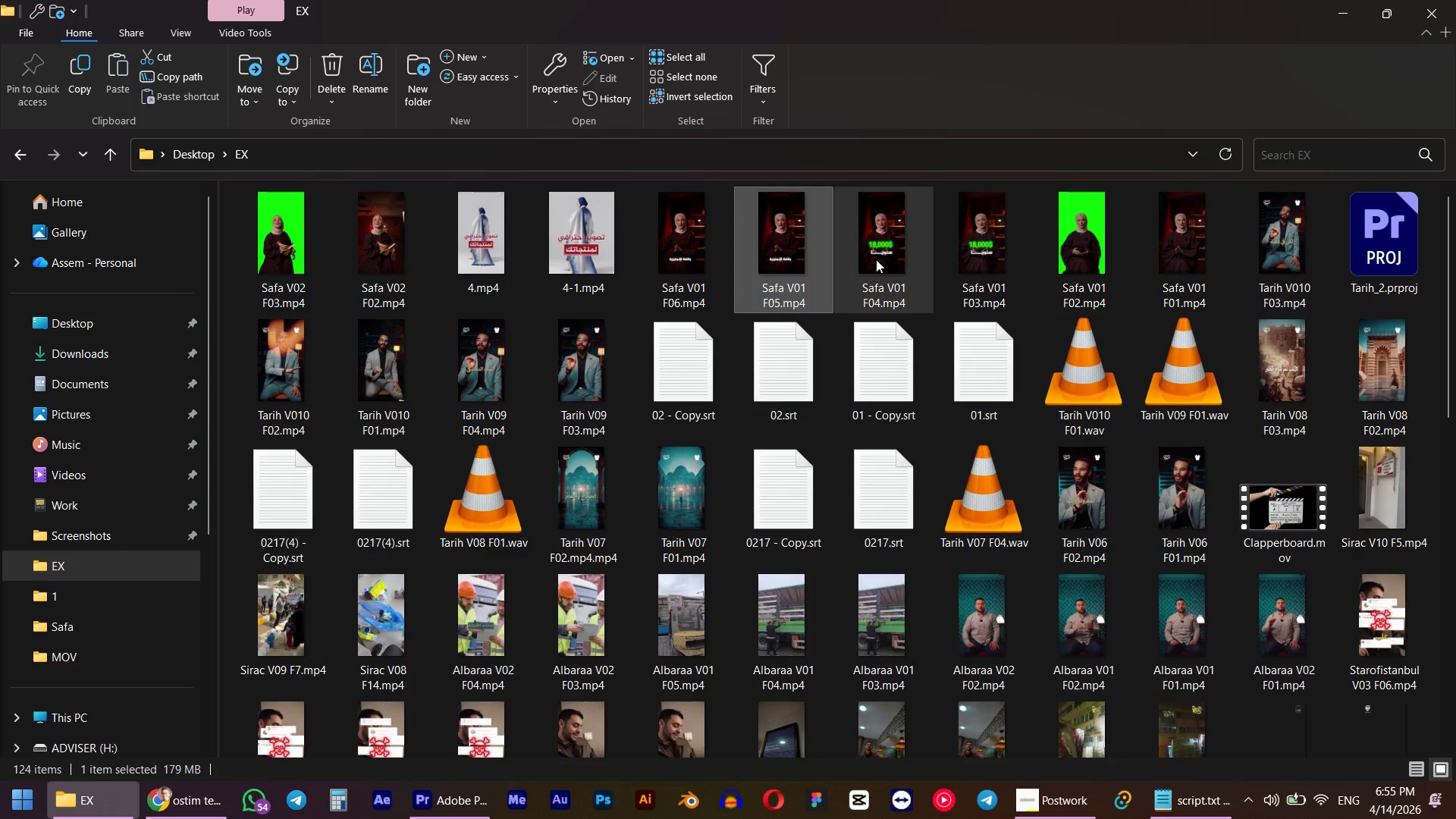 
left_click([876, 259])
 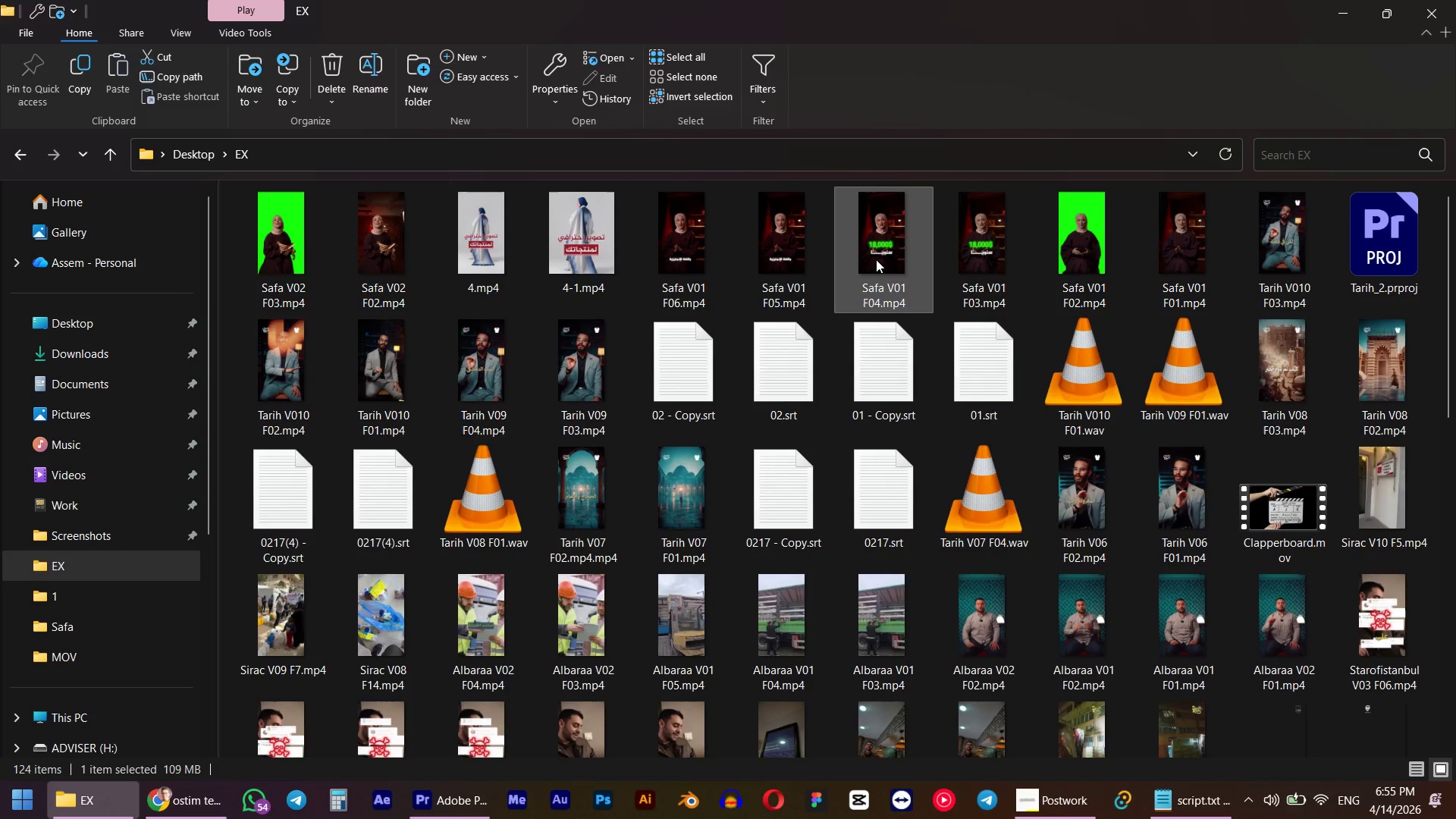 
key(Alt+AltRight)
 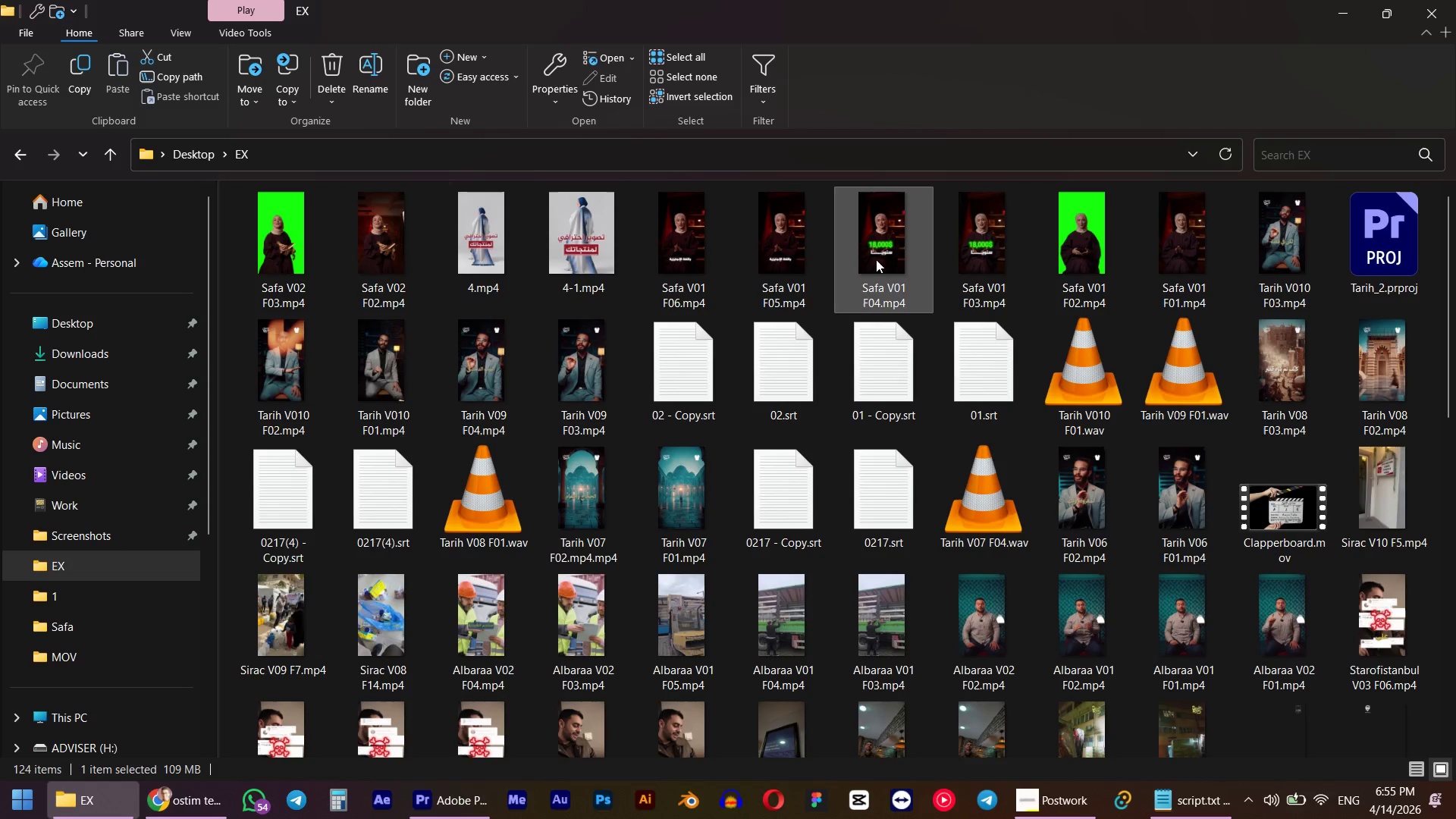 
key(Alt+Enter)
 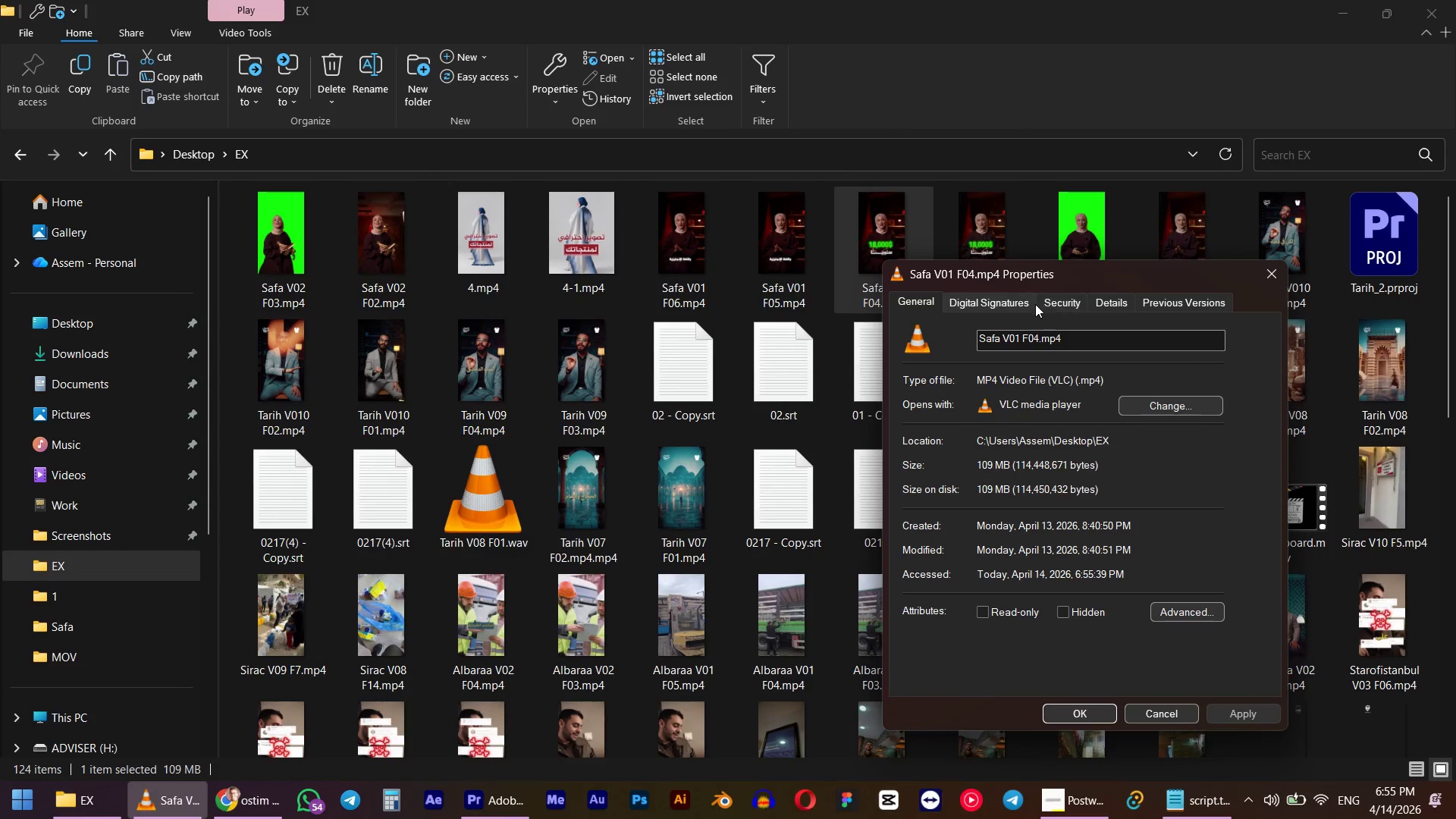 
left_click([1119, 297])
 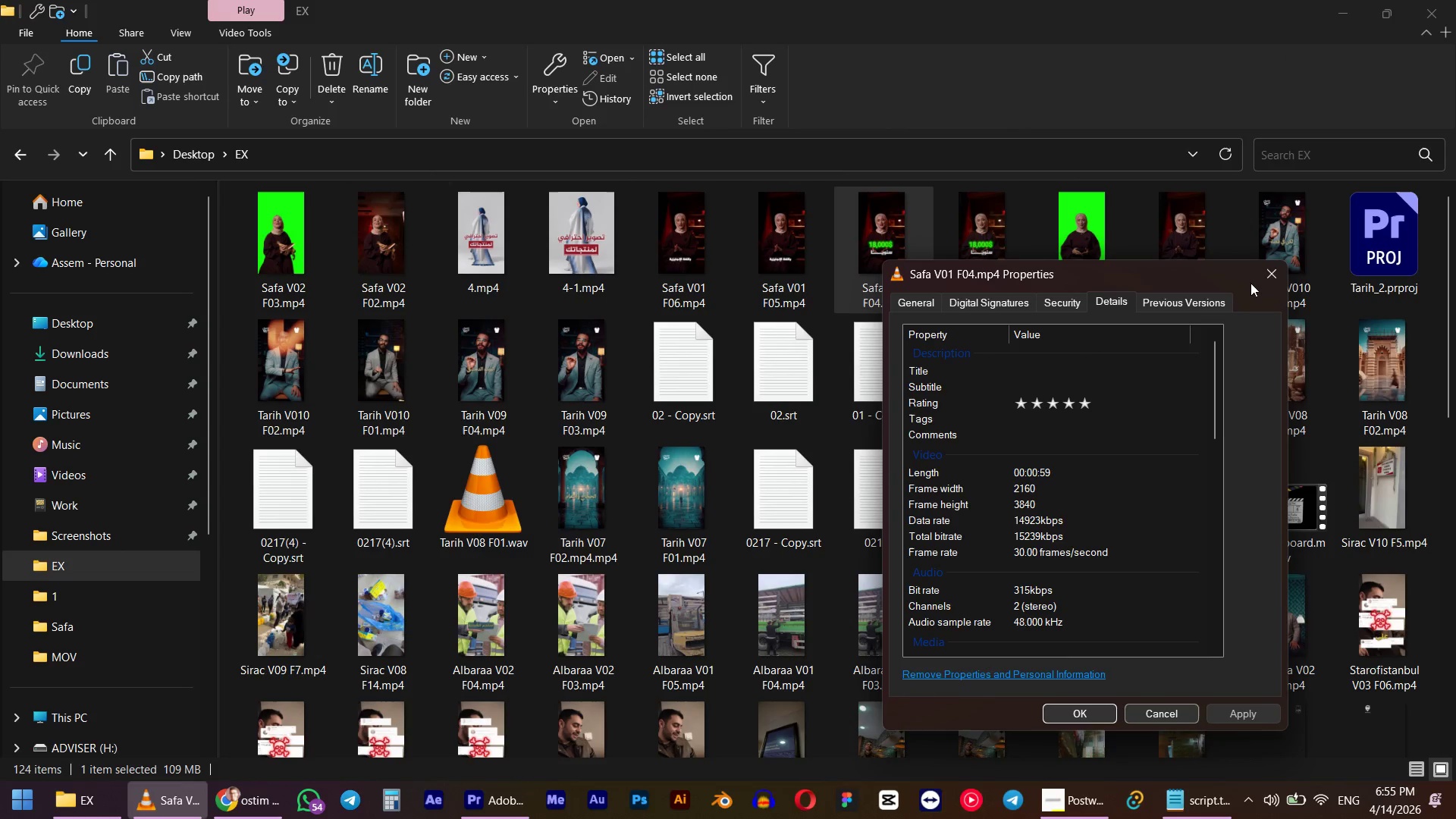 
left_click([1262, 279])
 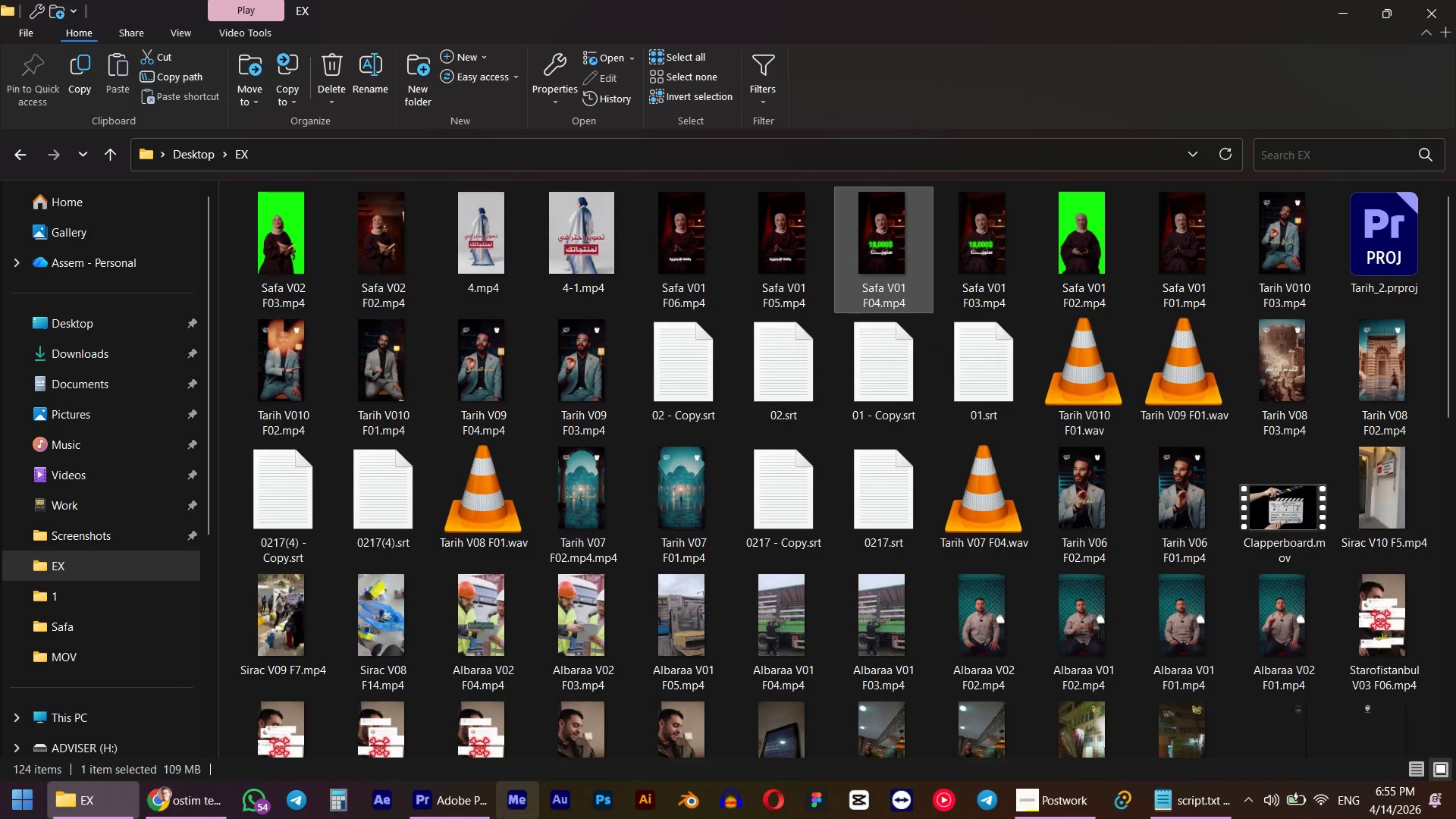 
left_click([523, 811])
 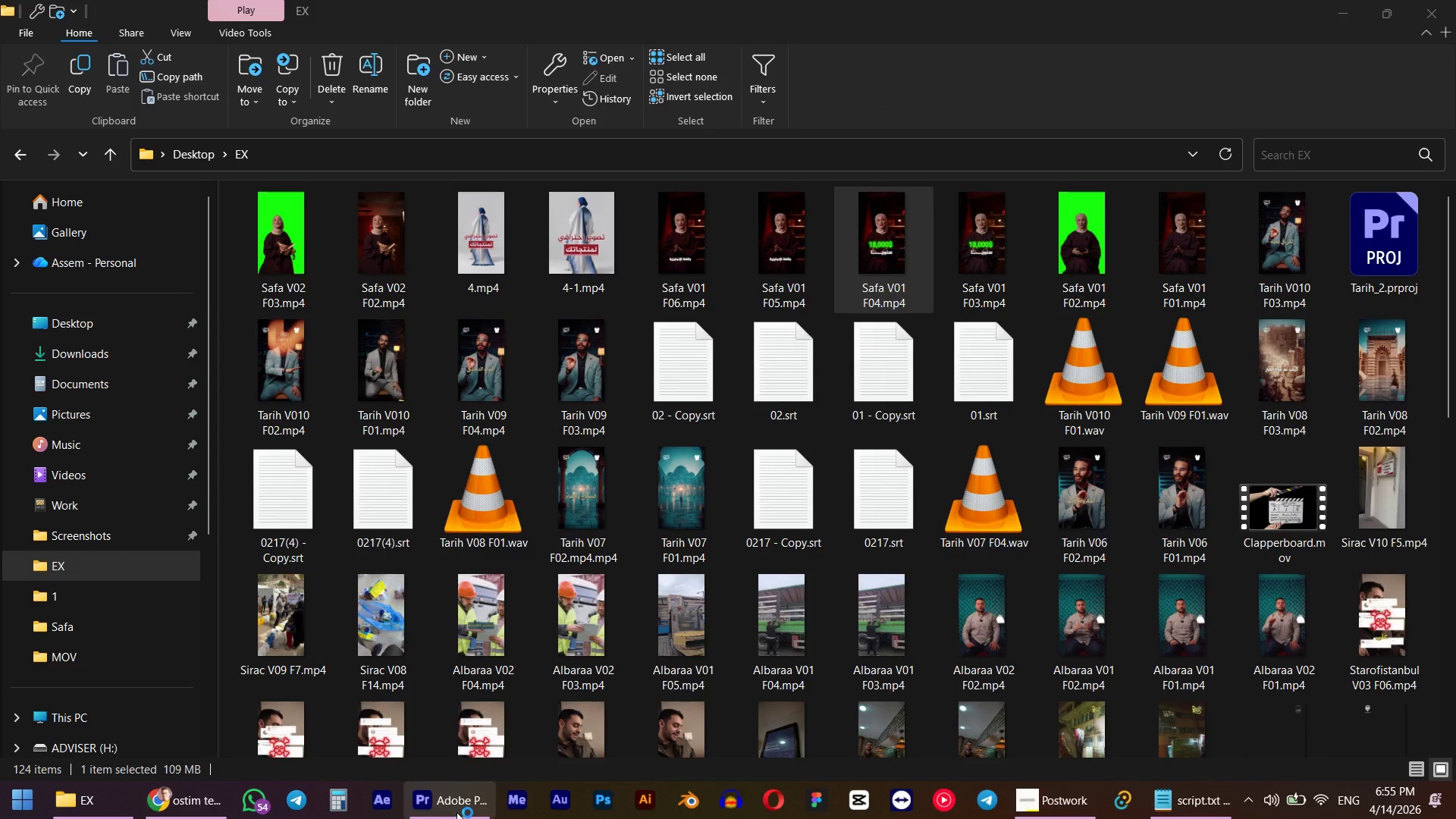 
left_click([457, 812])
 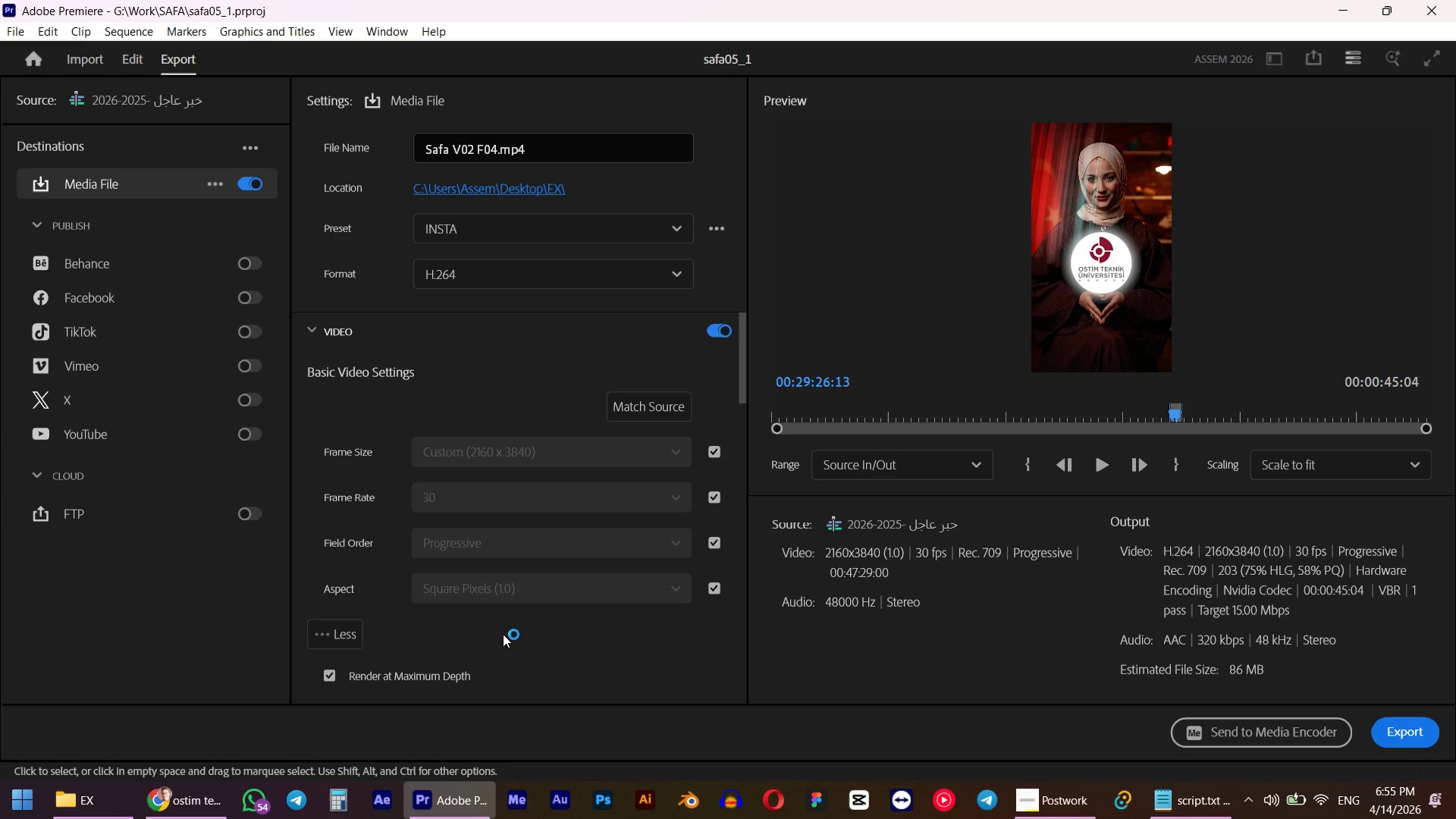 
left_click([717, 458])
 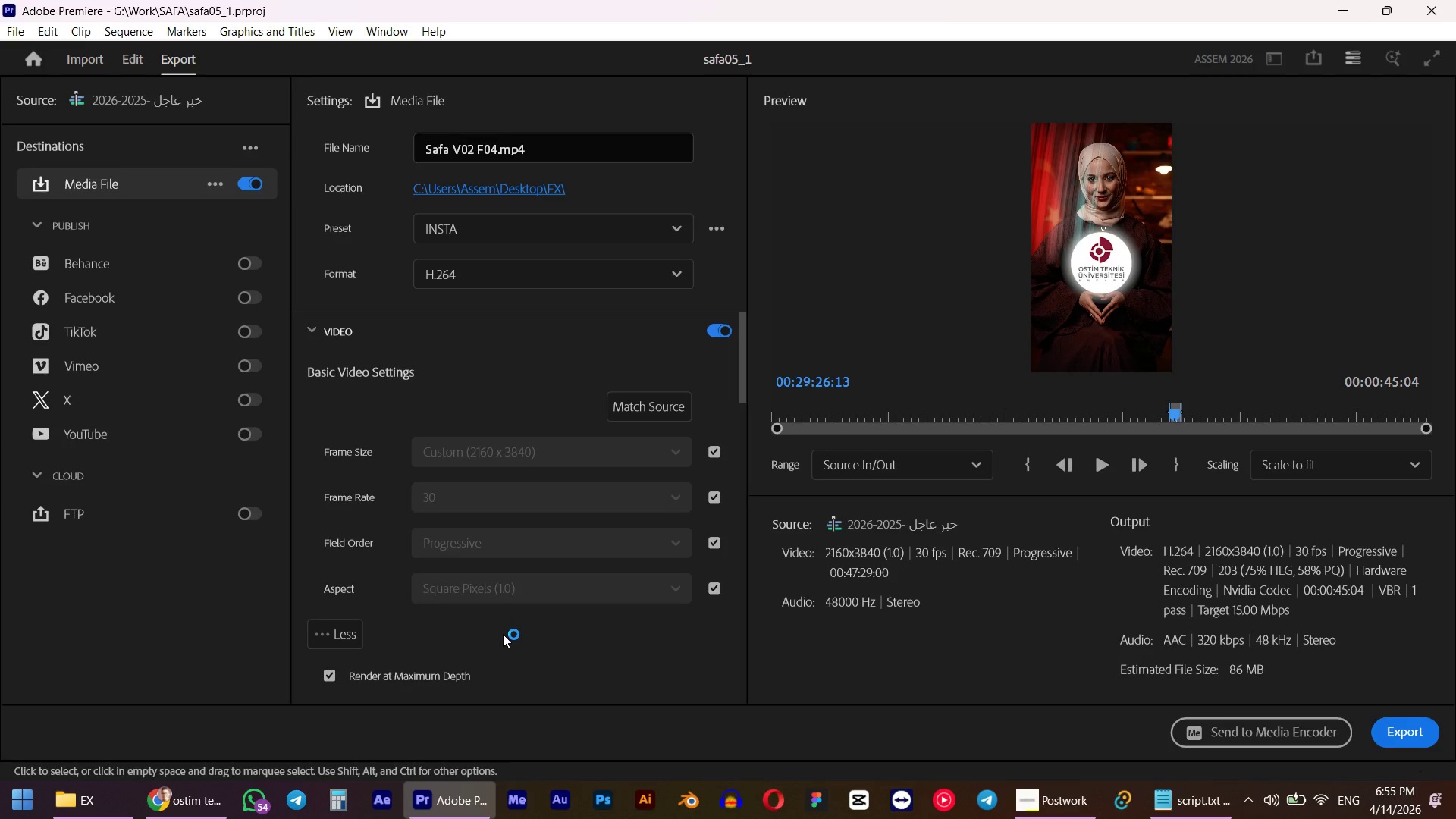 
left_click([653, 458])
 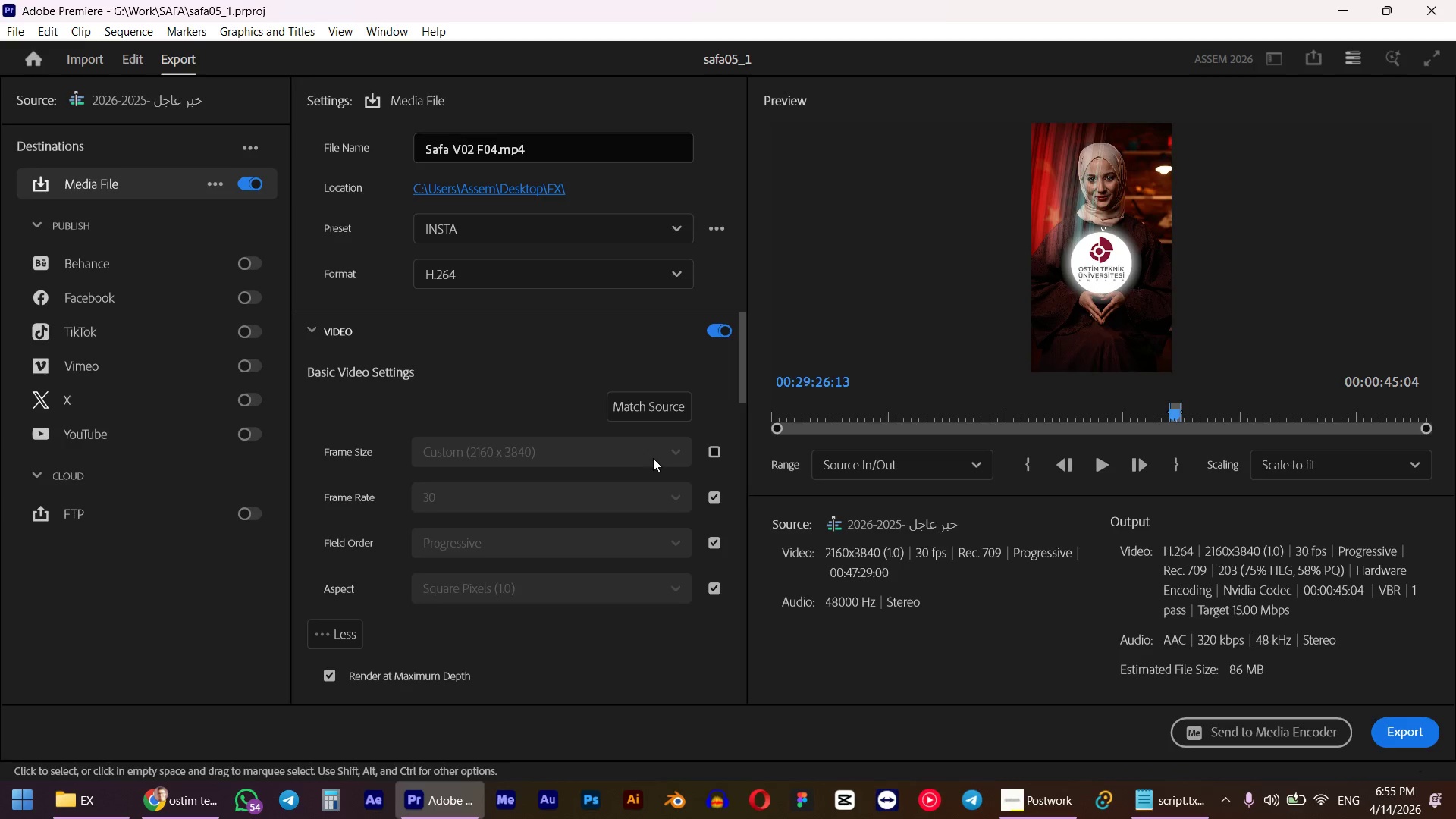 
mouse_move([653, 475])
 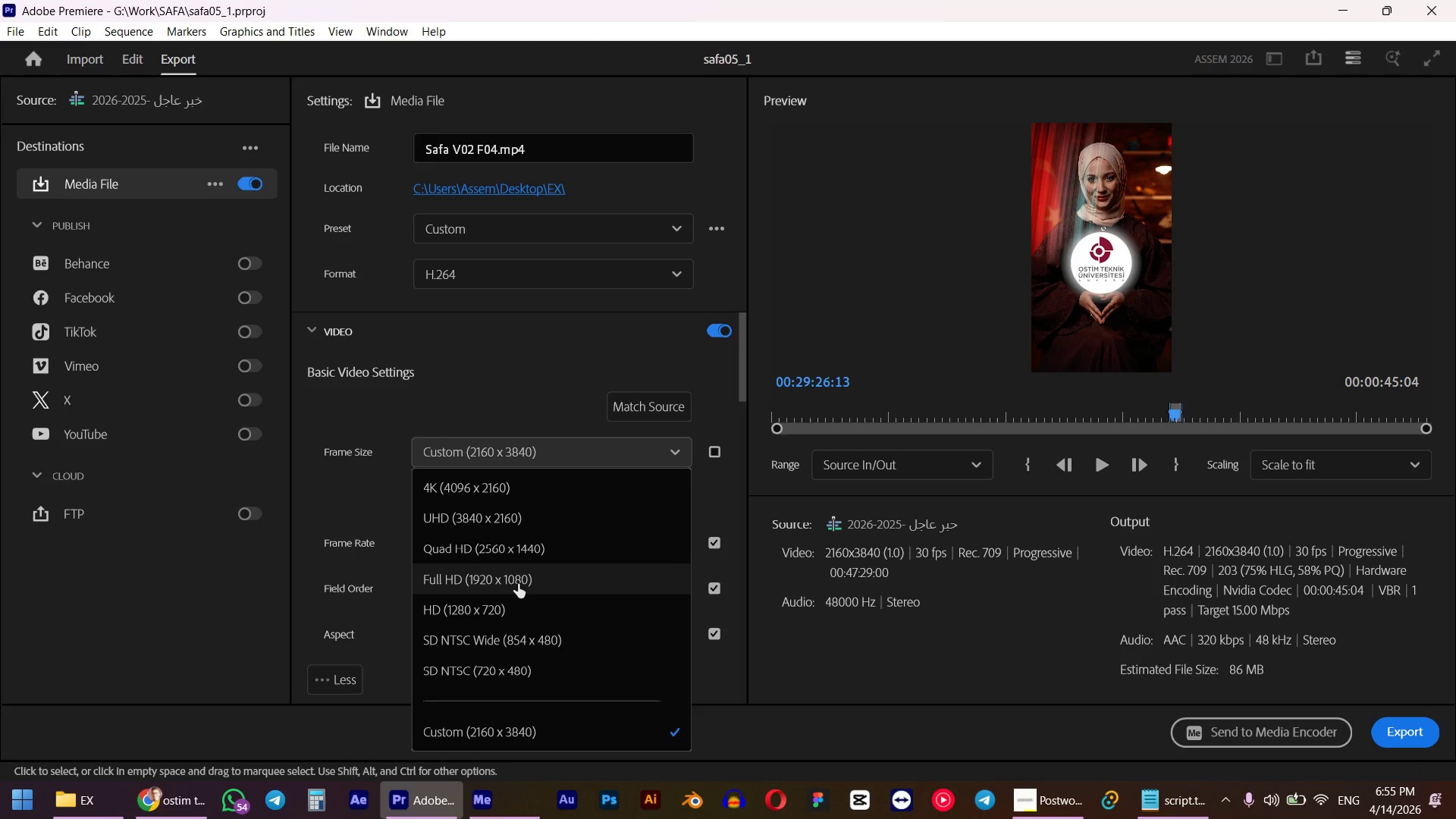 
left_click([518, 584])
 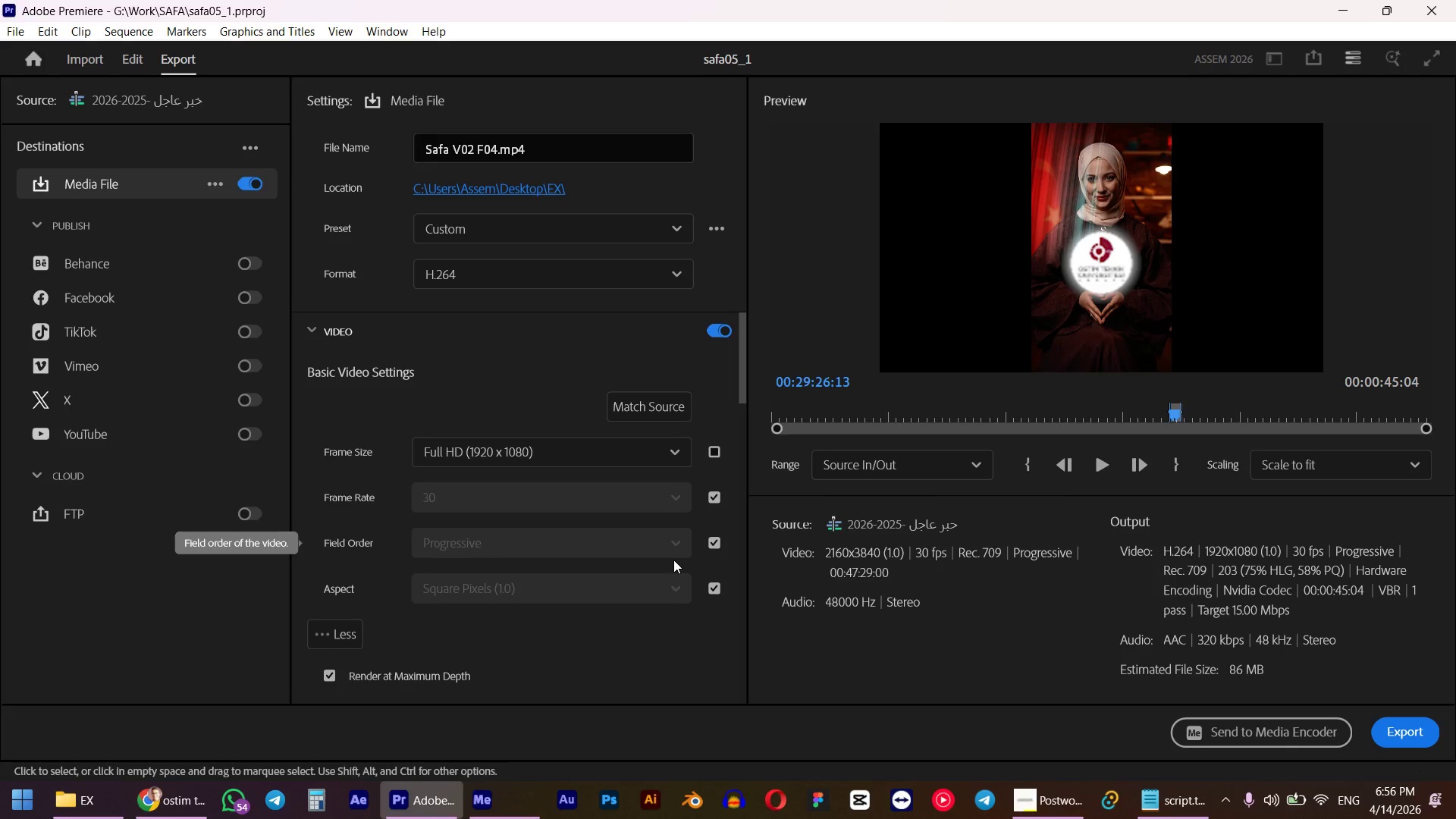 
wait(6.3)
 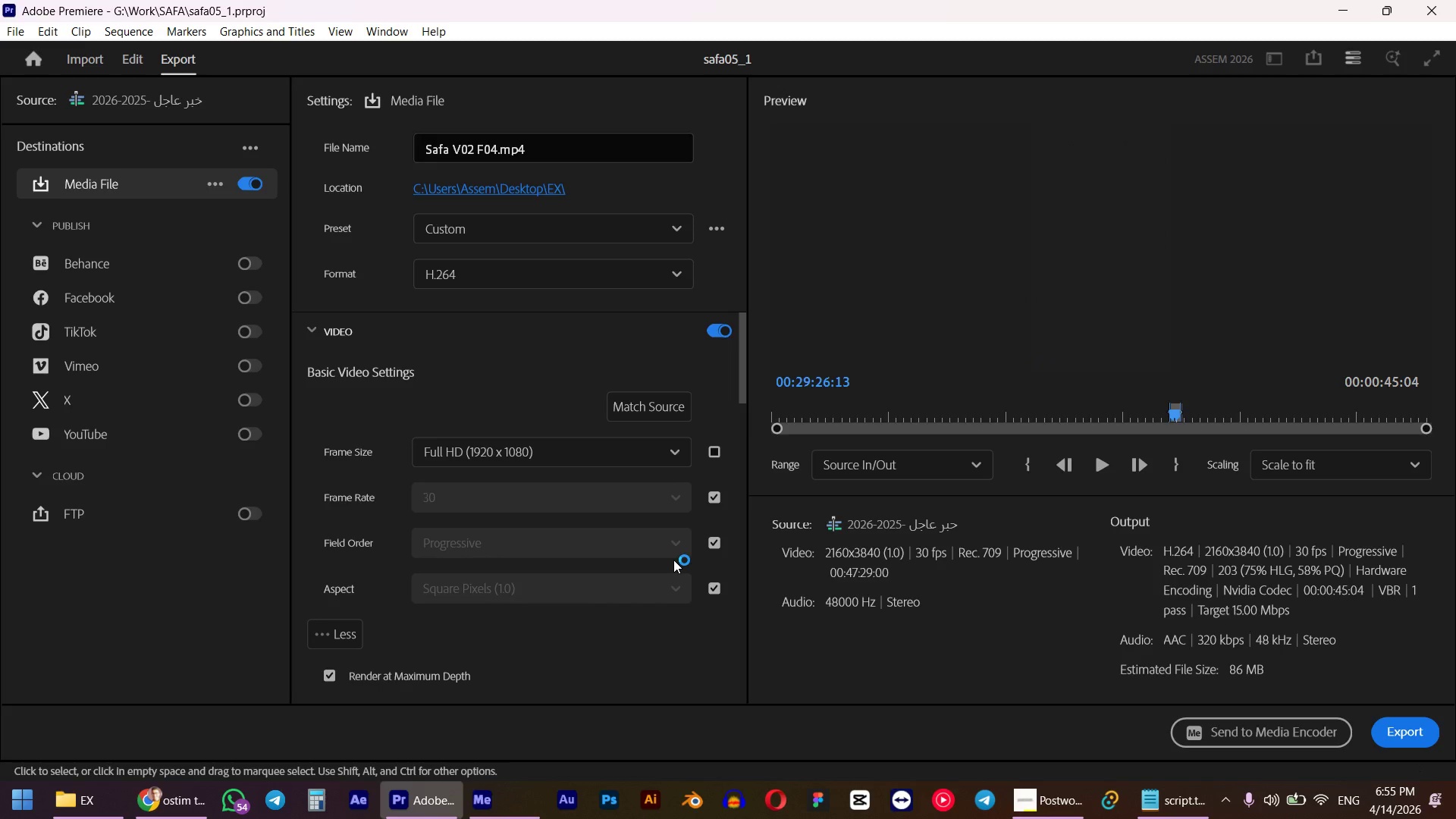 
left_click([682, 460])
 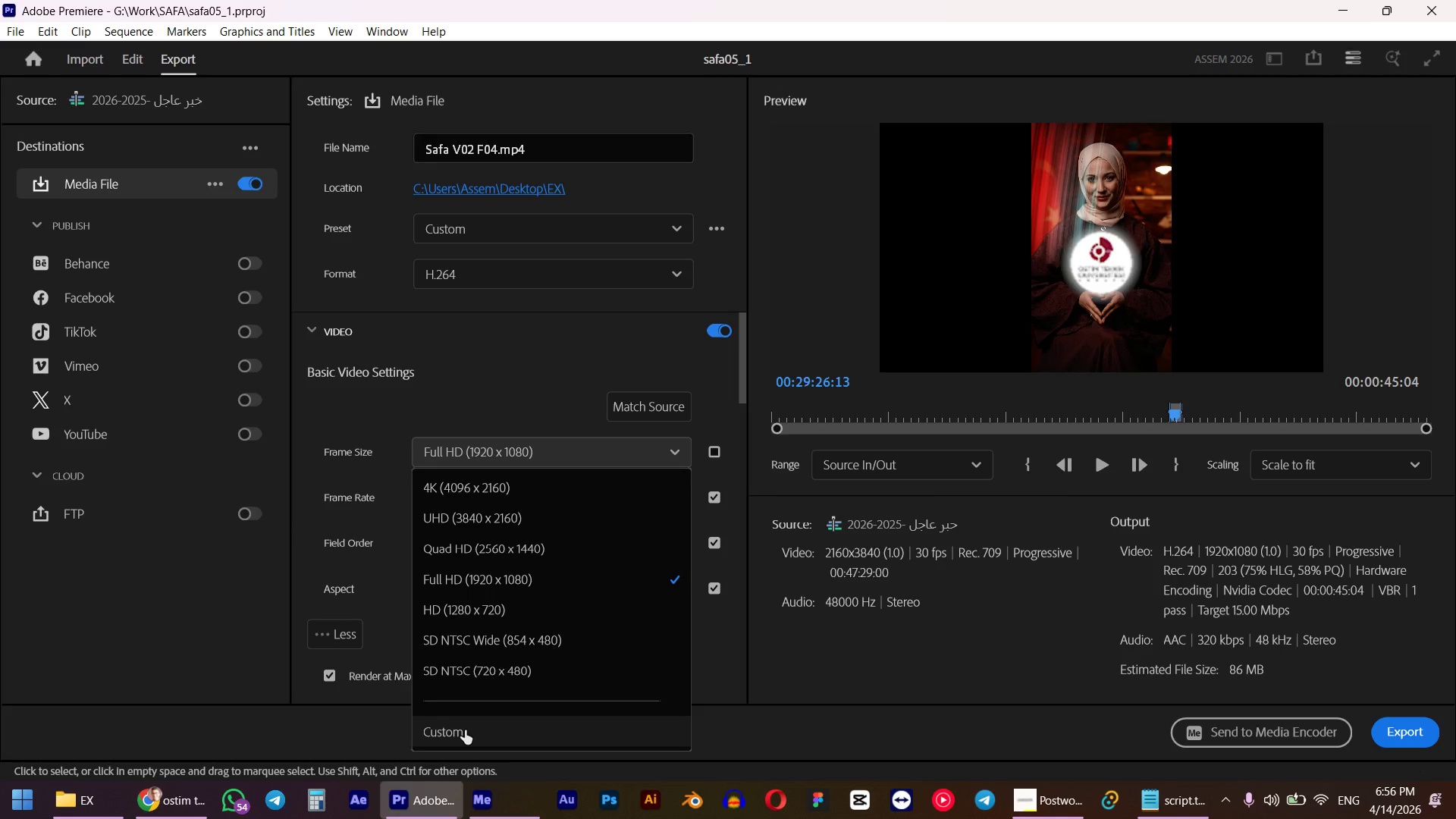 
wait(6.92)
 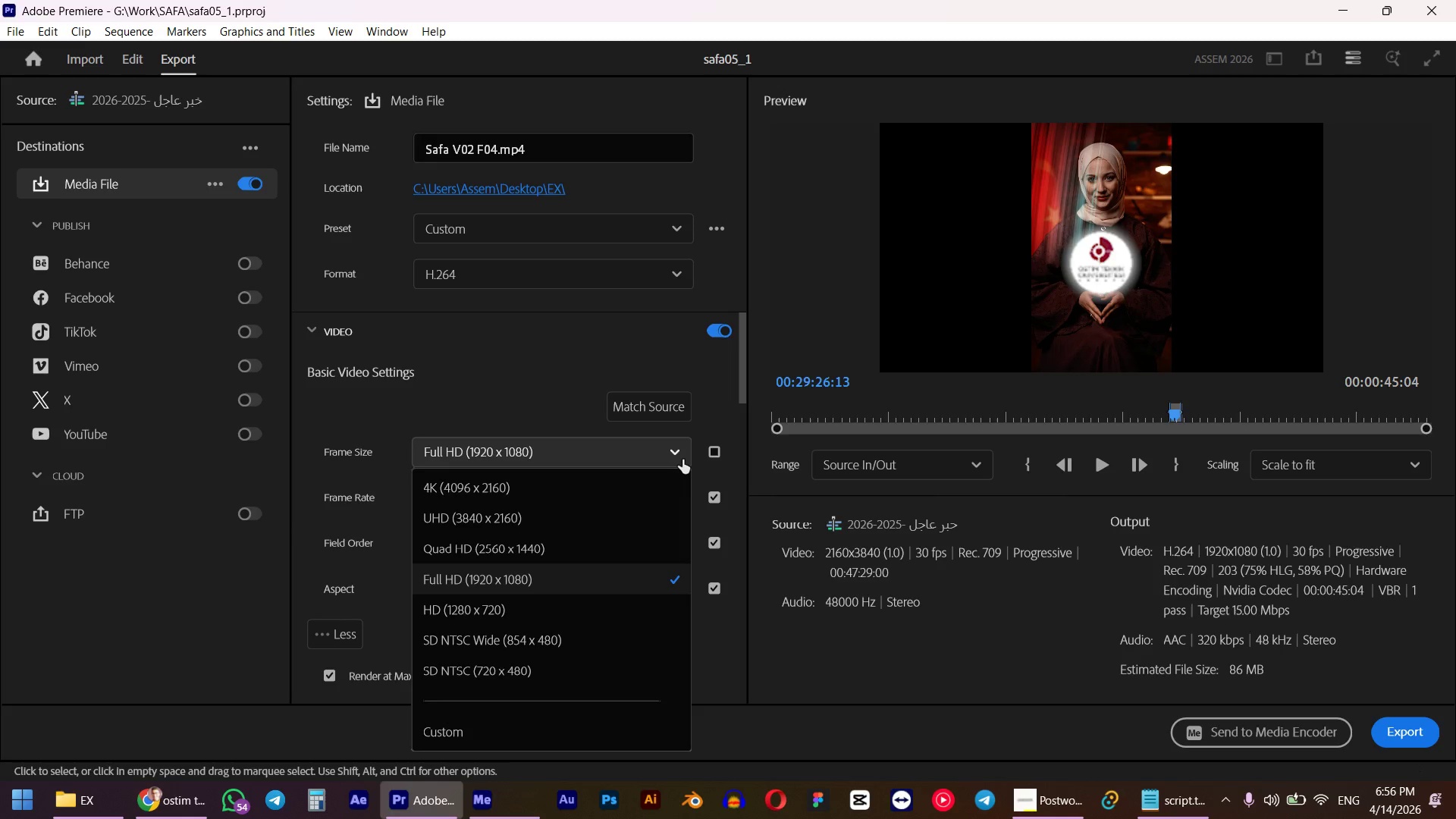 
left_click([465, 730])
 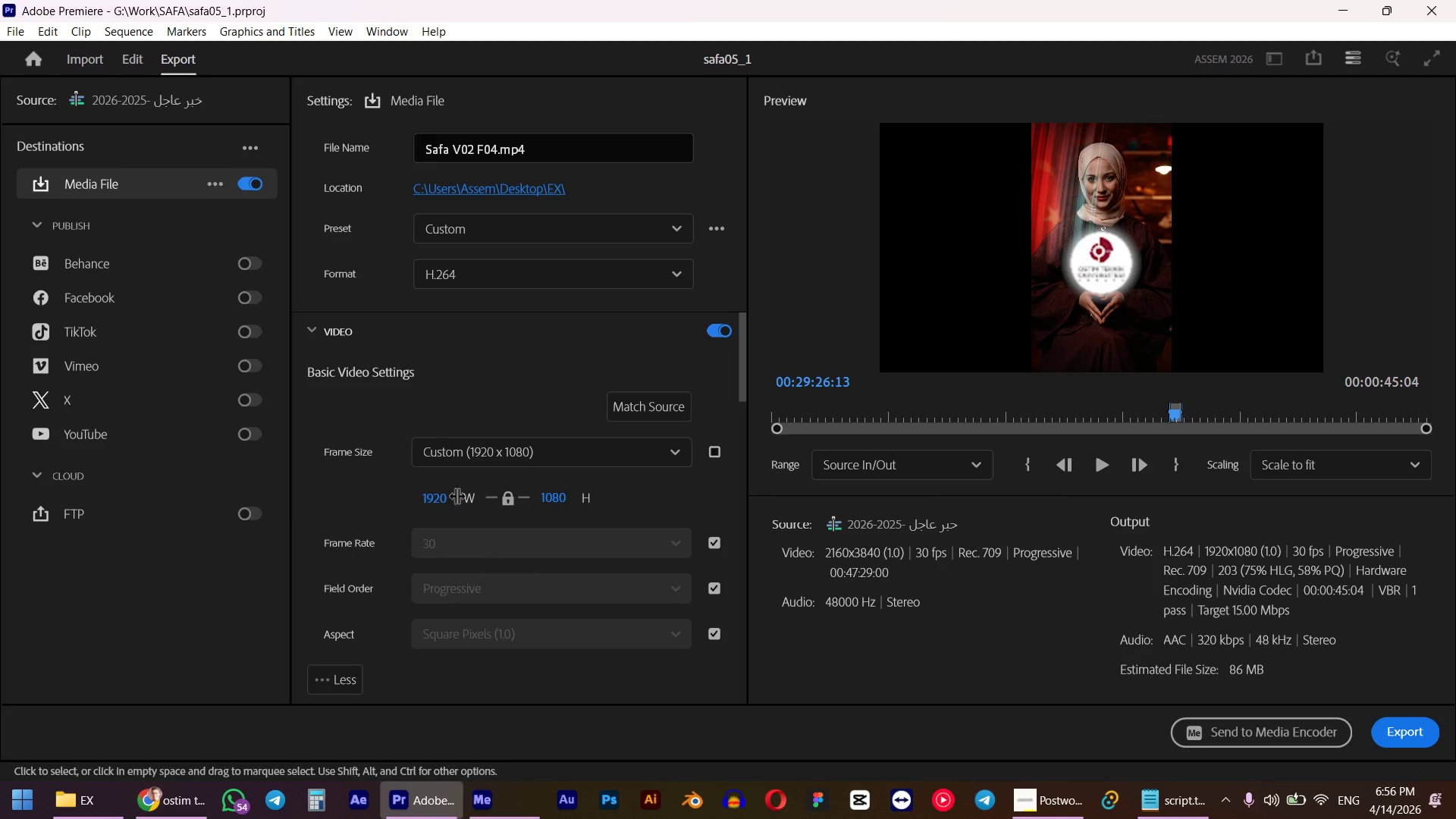 
left_click([439, 498])
 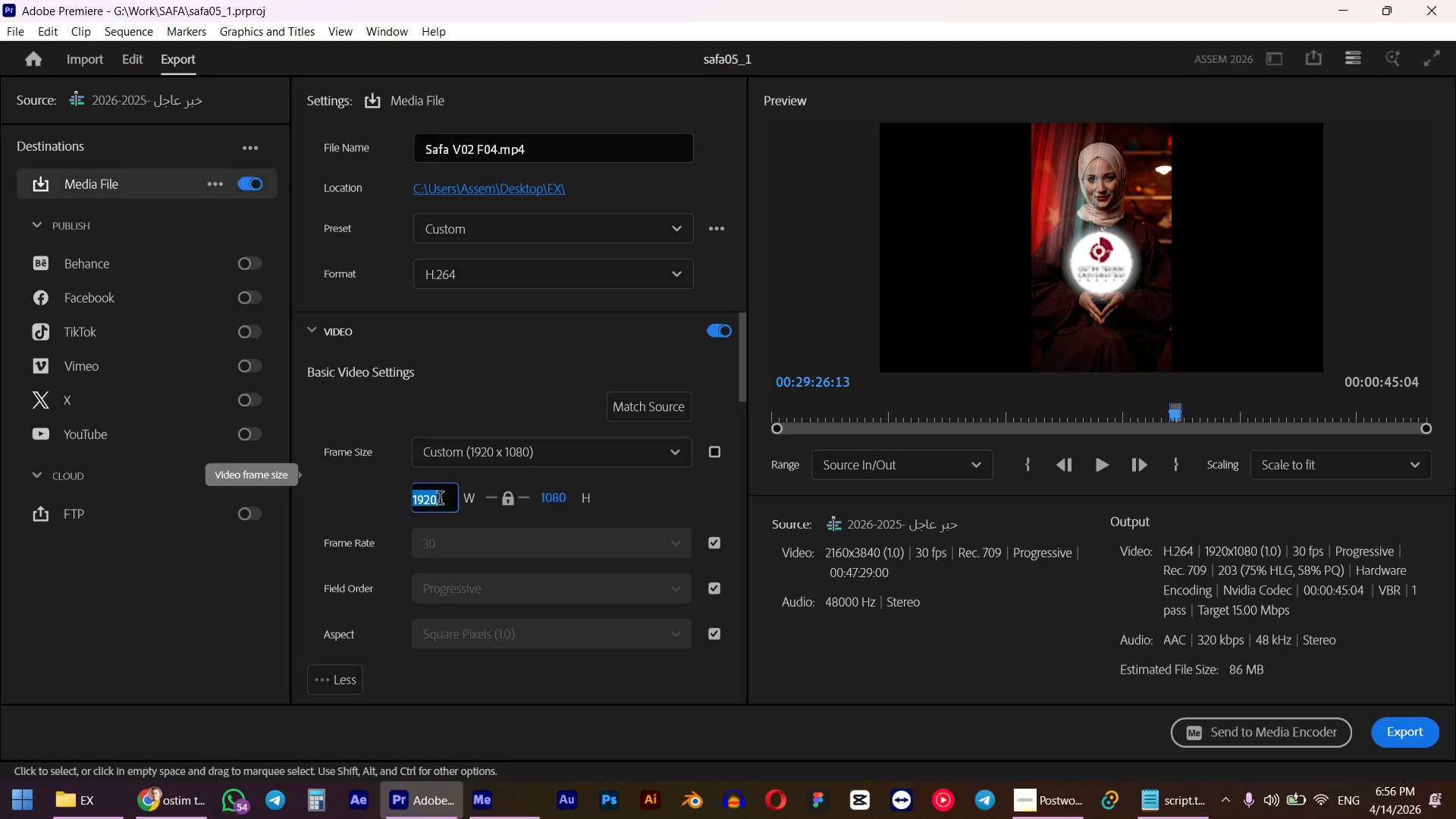 
key(Numpad1)
 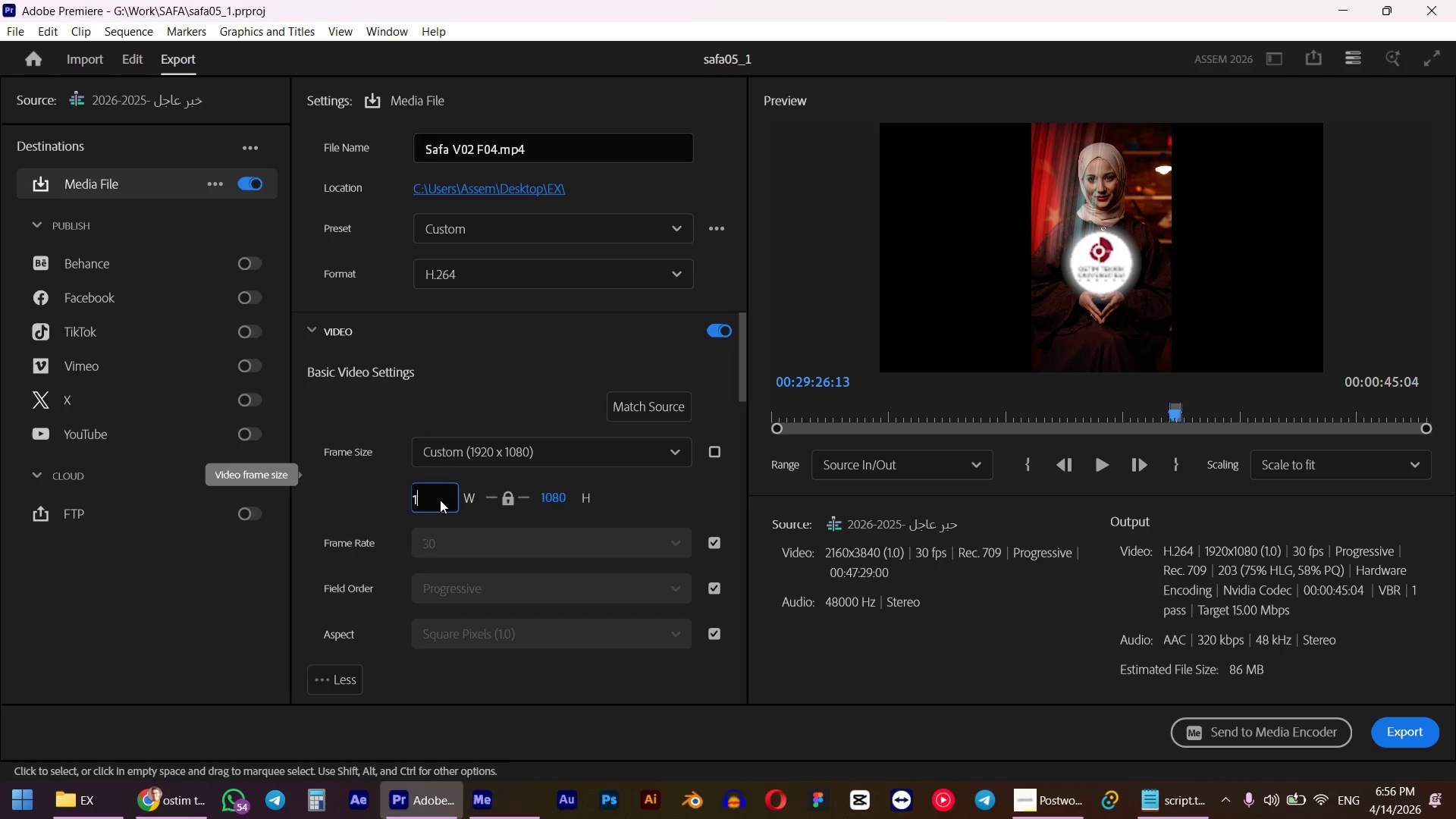 
key(Numpad0)
 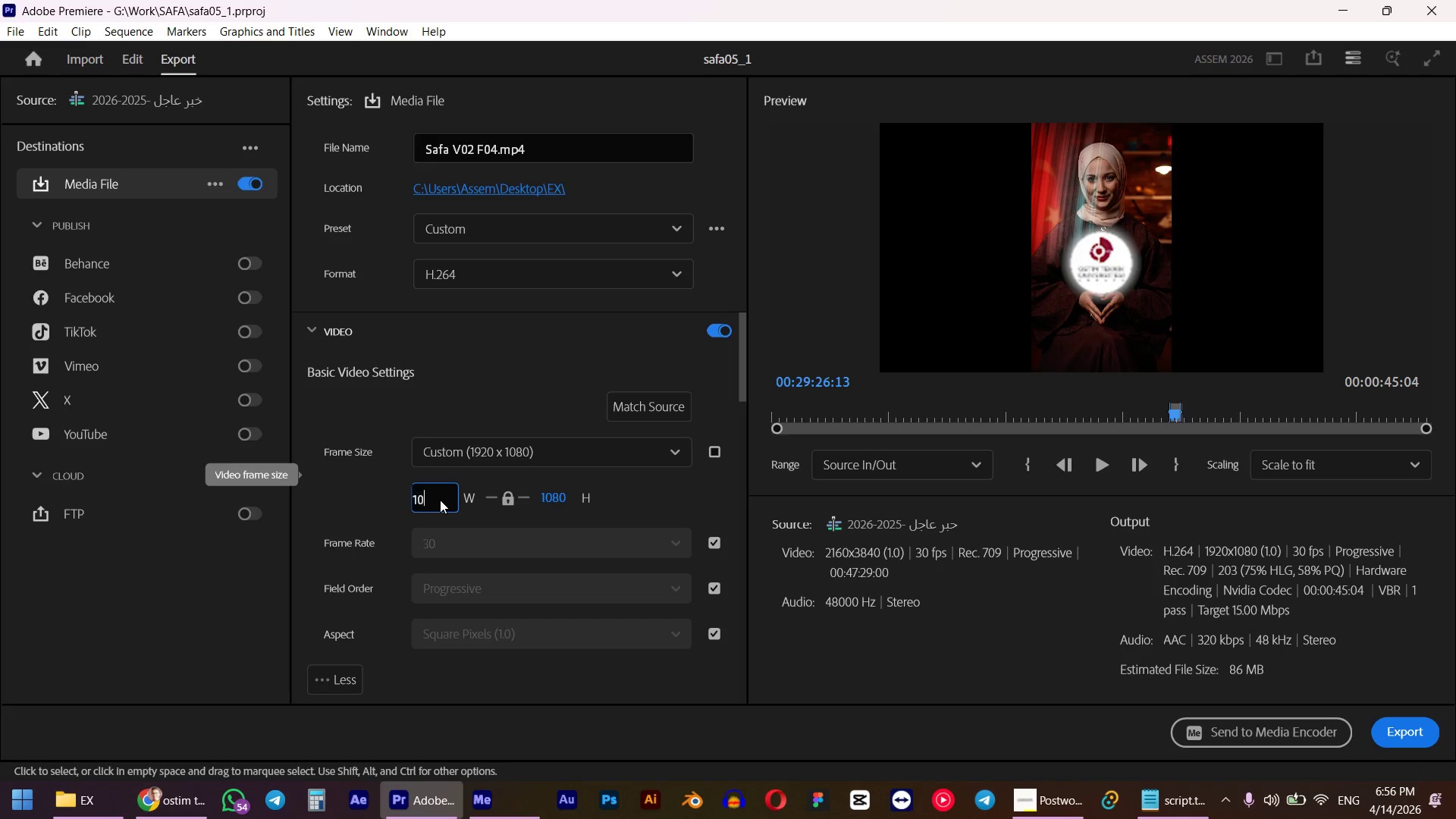 
key(Numpad8)
 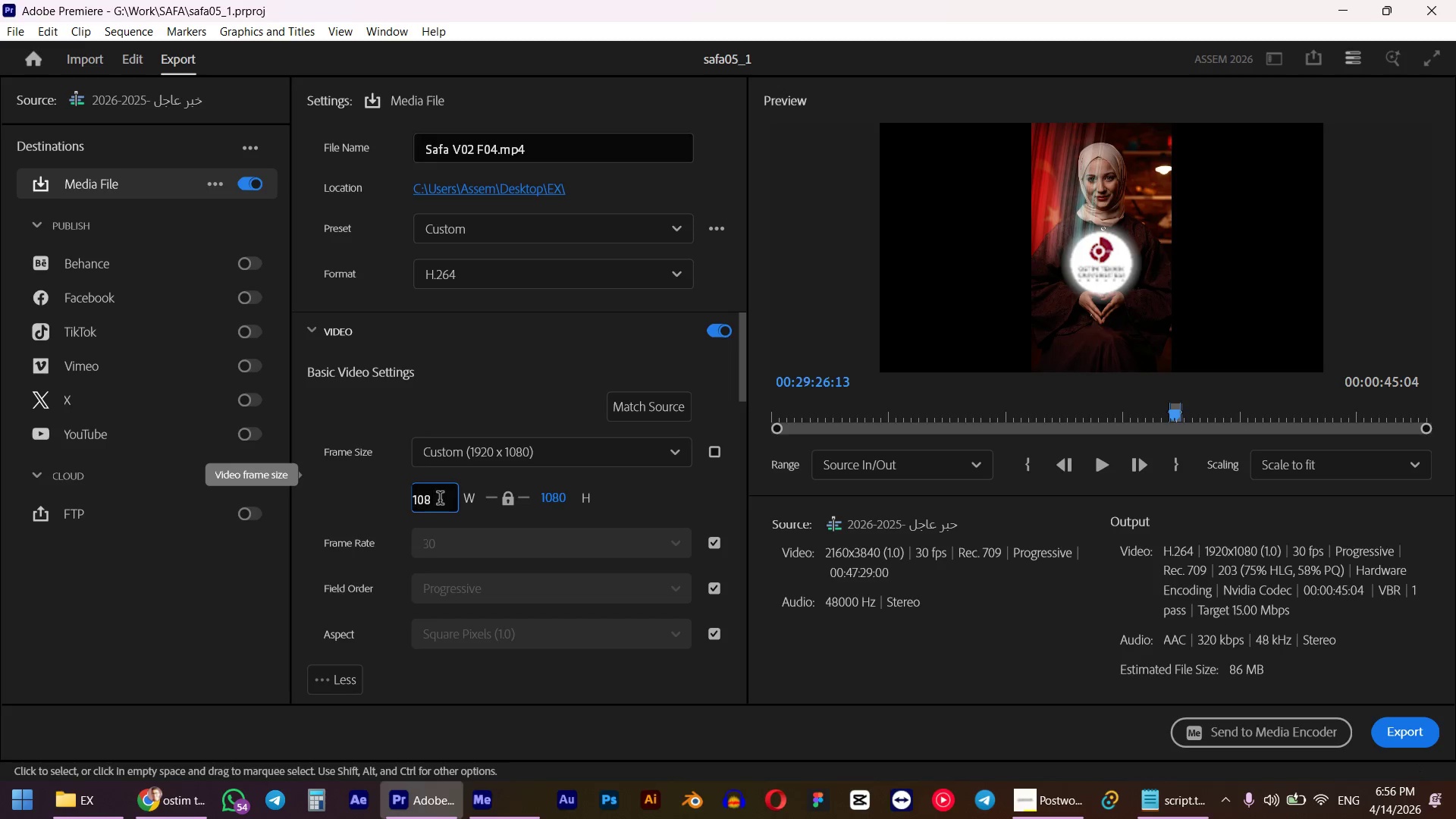 
key(Numpad0)
 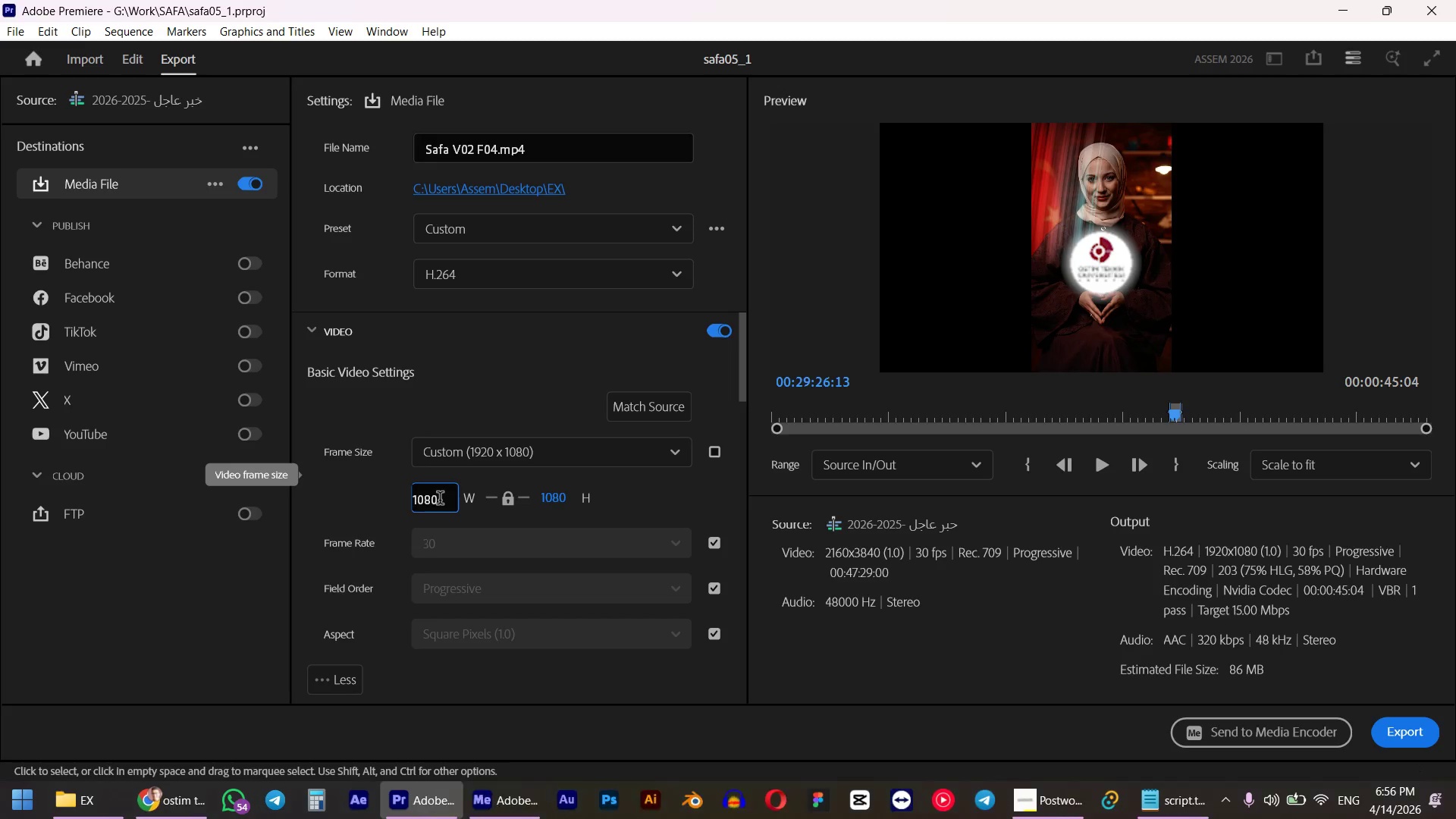 
key(Tab)
 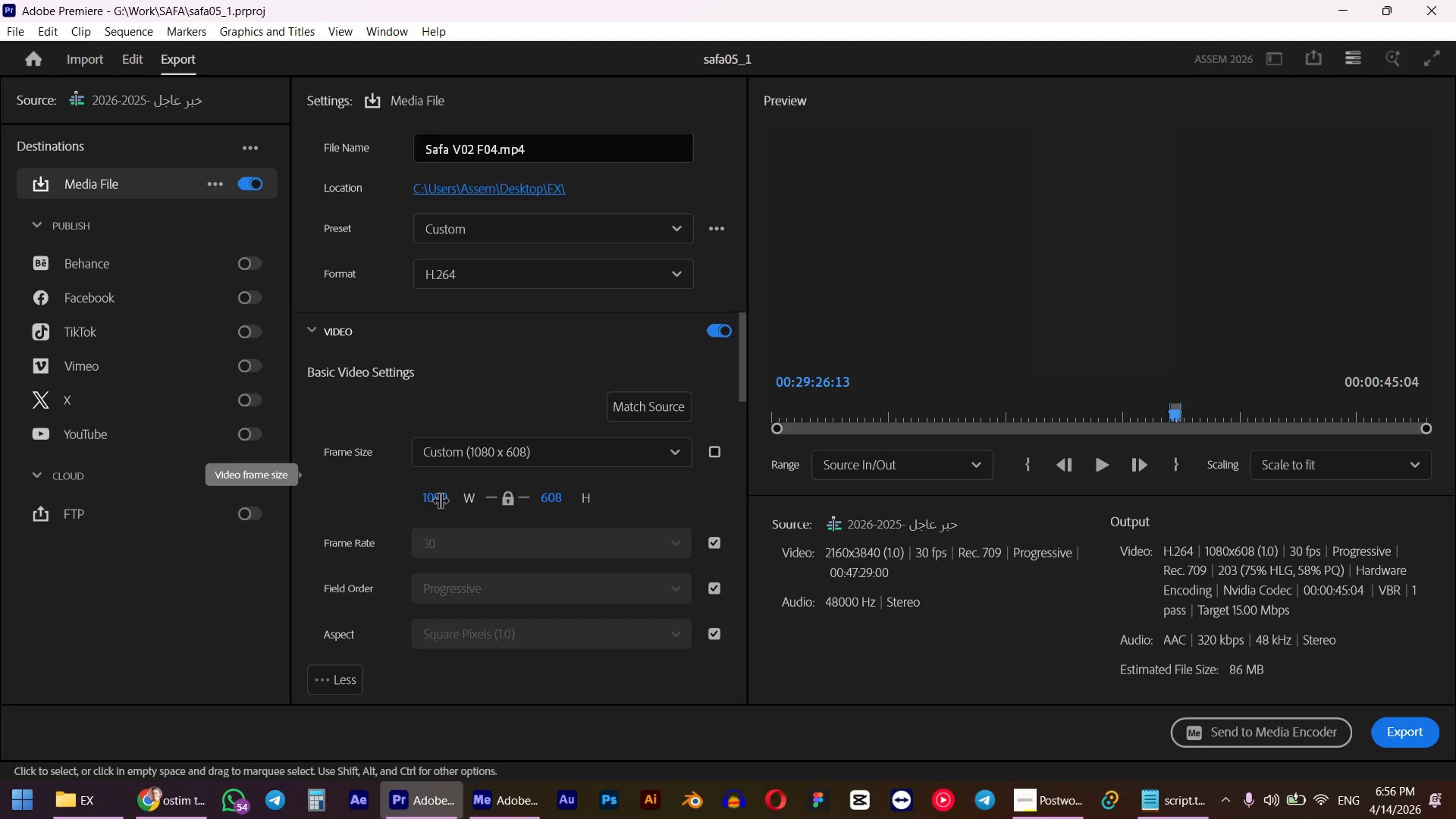 
left_click([514, 499])
 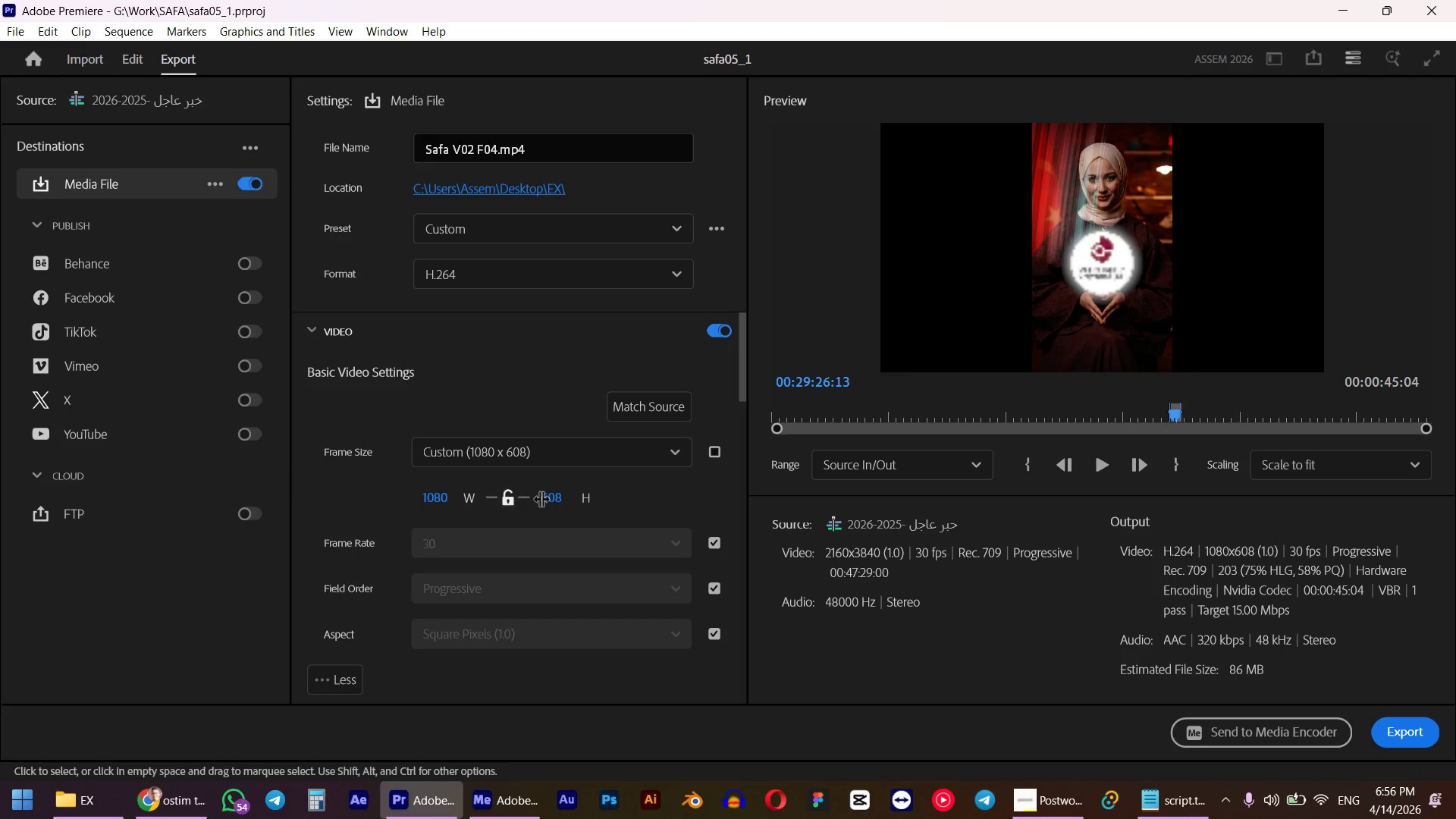 
left_click_drag(start_coordinate=[541, 498], to_coordinate=[548, 500])
 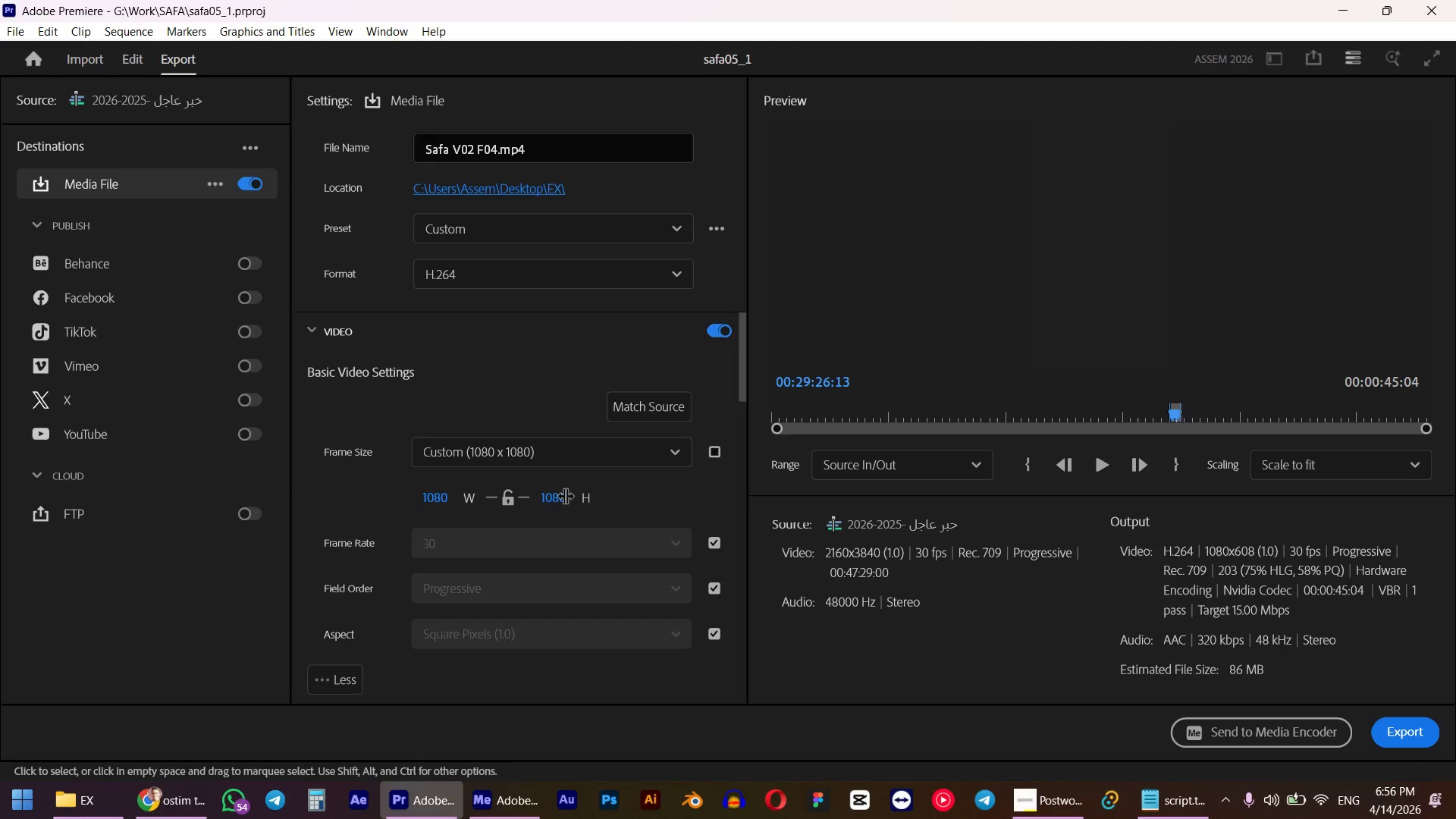 
left_click([565, 495])
 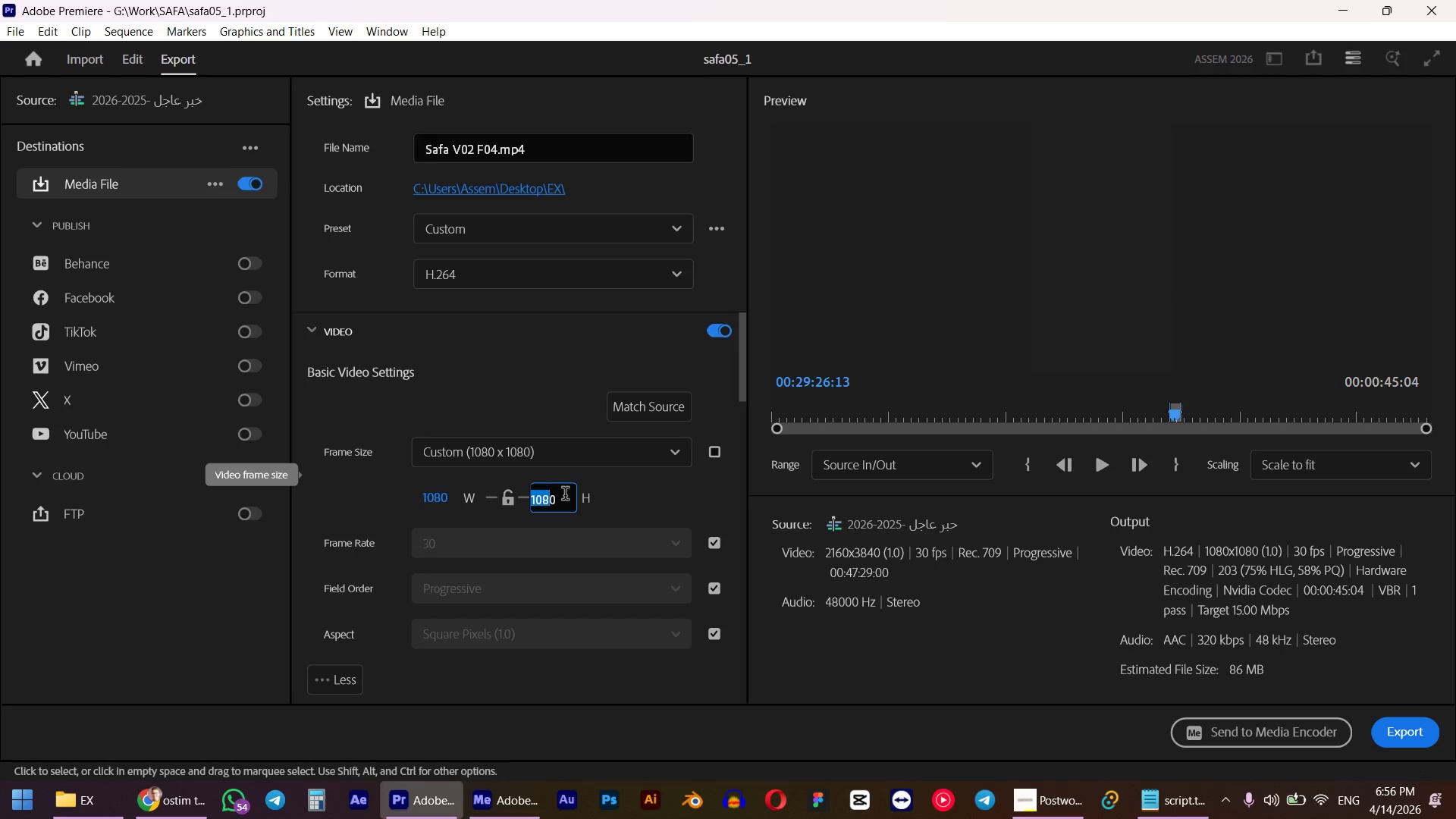 
key(Control+A)
 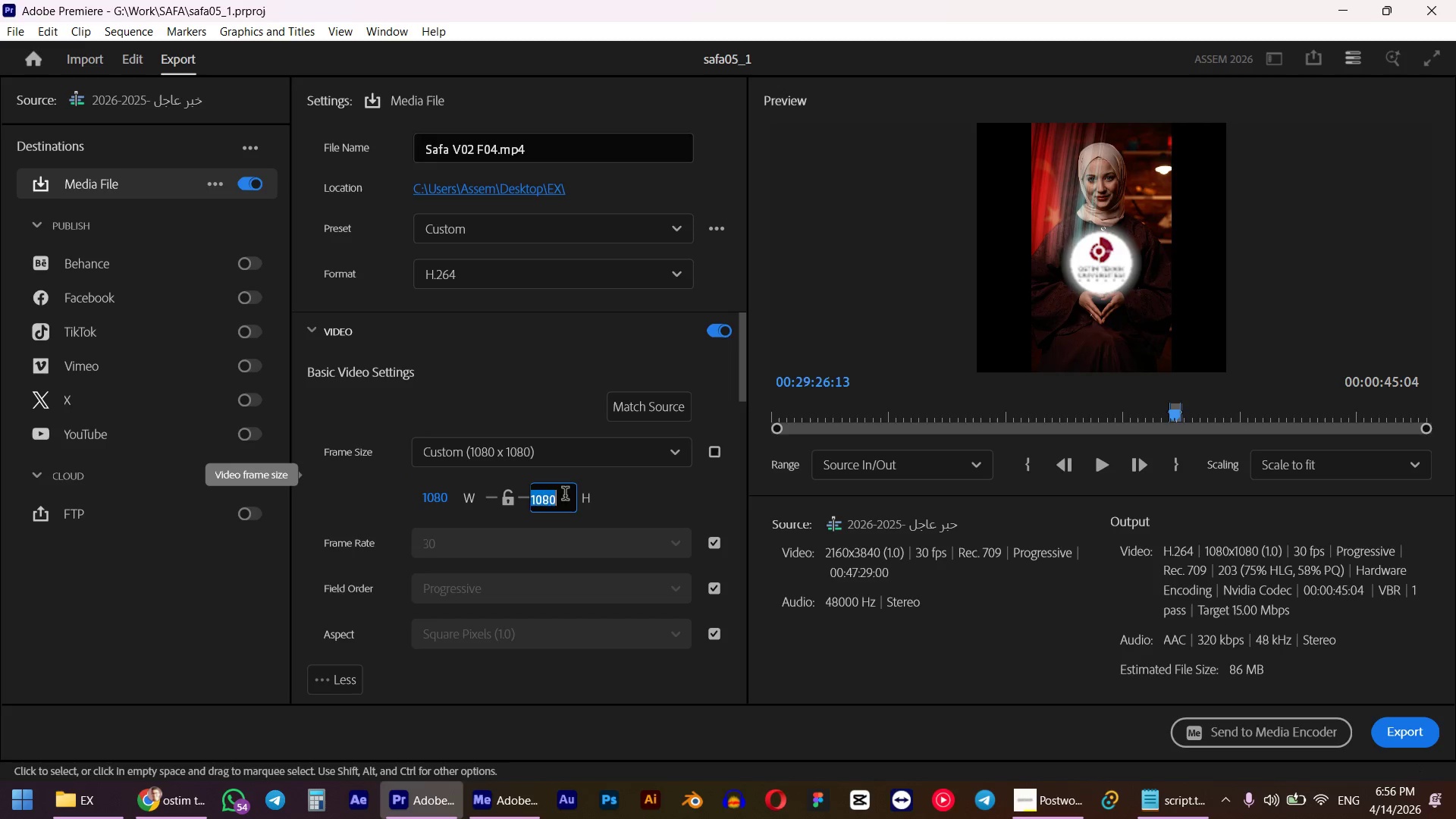 
key(Numpad1)
 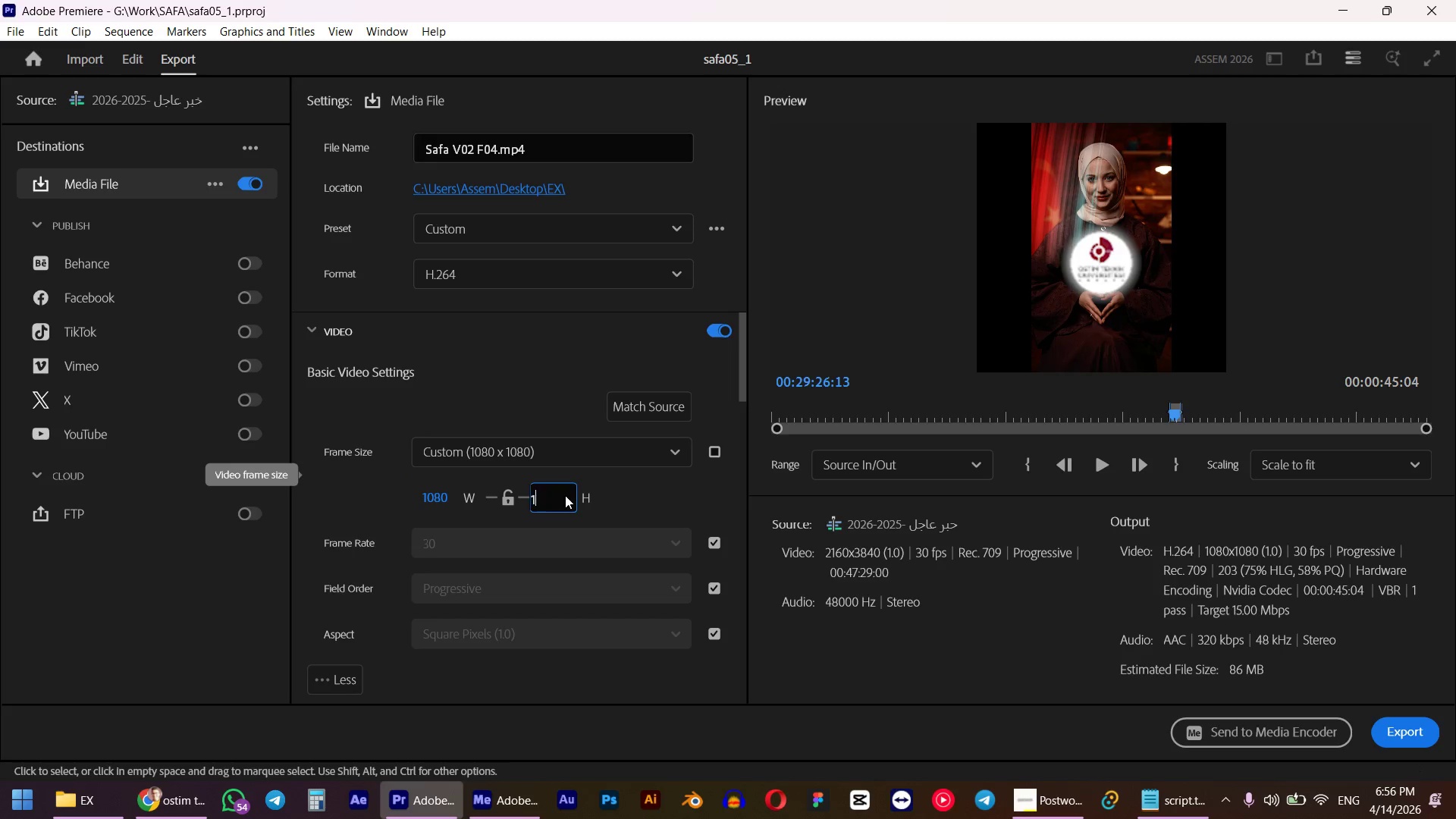 
key(Numpad9)
 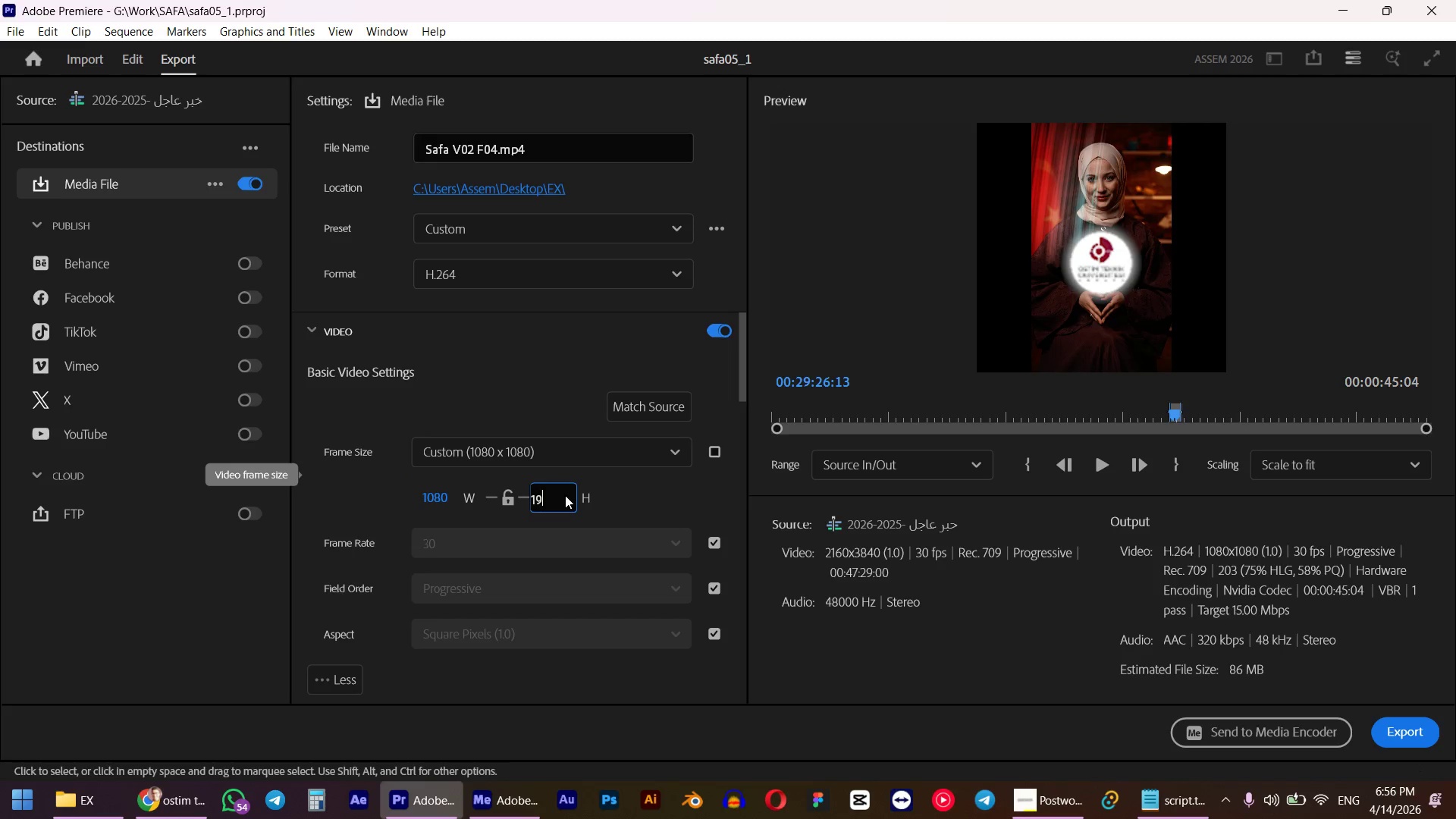 
key(Numpad2)
 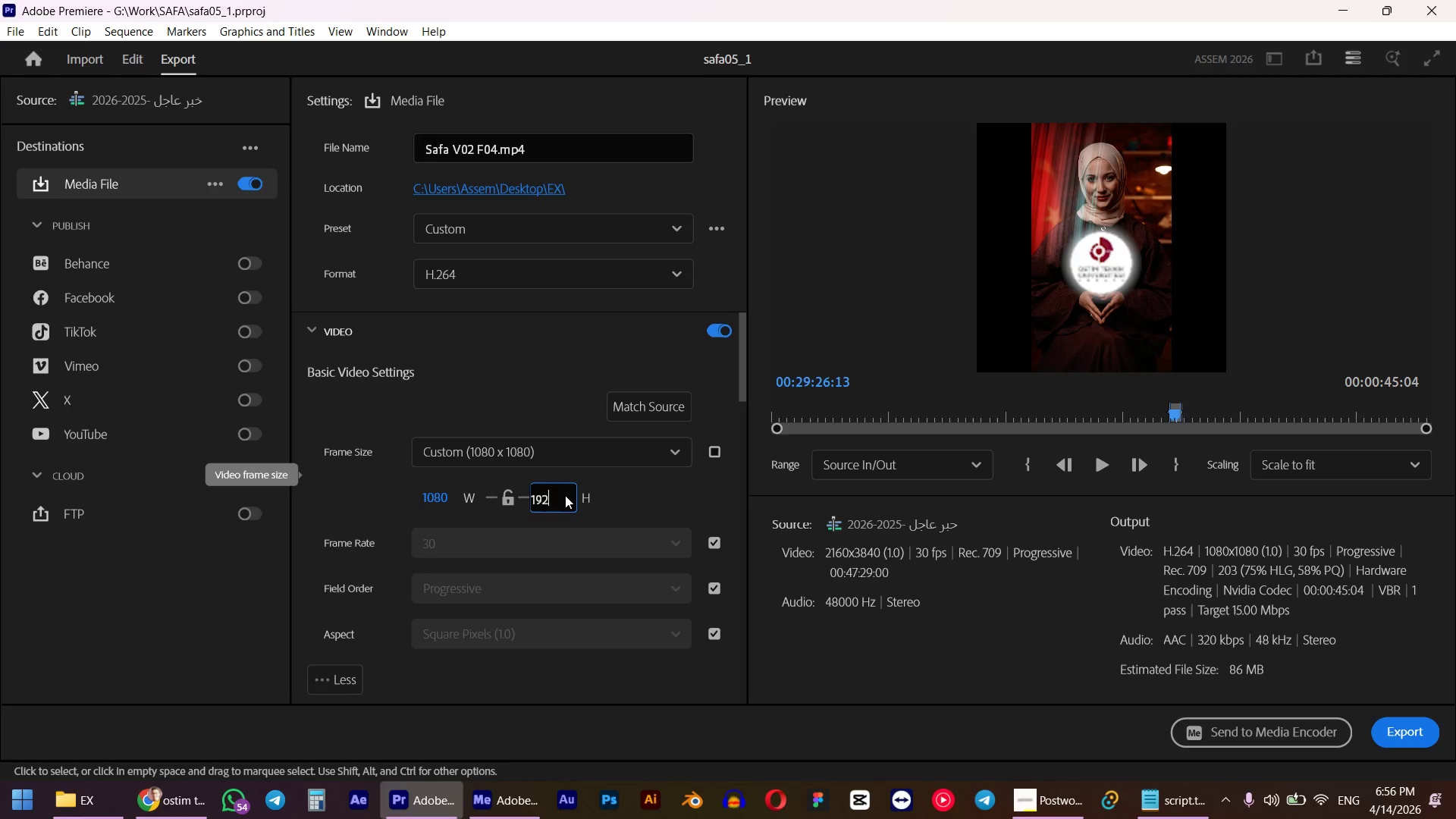 
key(Numpad0)
 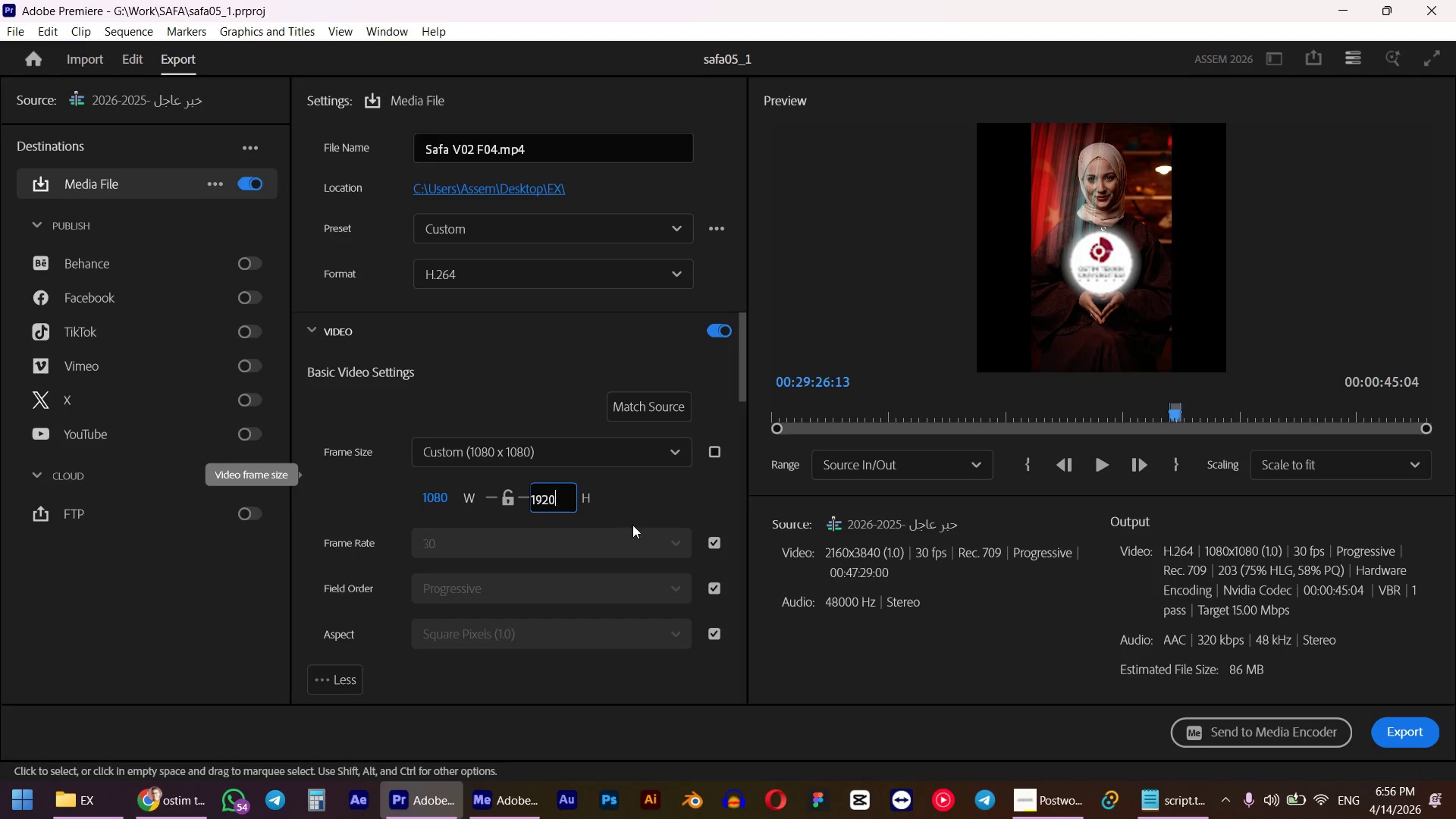 
left_click([608, 497])
 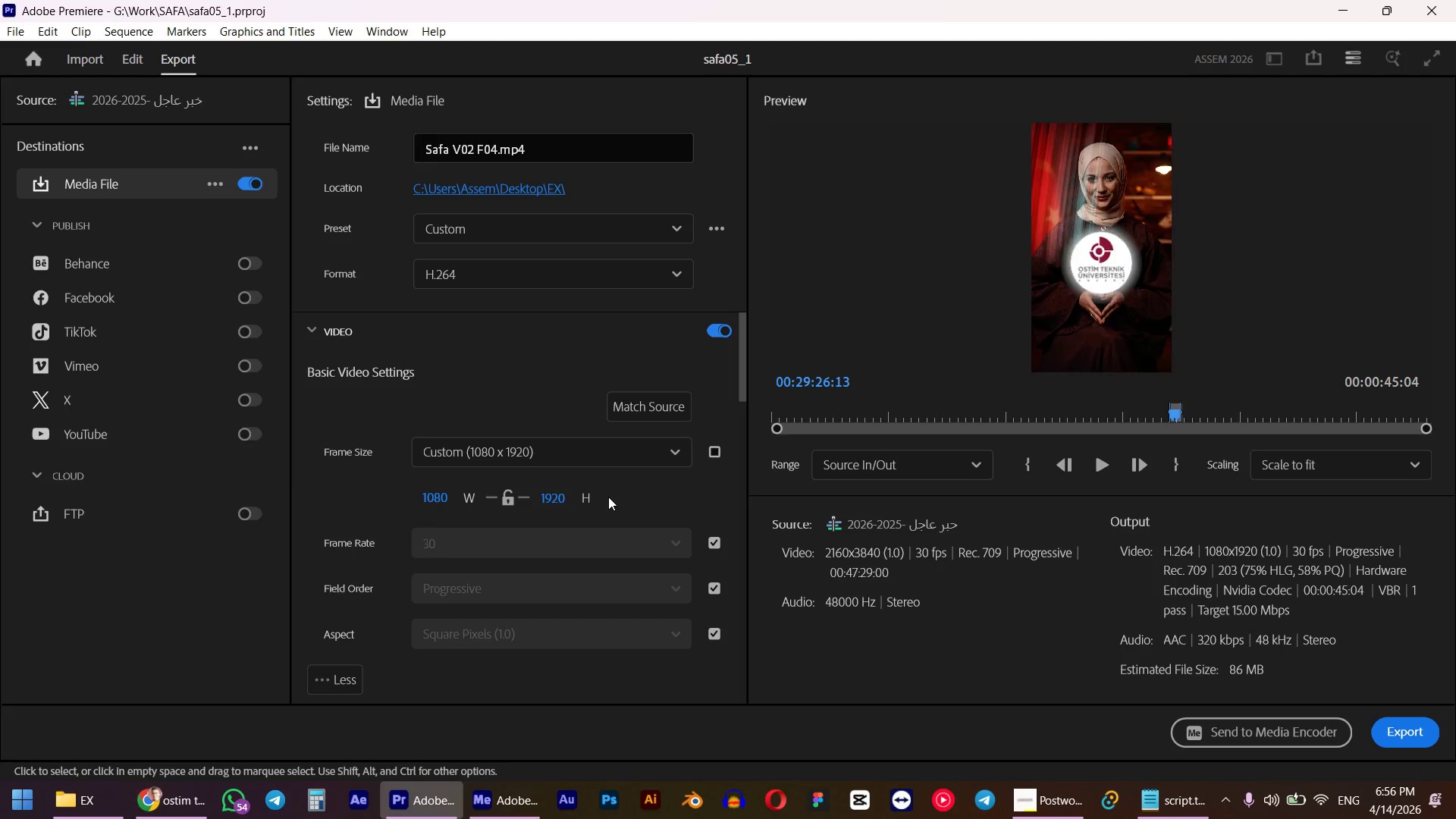 
wait(8.08)
 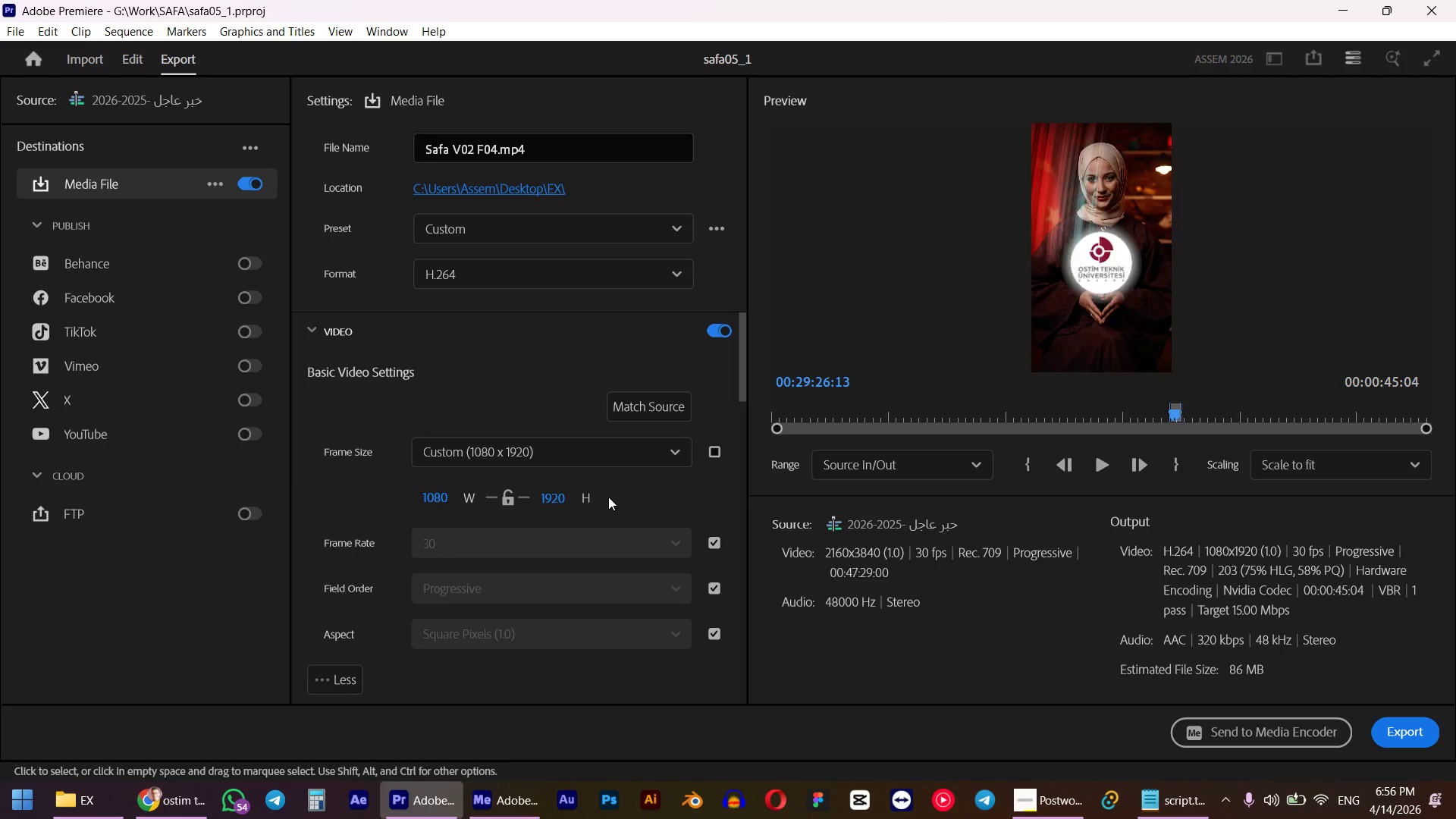 
left_click([91, 803])
 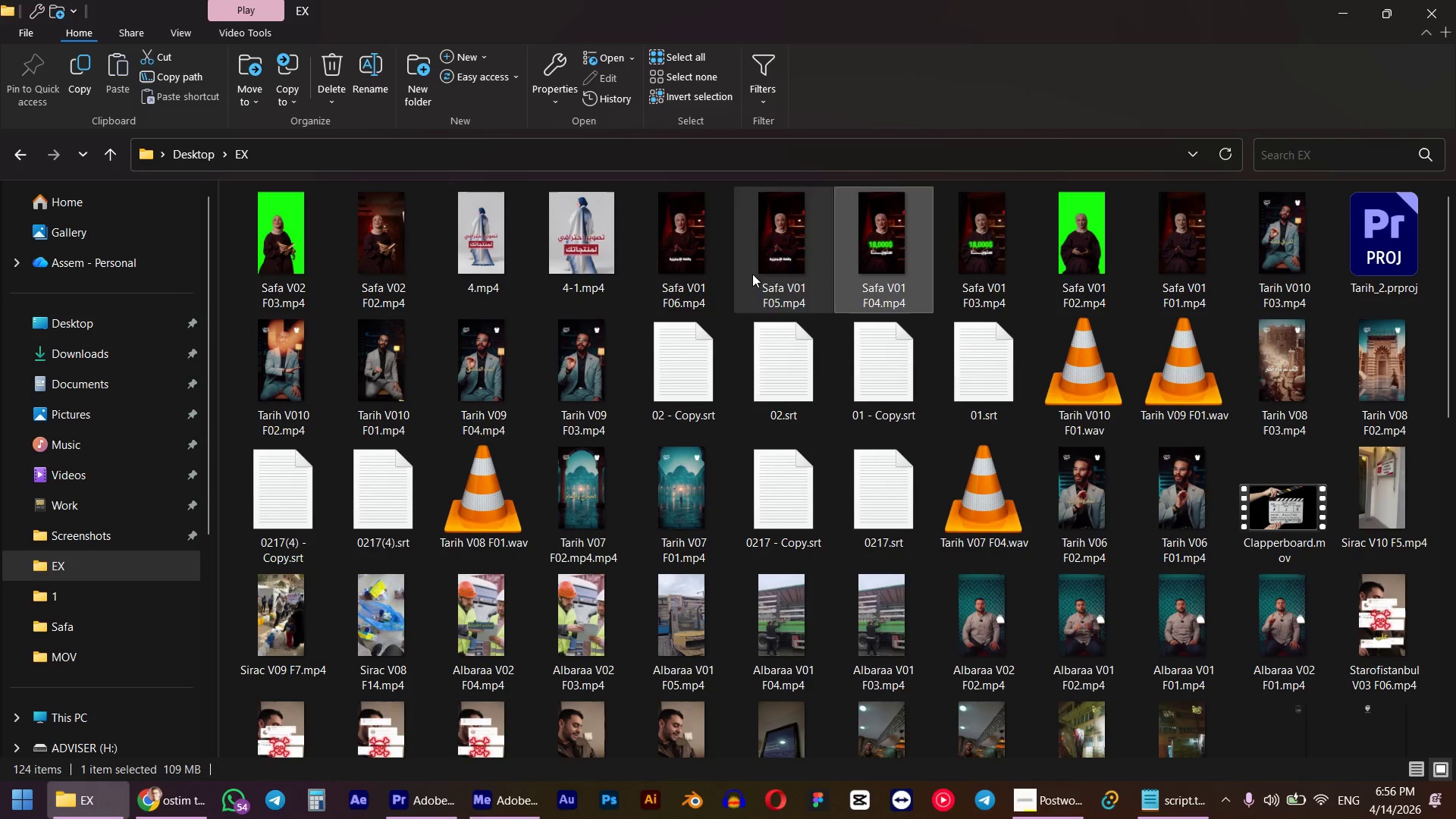 
left_click([704, 256])
 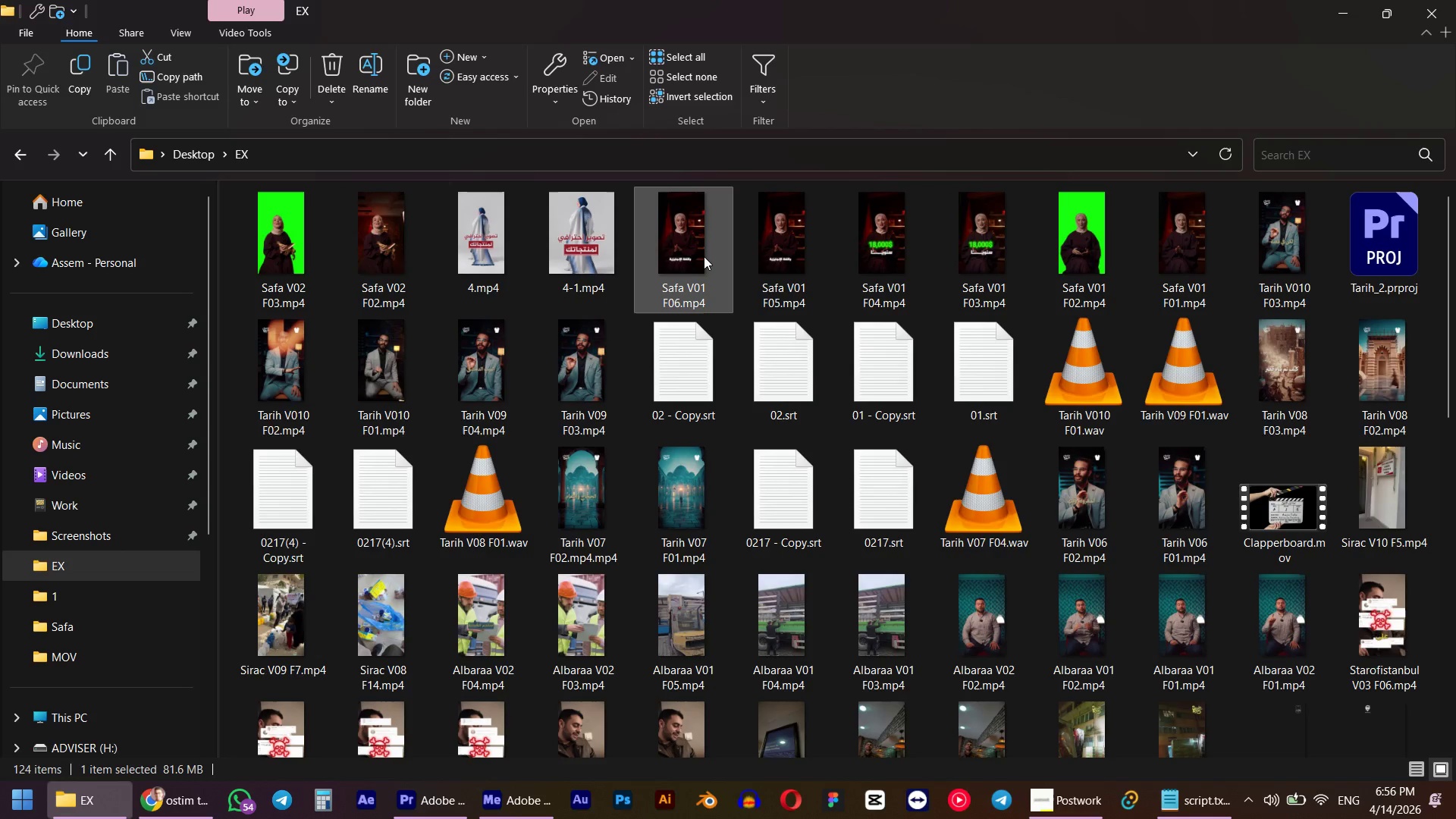 
key(Alt+Enter)
 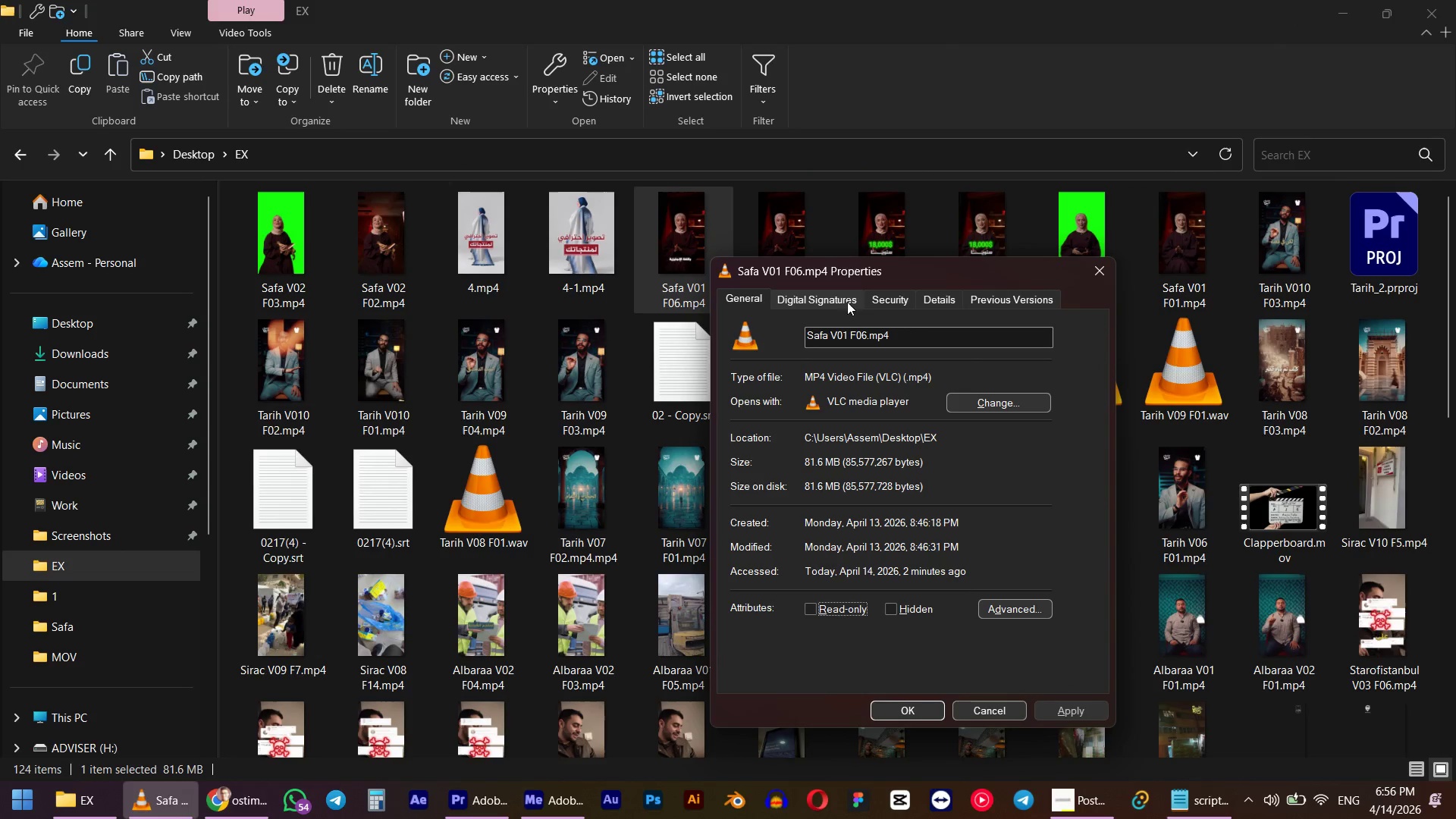 
left_click([944, 298])
 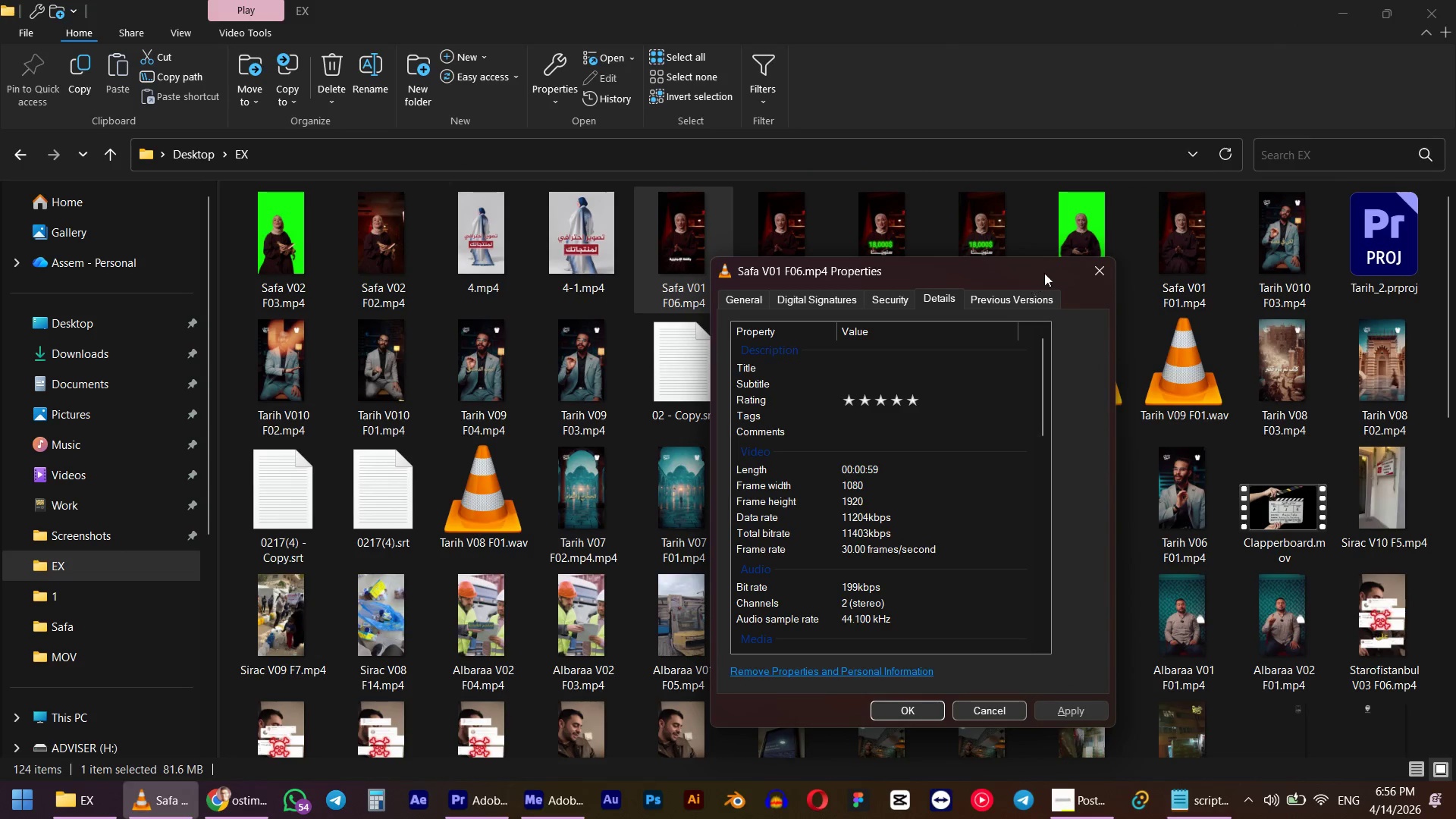 
left_click([1087, 265])
 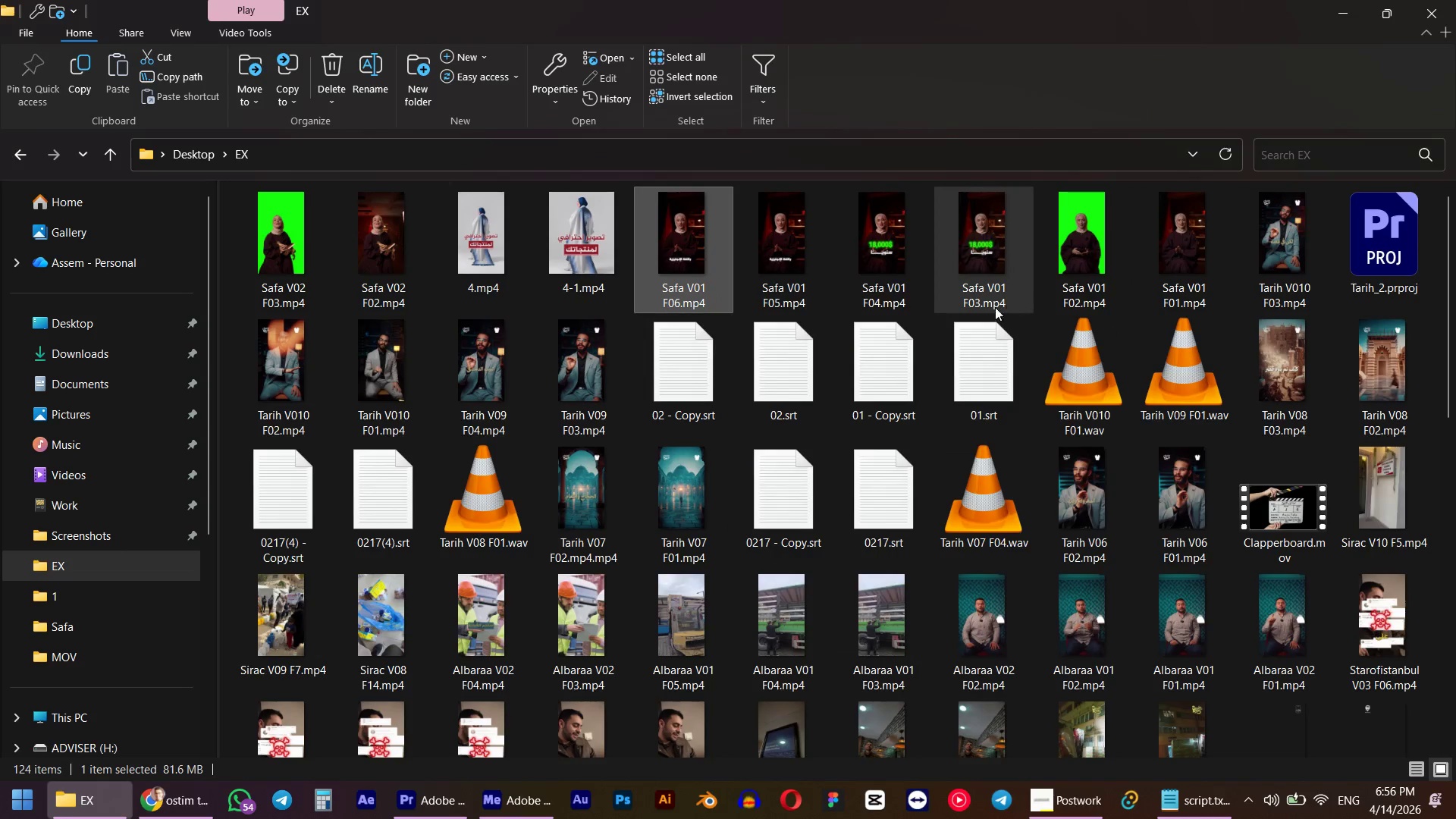 
key(Alt+AltLeft)
 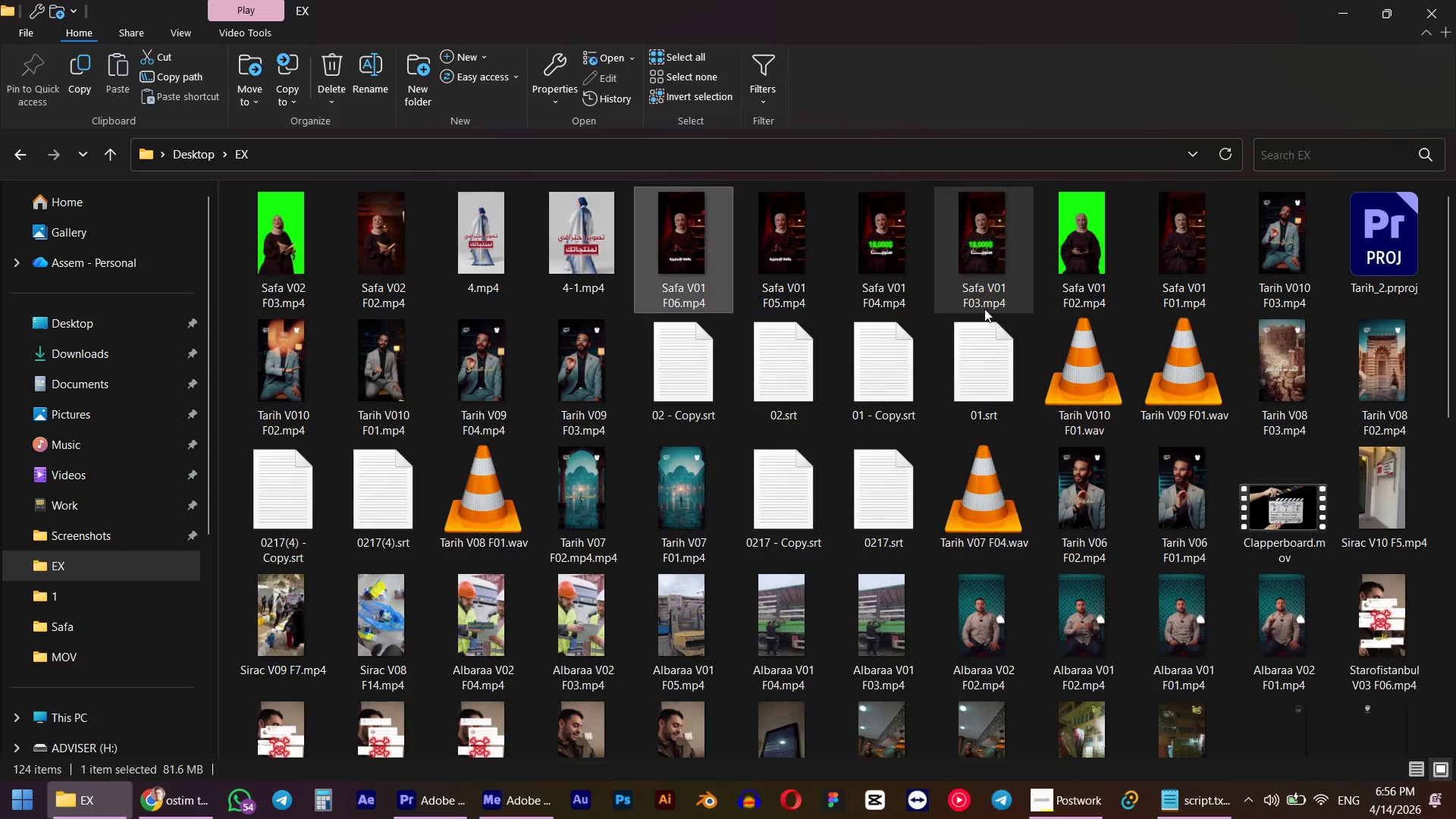 
key(Alt+Tab)
 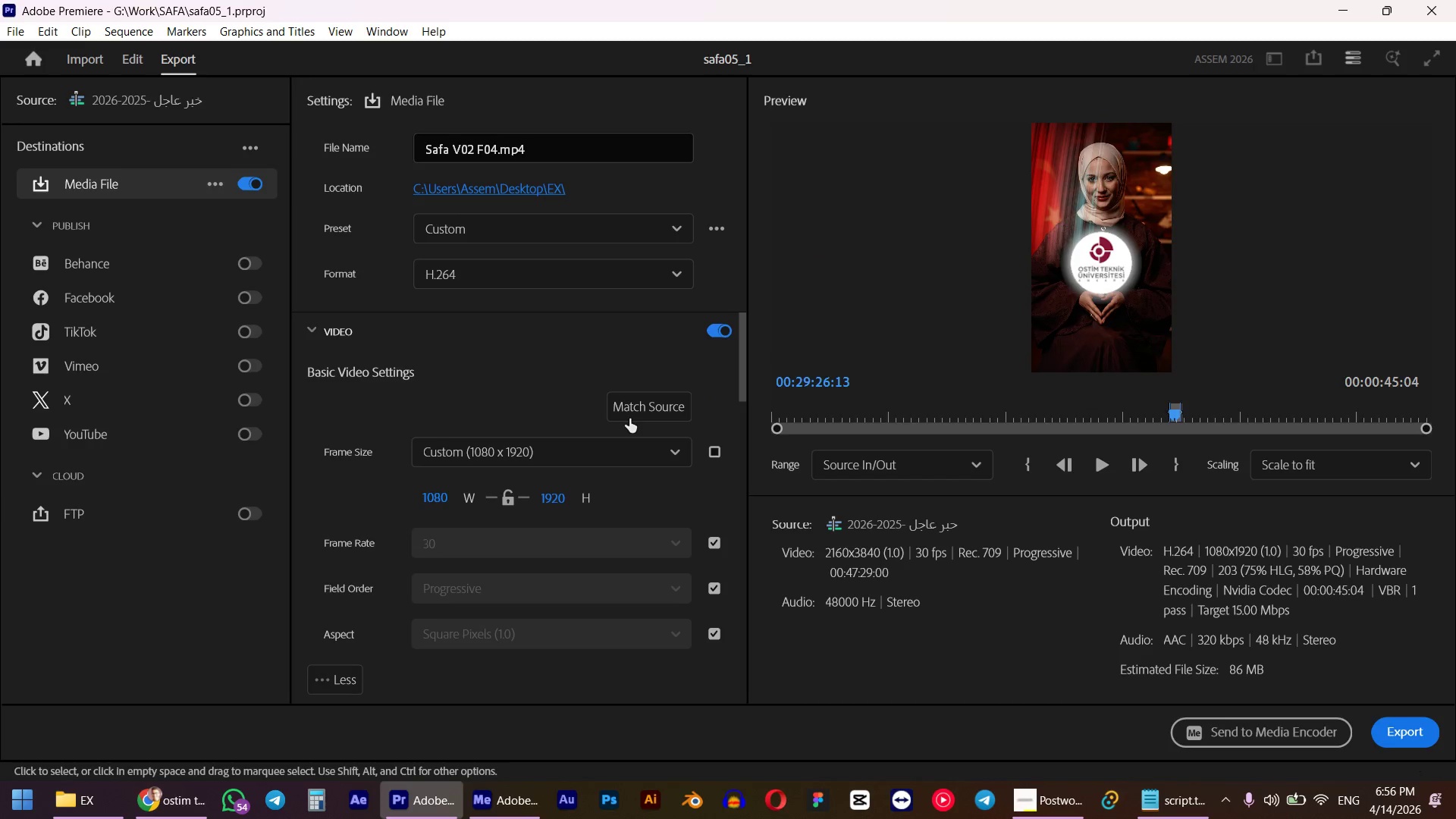 
scroll: coordinate [715, 513], scroll_direction: down, amount: 66.0
 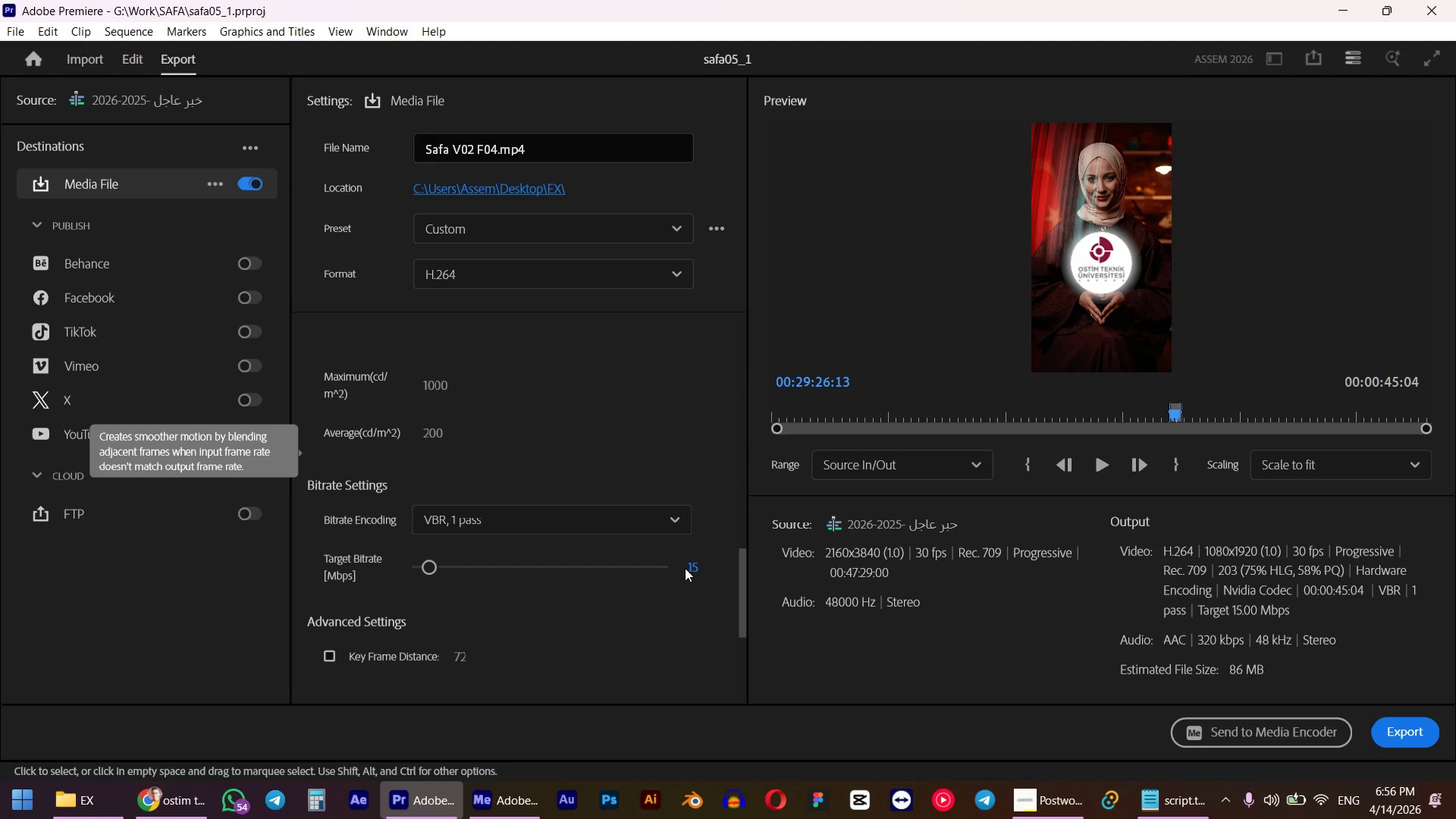 
scroll: coordinate [704, 570], scroll_direction: down, amount: 14.0
 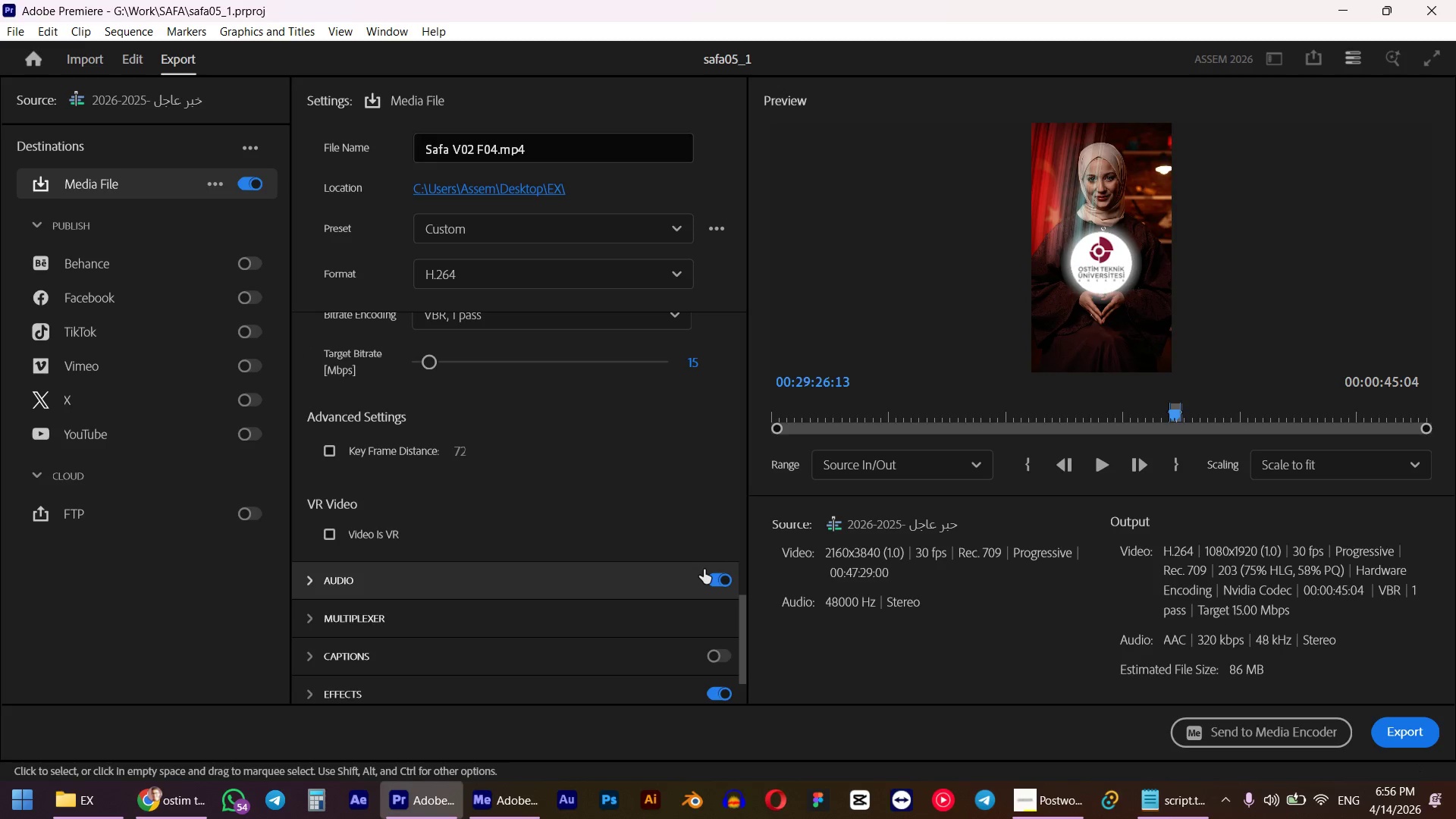 
scroll: coordinate [704, 570], scroll_direction: up, amount: 10.0
 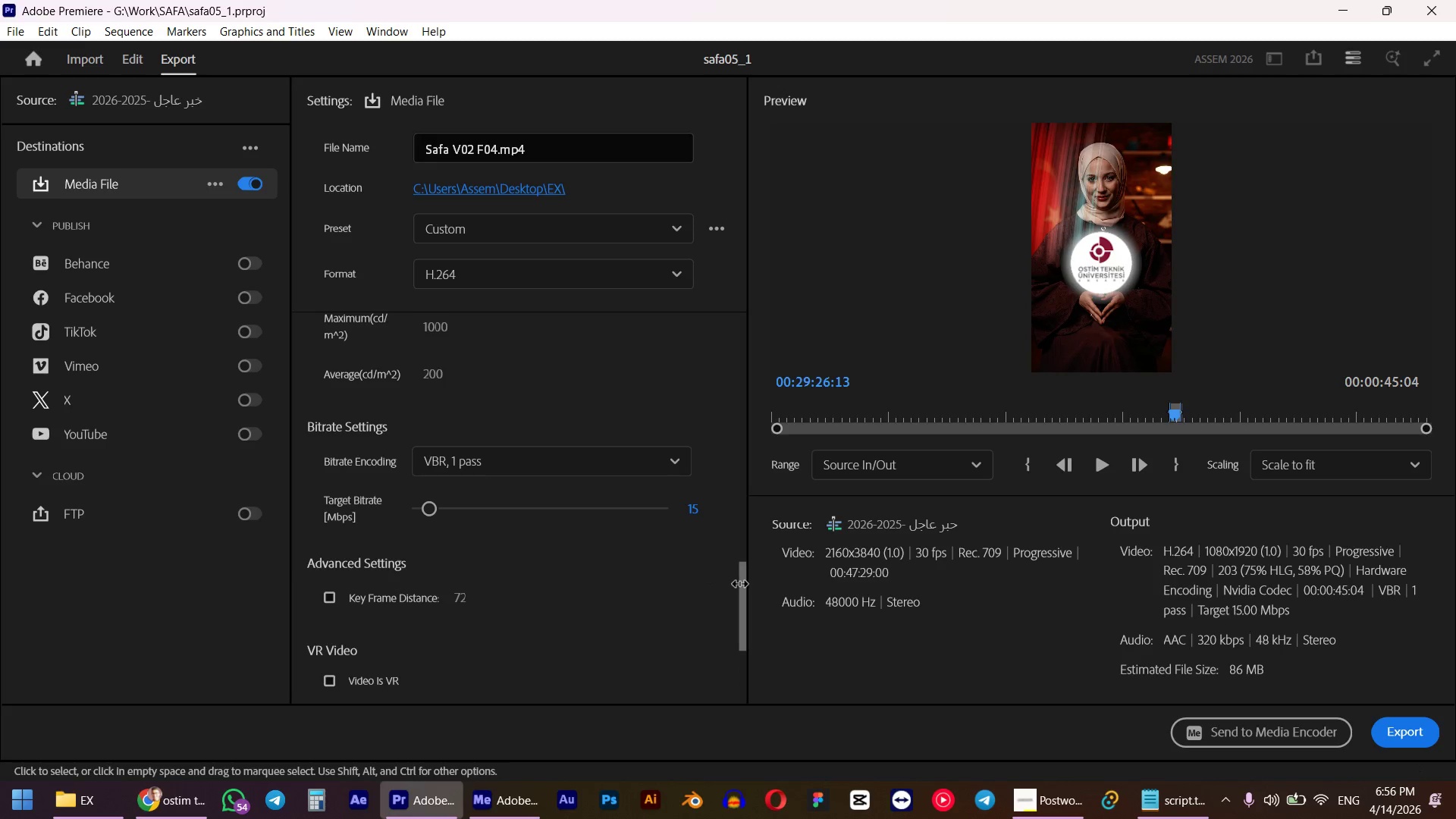 
left_click_drag(start_coordinate=[743, 584], to_coordinate=[746, 257])
 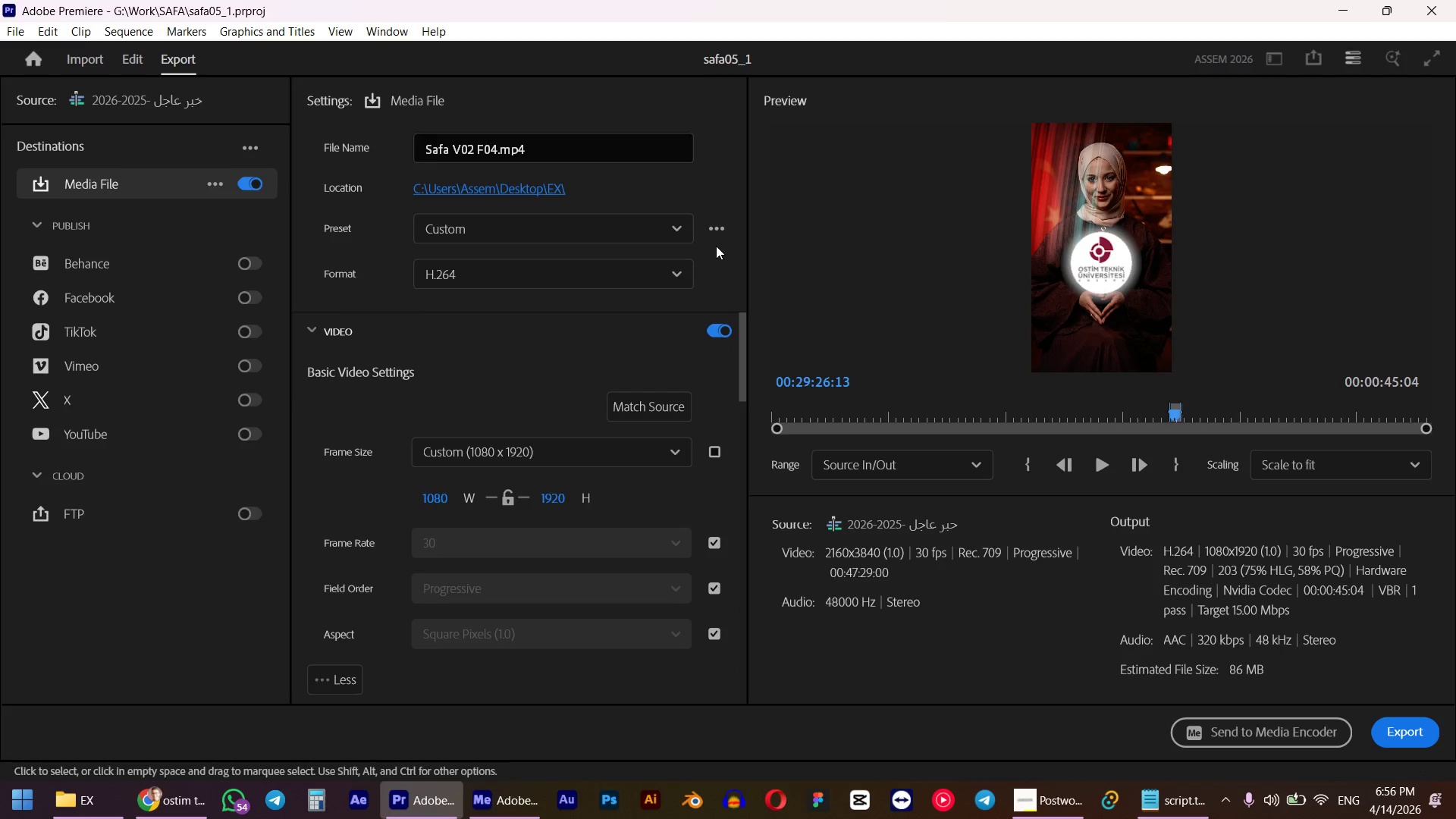 
left_click([714, 236])
 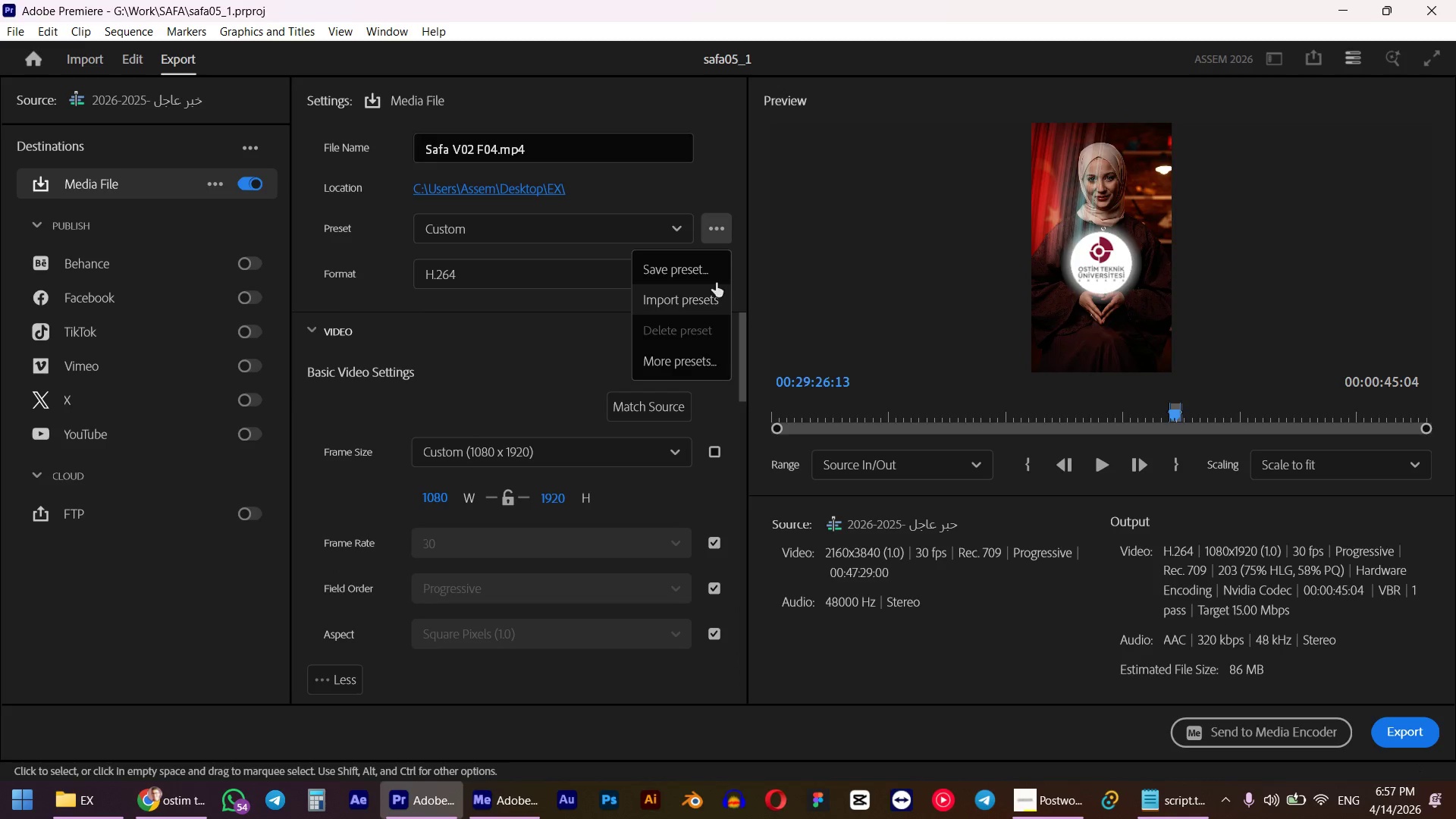 
left_click([714, 278])
 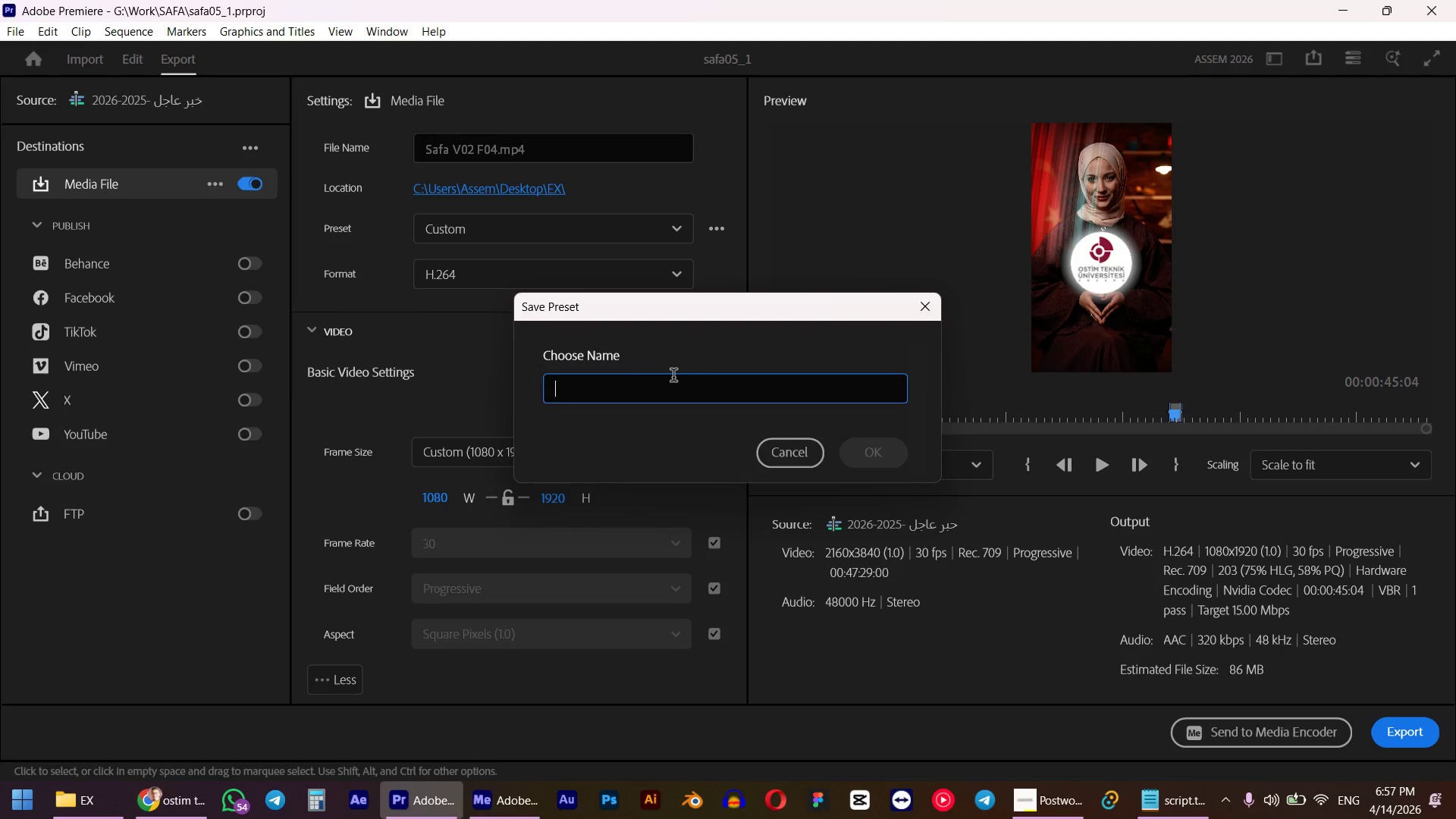 
type(Insta)
 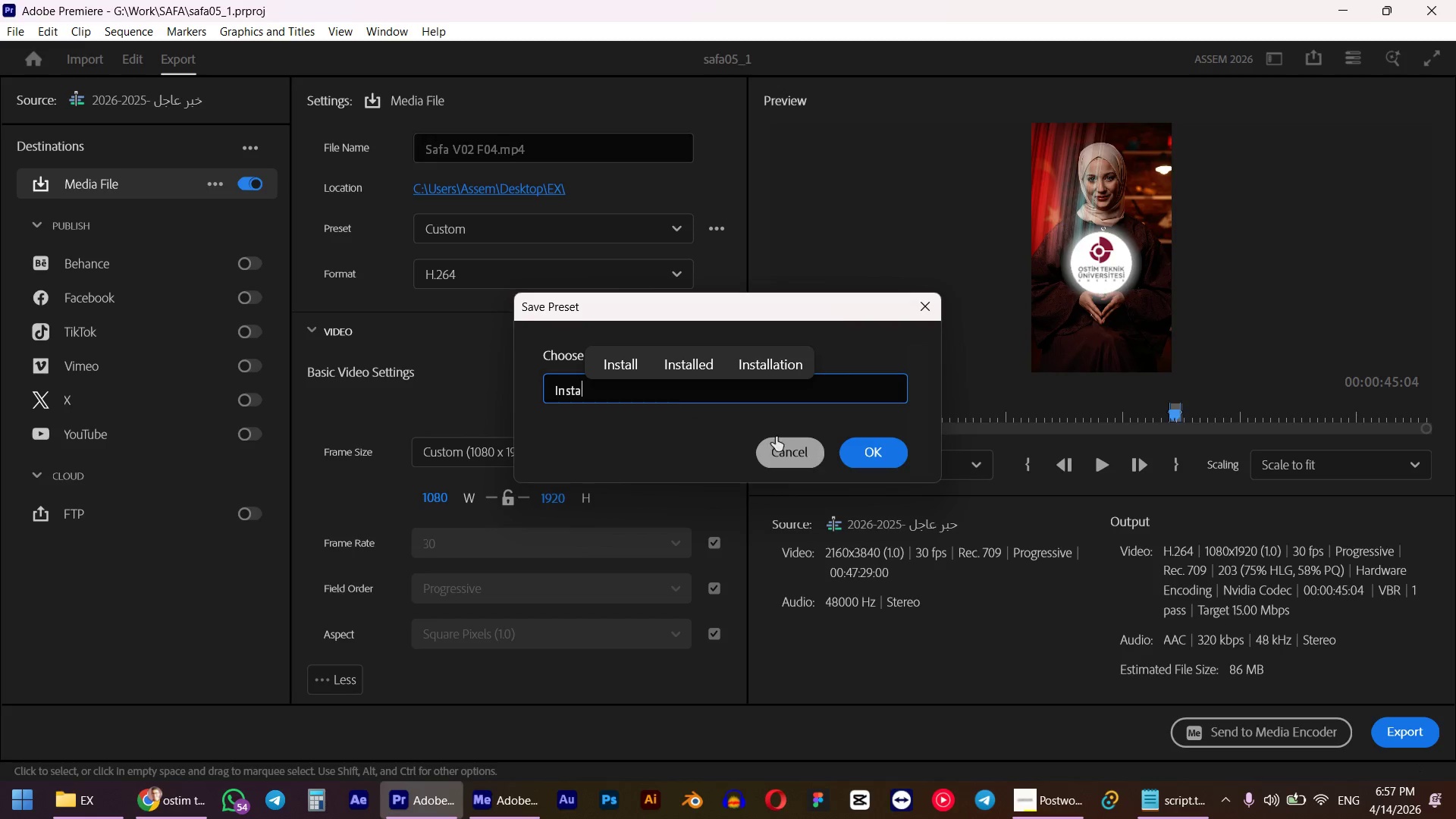 
left_click([902, 449])
 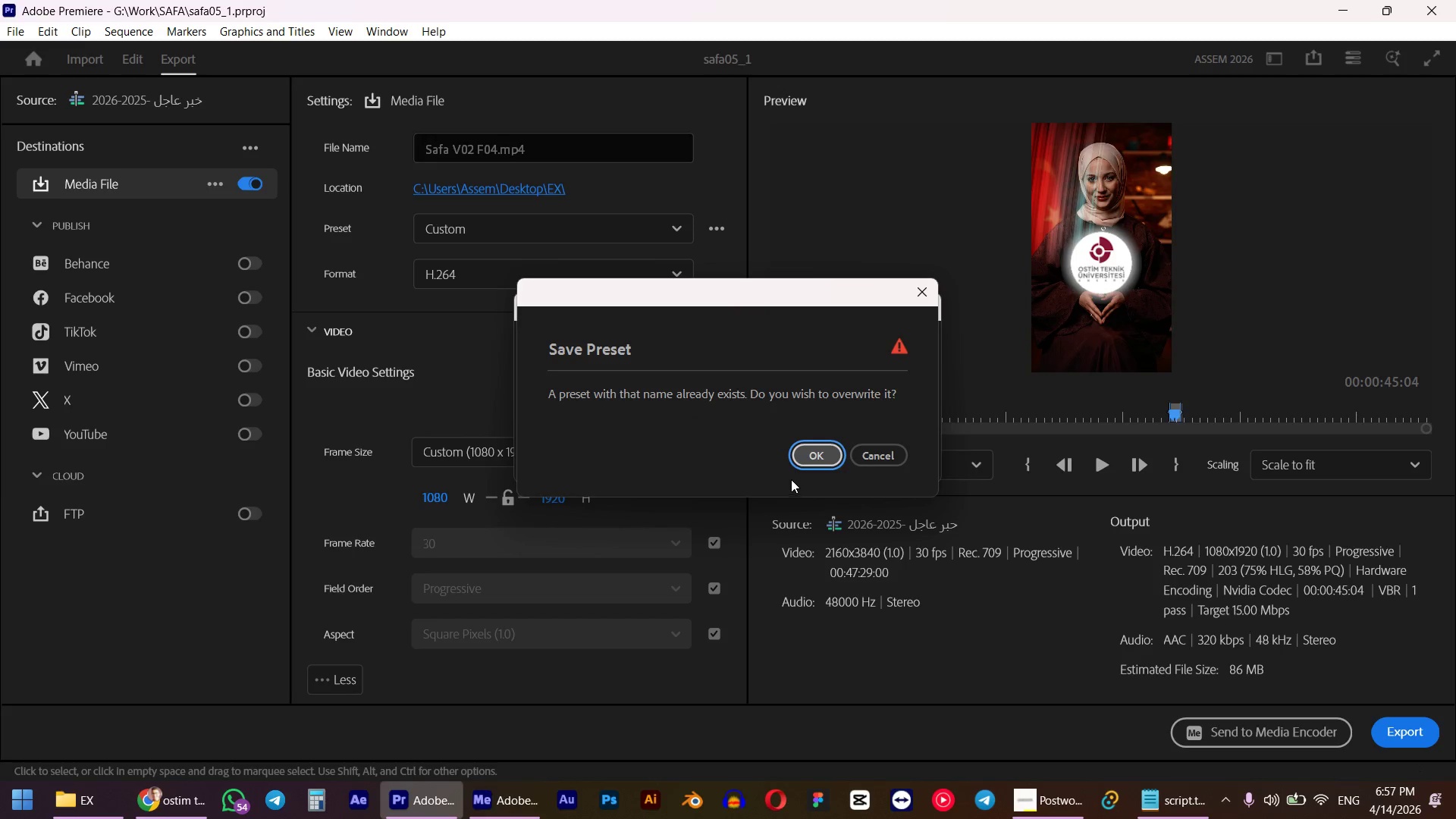 
left_click([824, 460])
 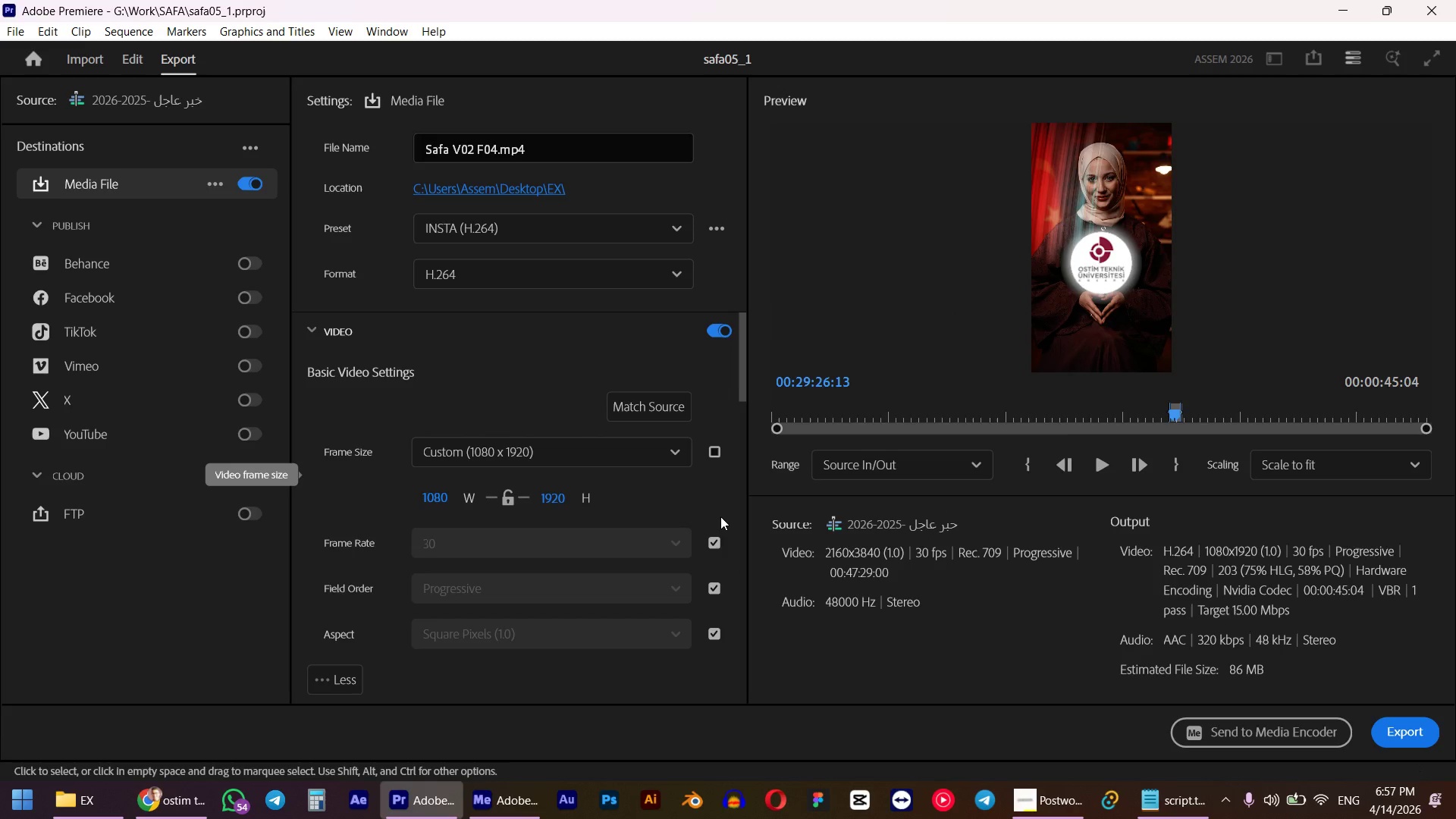 
wait(5.14)
 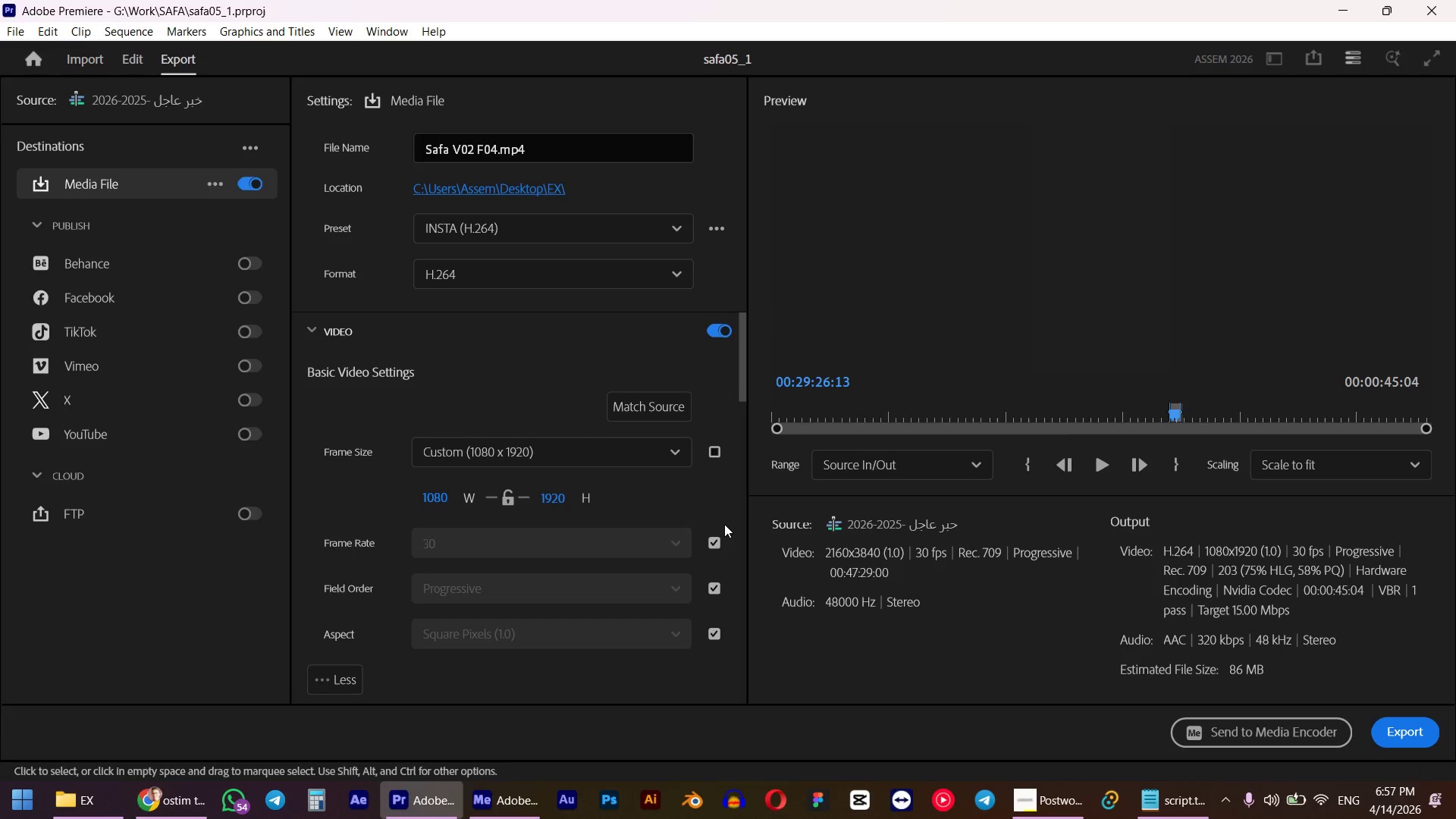 
left_click([1298, 739])
 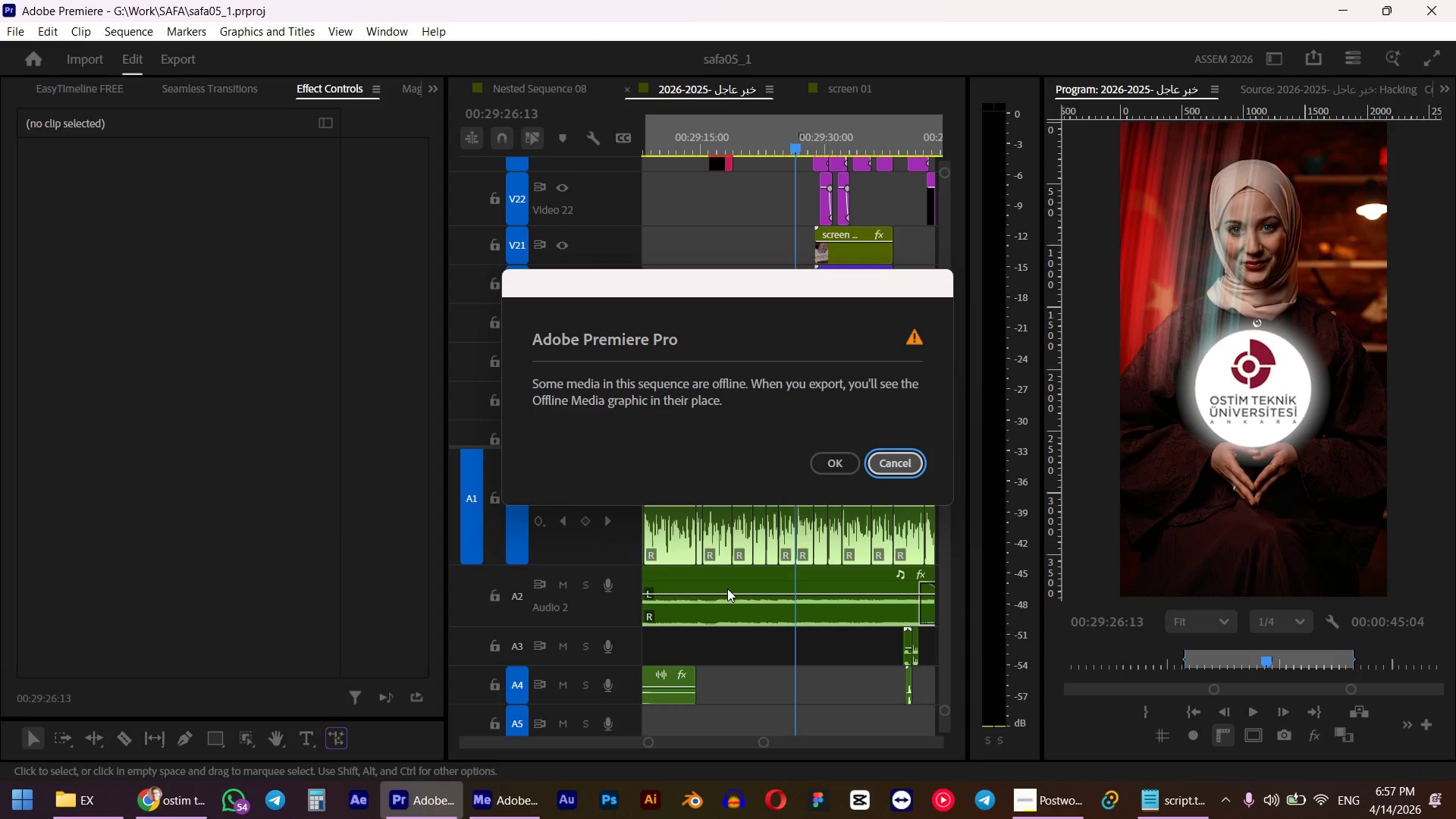 
left_click([833, 468])
 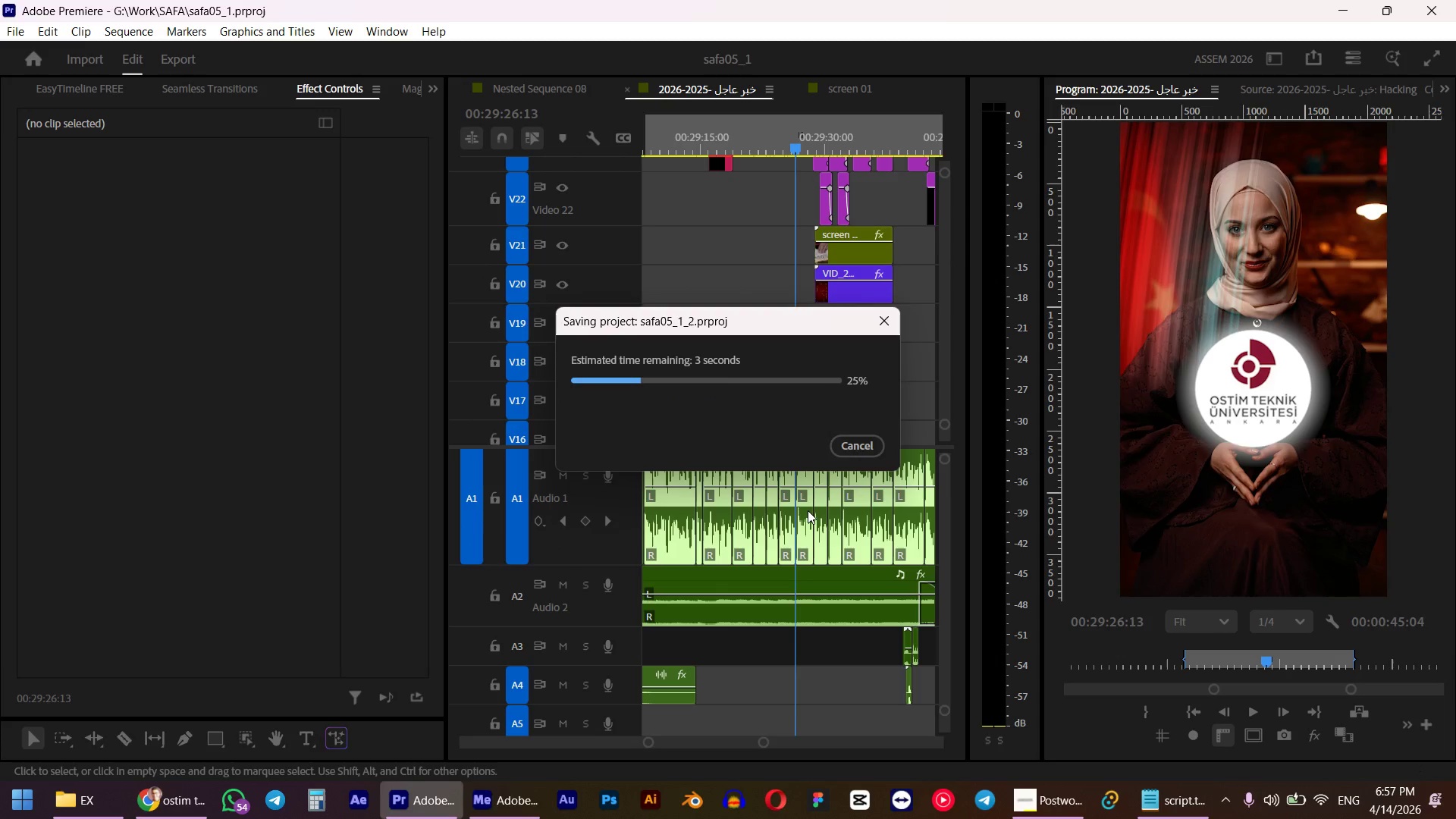 
wait(5.84)
 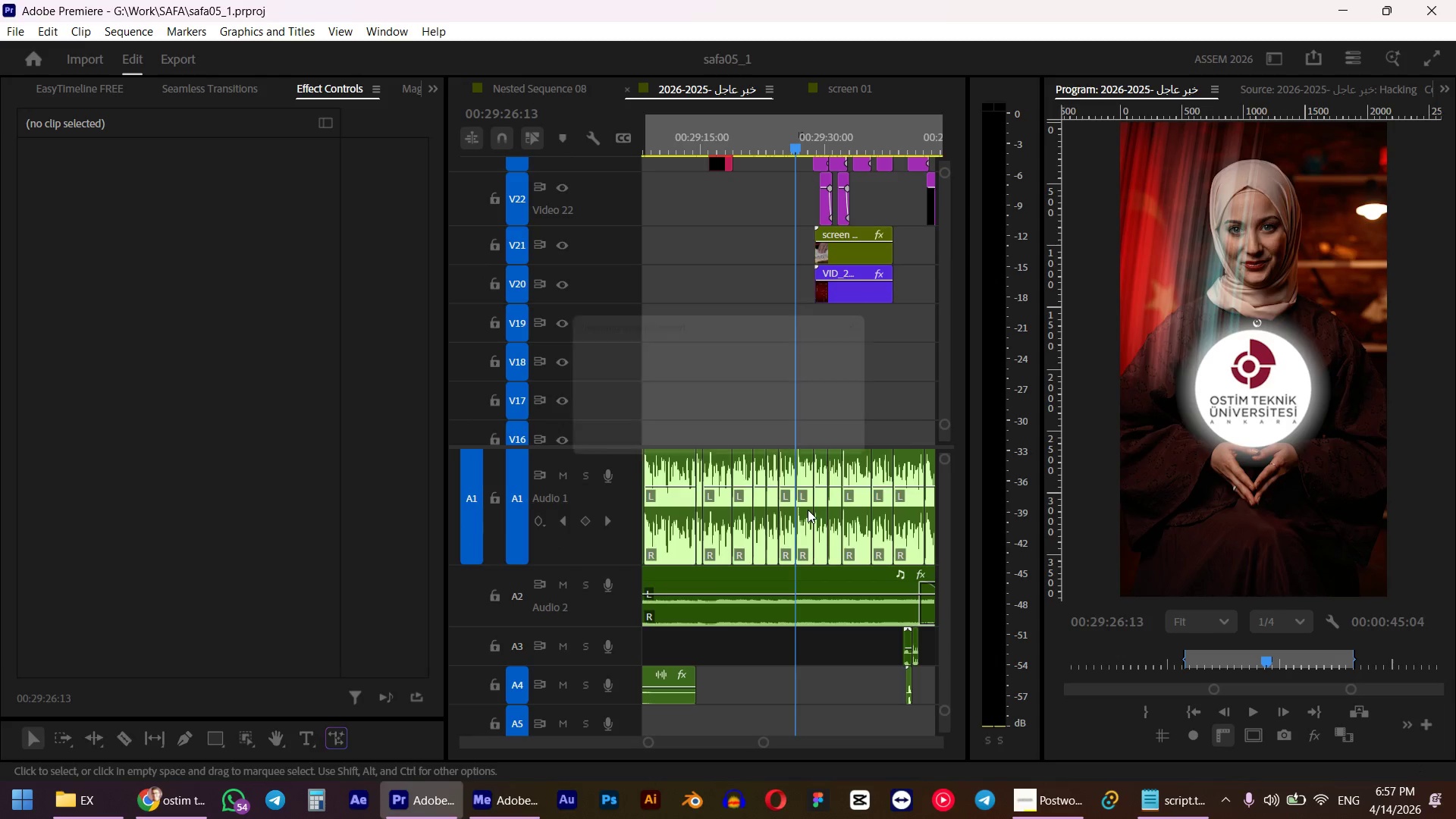 
key(Control+ControlLeft)
 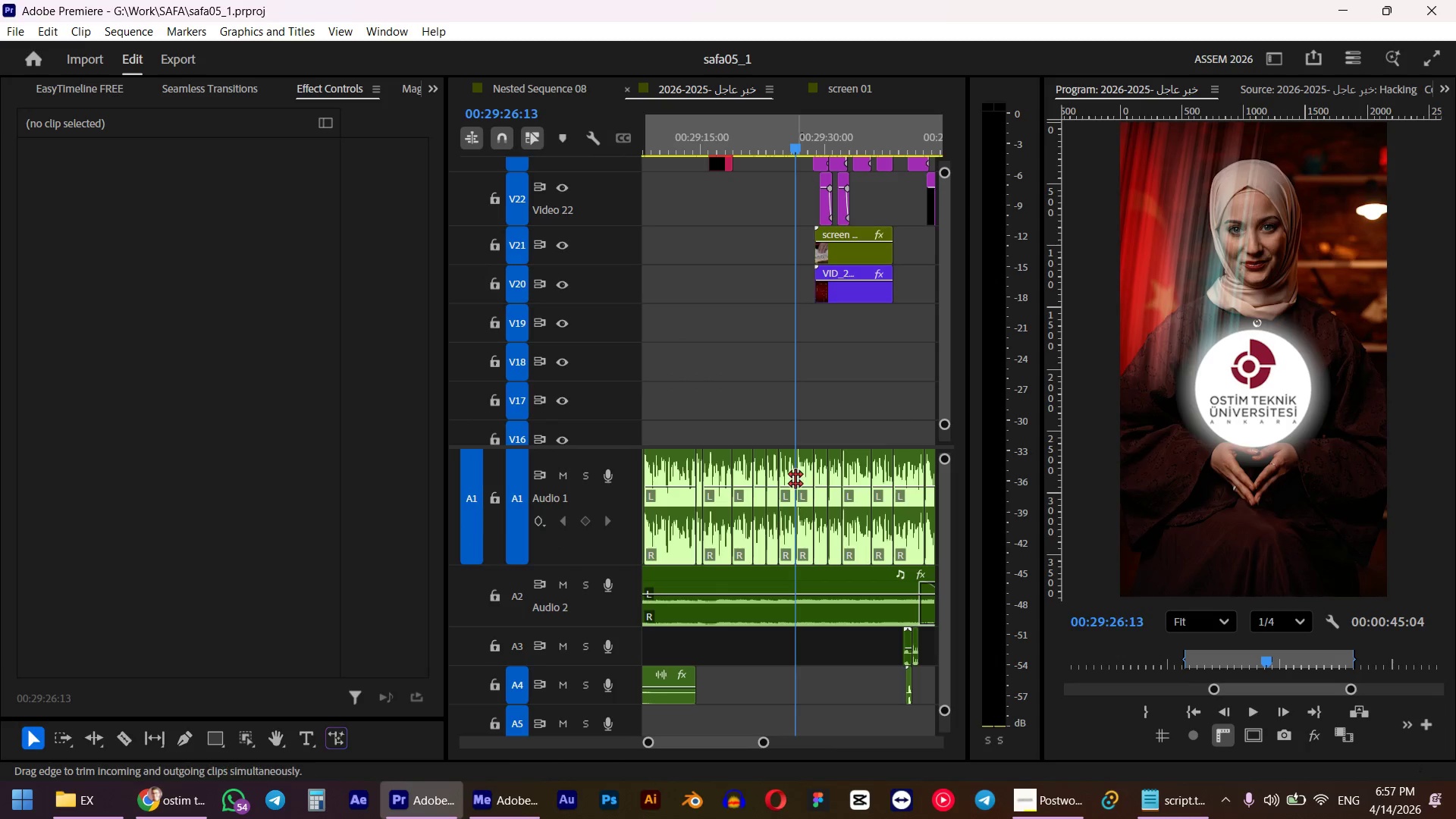 
key(Control+S)
 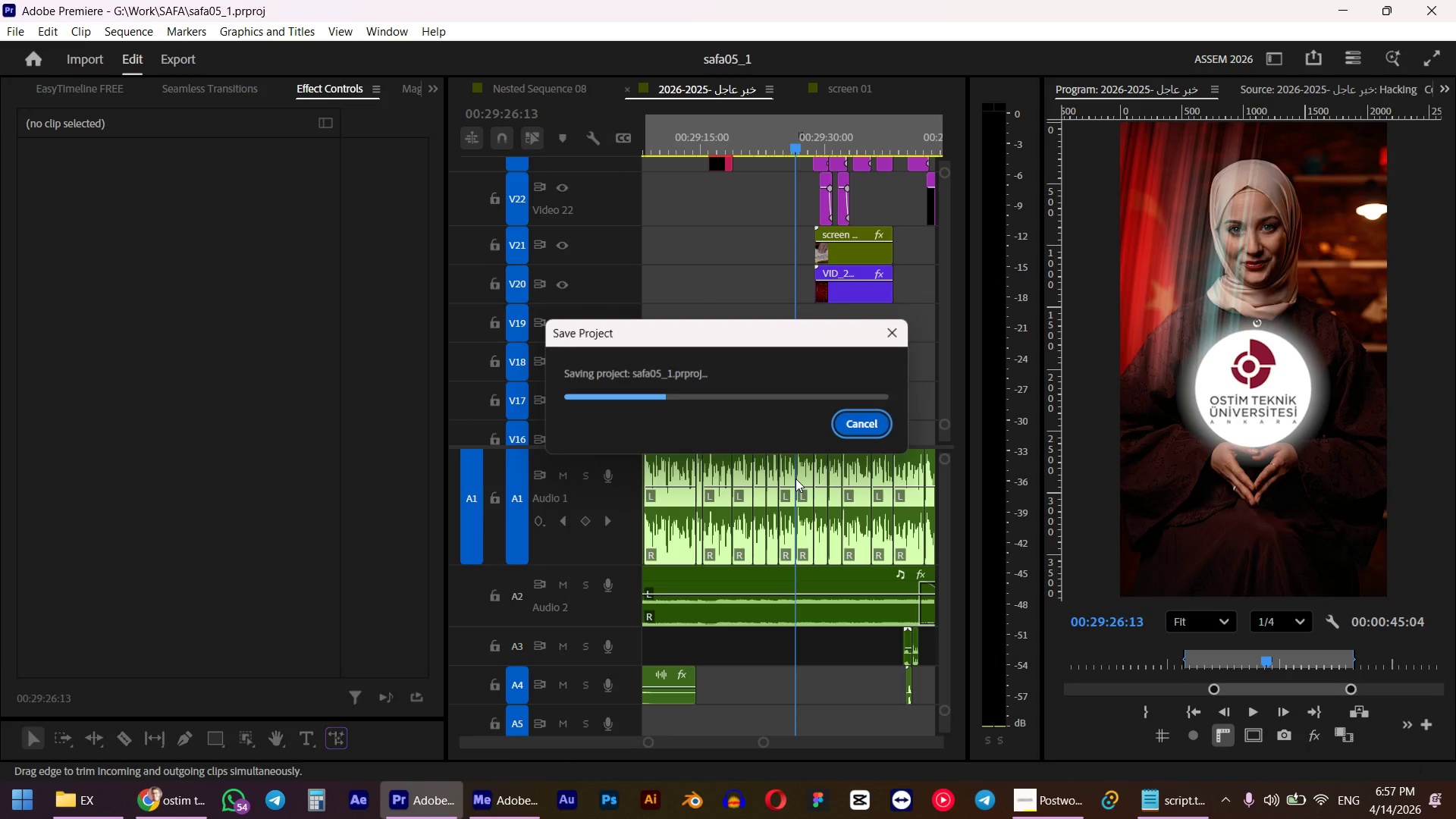 
hold_key(key=AltLeft, duration=1.31)
scroll: coordinate [809, 442], scroll_direction: down, amount: 13.0
 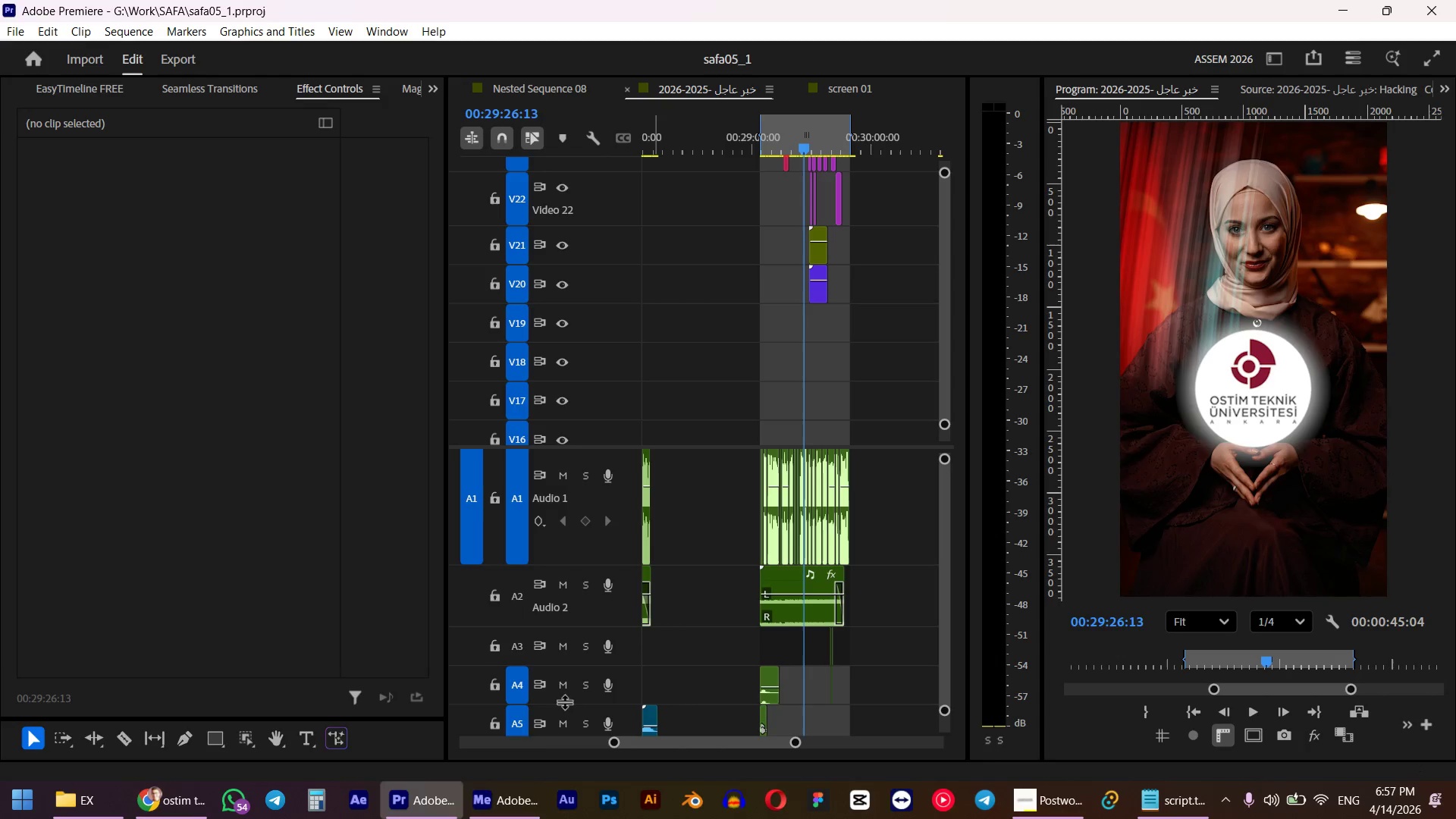 
left_click([513, 802])
 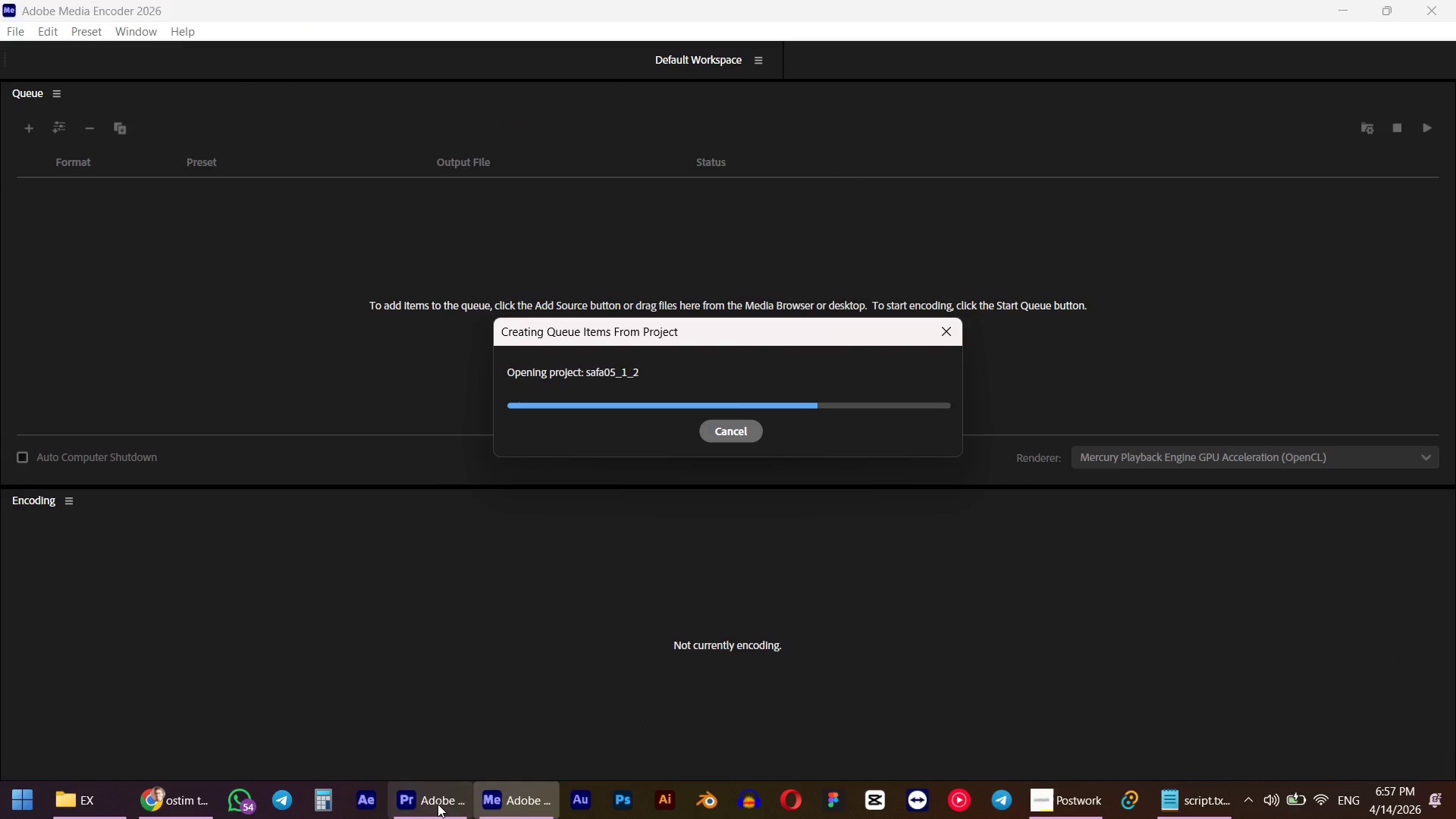 
left_click([438, 804])
 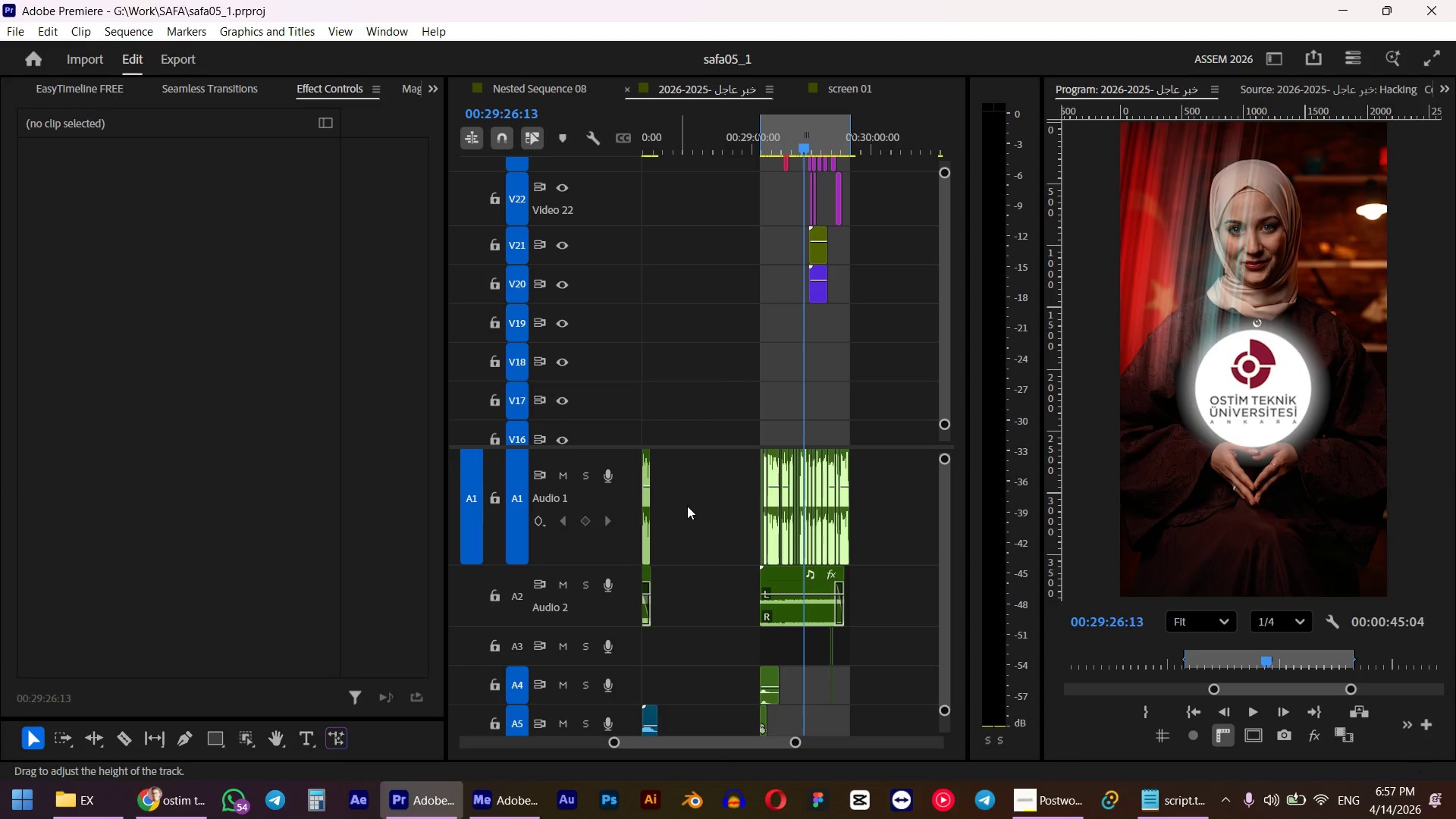 
key(Control+S)
 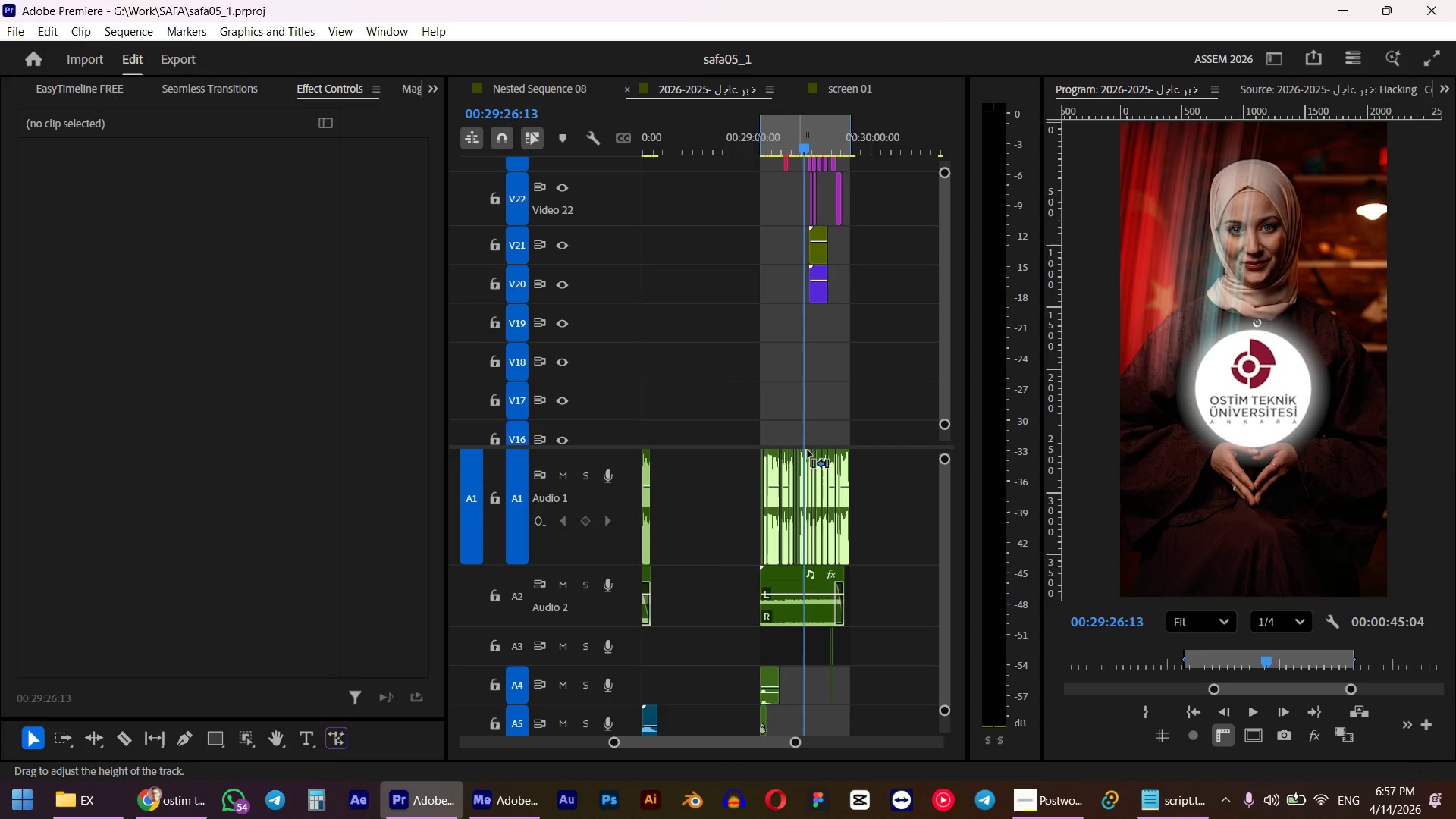 
left_click([493, 798])
 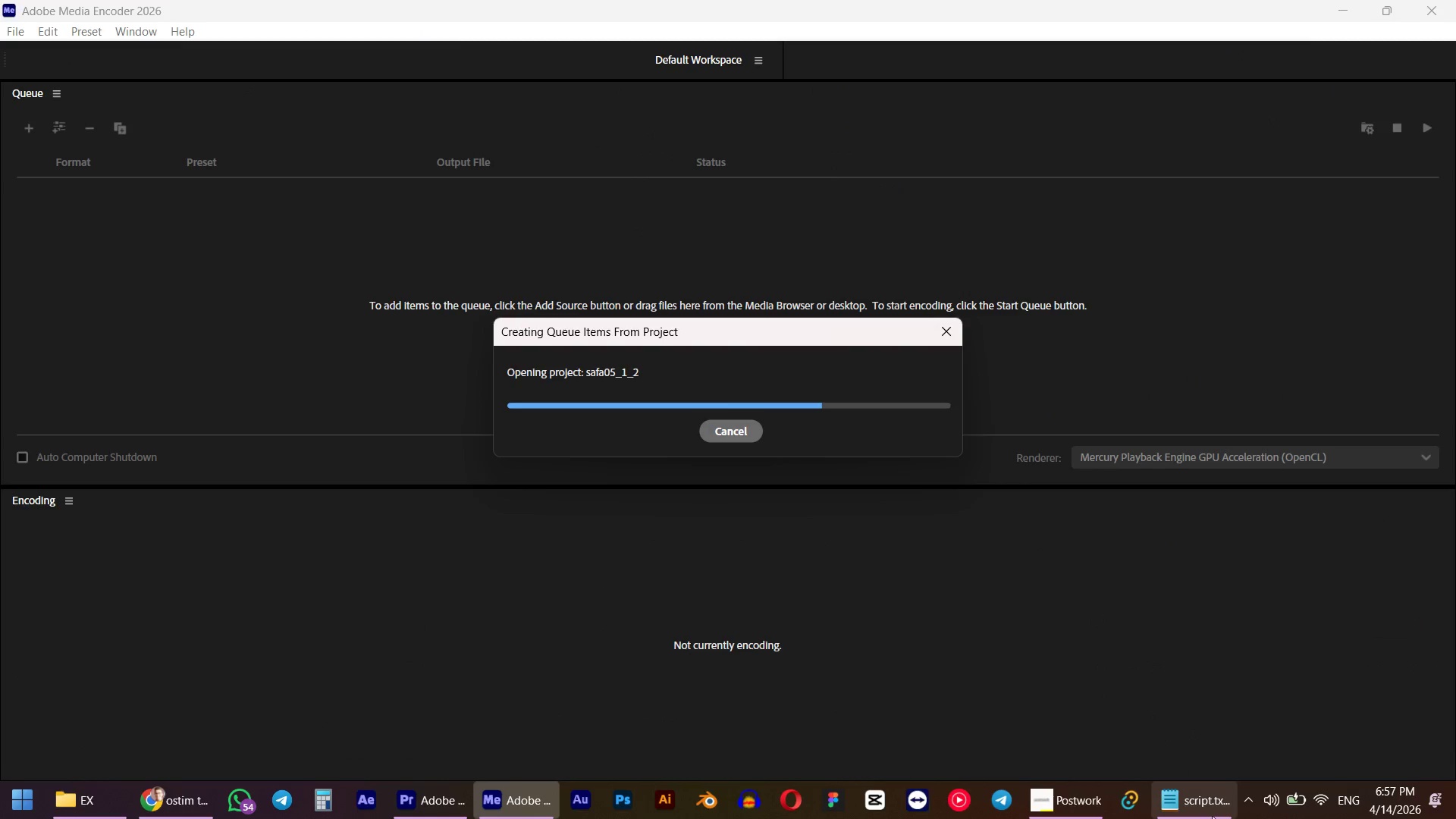 
left_click([1204, 800])
 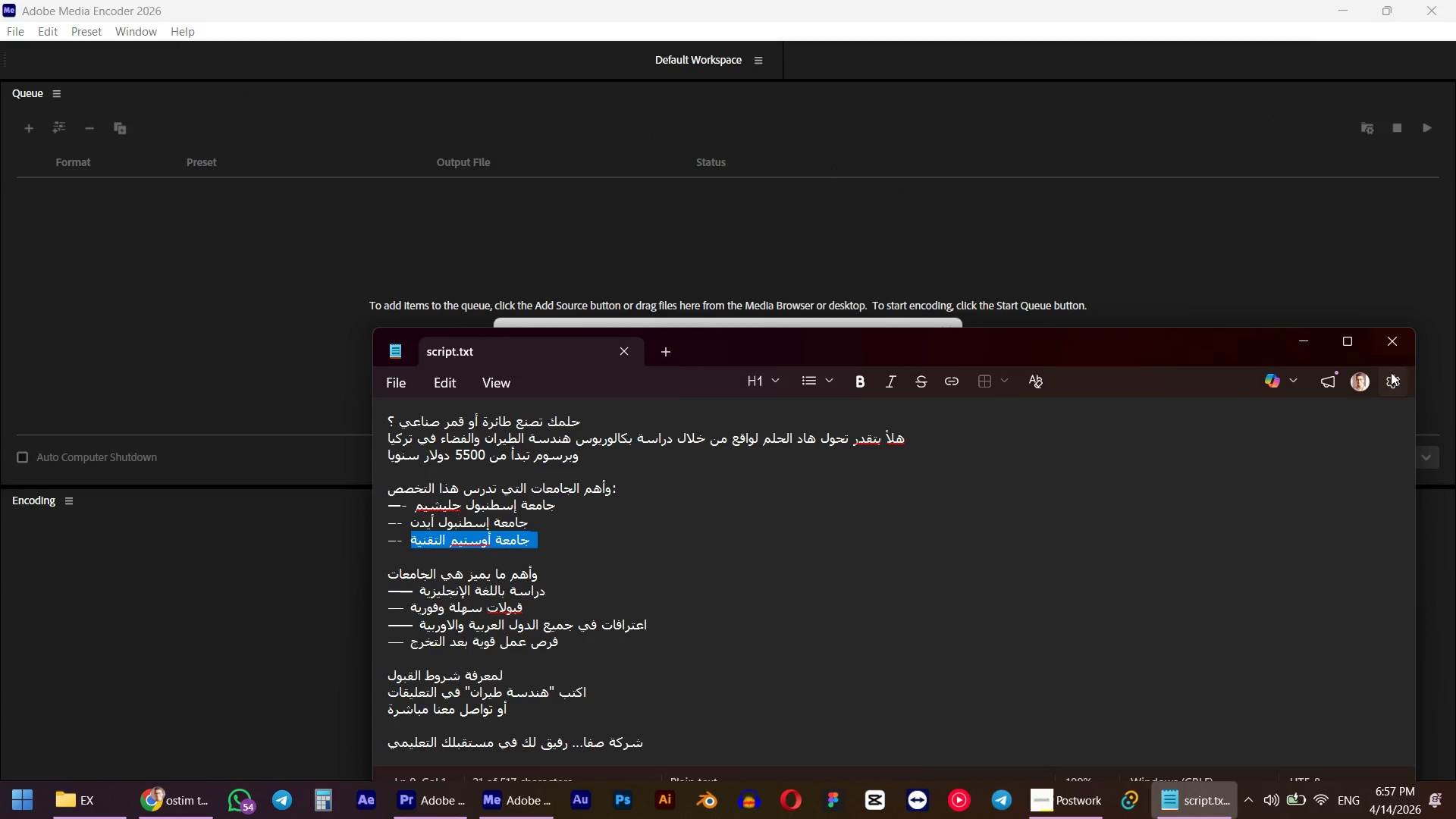 
left_click([1389, 347])
 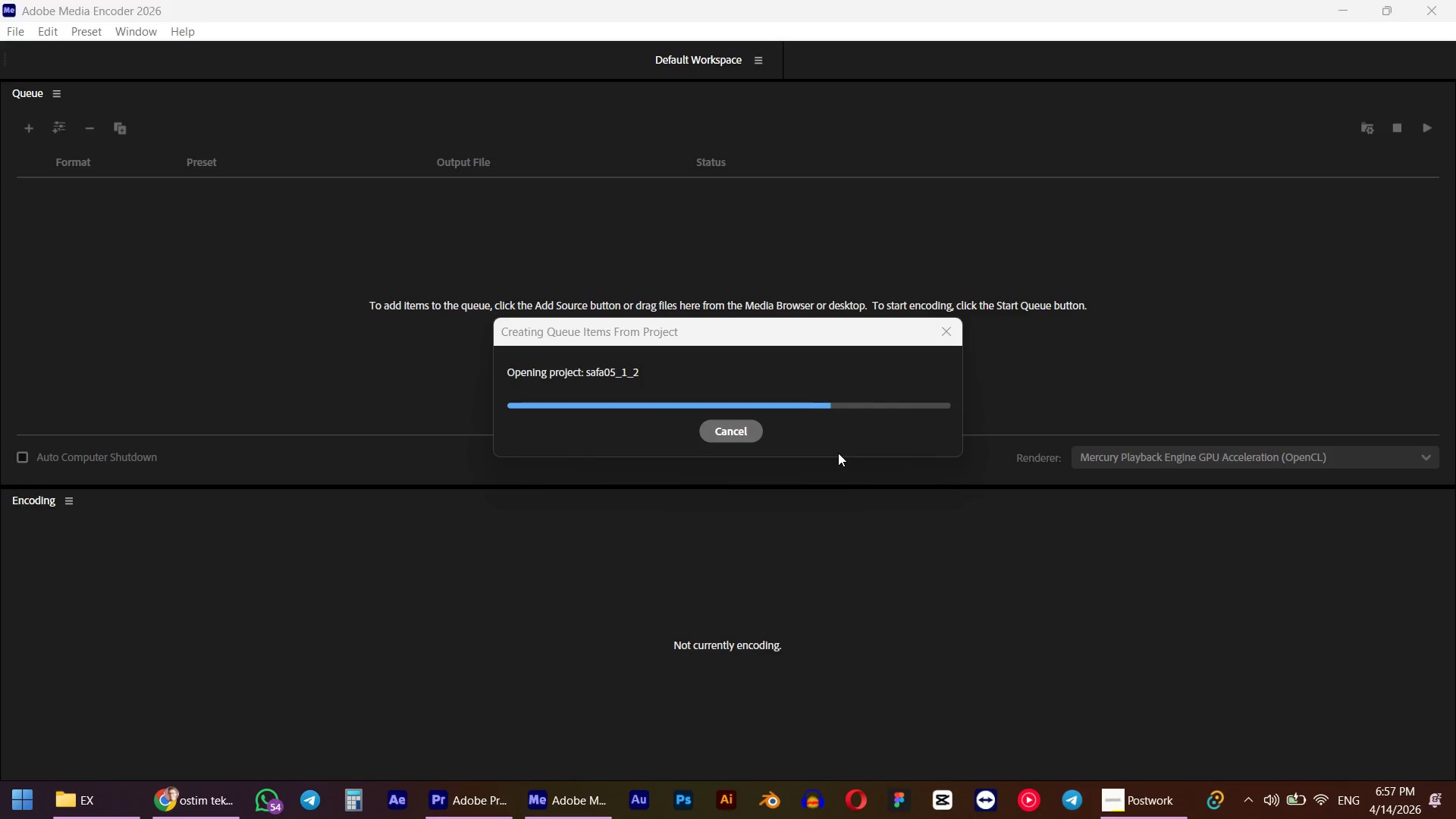 
wait(12.92)
 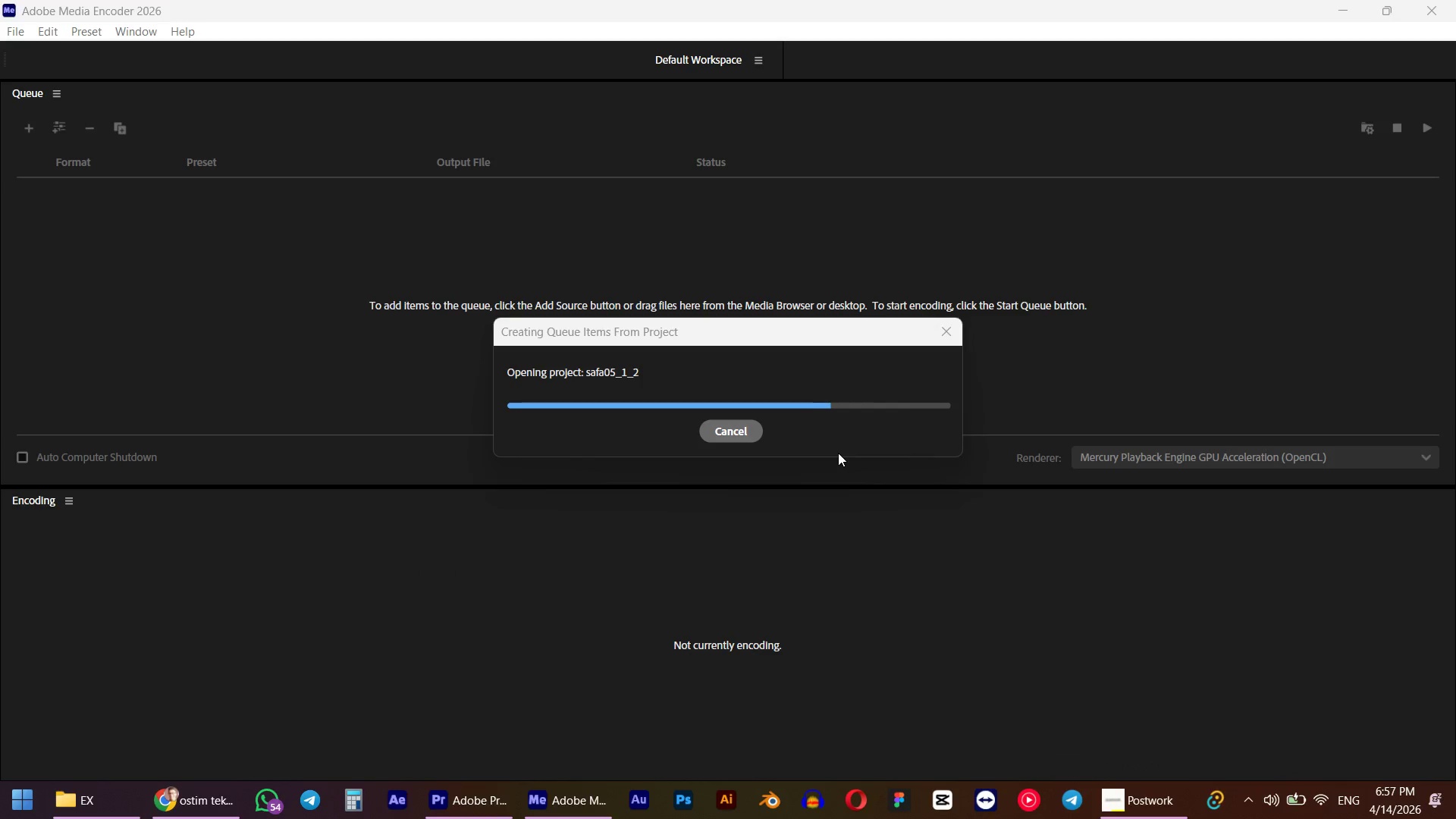 
left_click([463, 818])
 